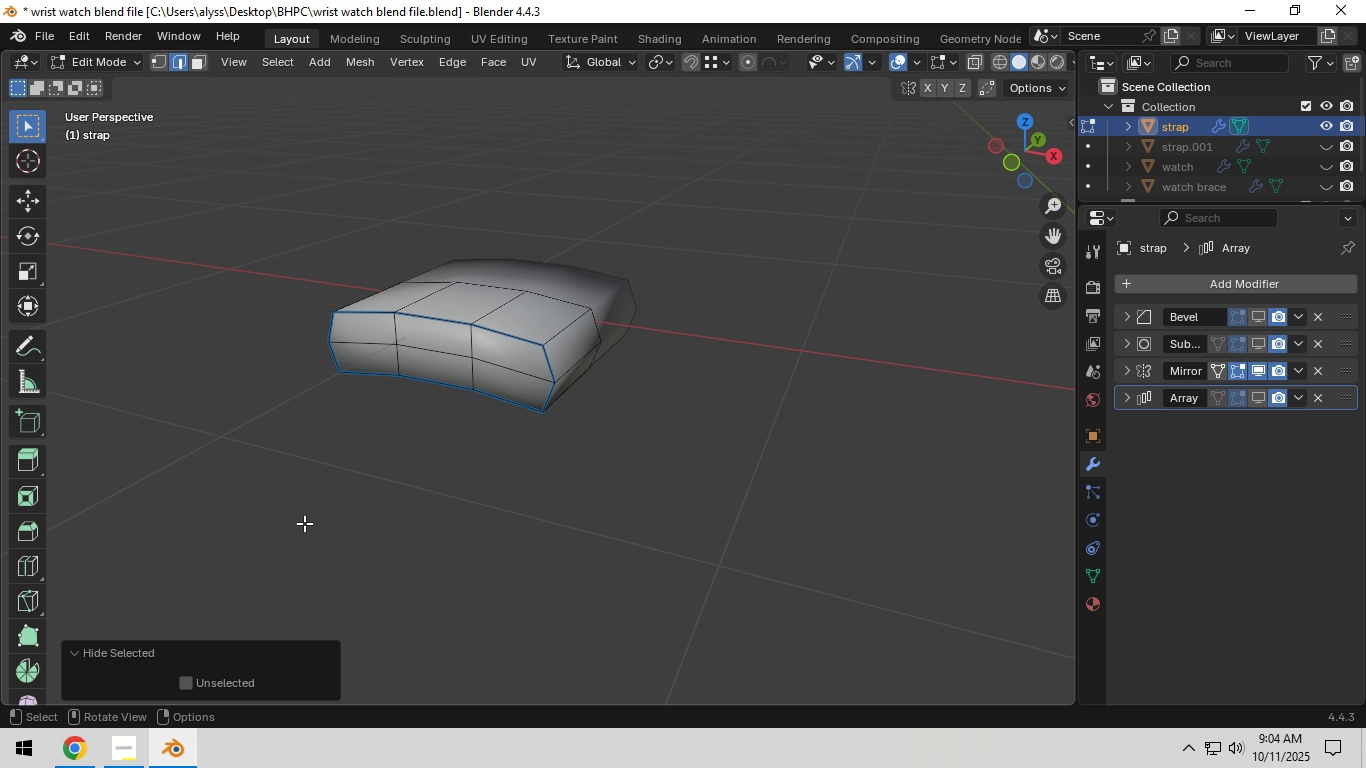 
scroll: coordinate [551, 474], scroll_direction: up, amount: 5.0
 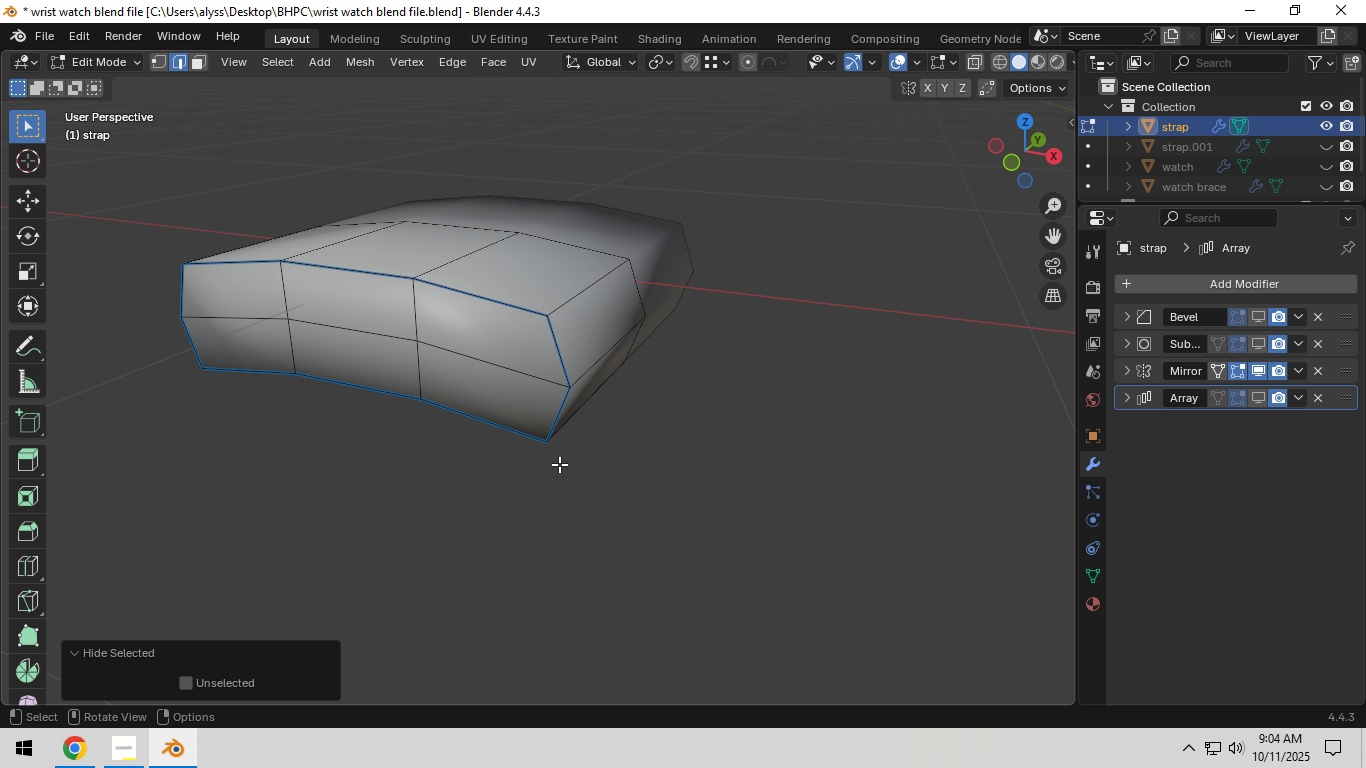 
hold_key(key=ShiftLeft, duration=0.34)
 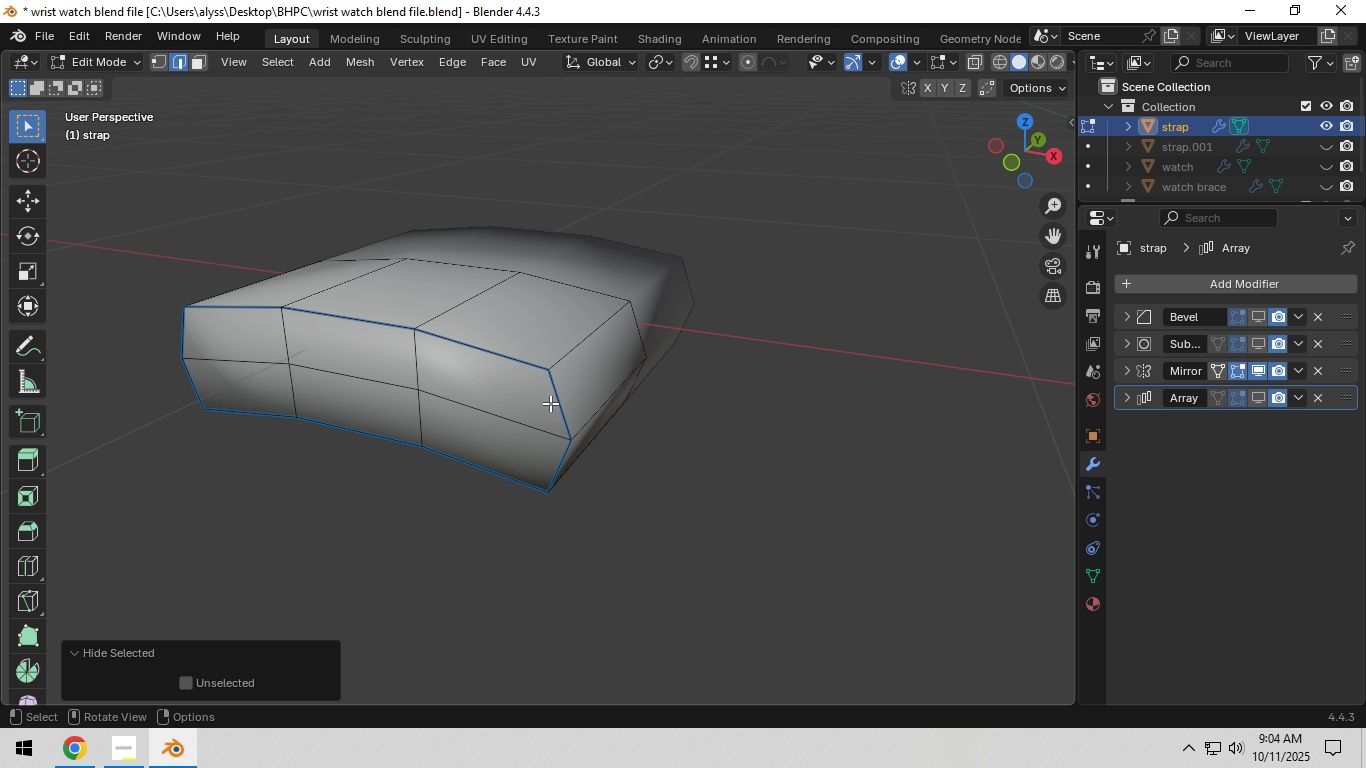 
left_click([550, 403])
 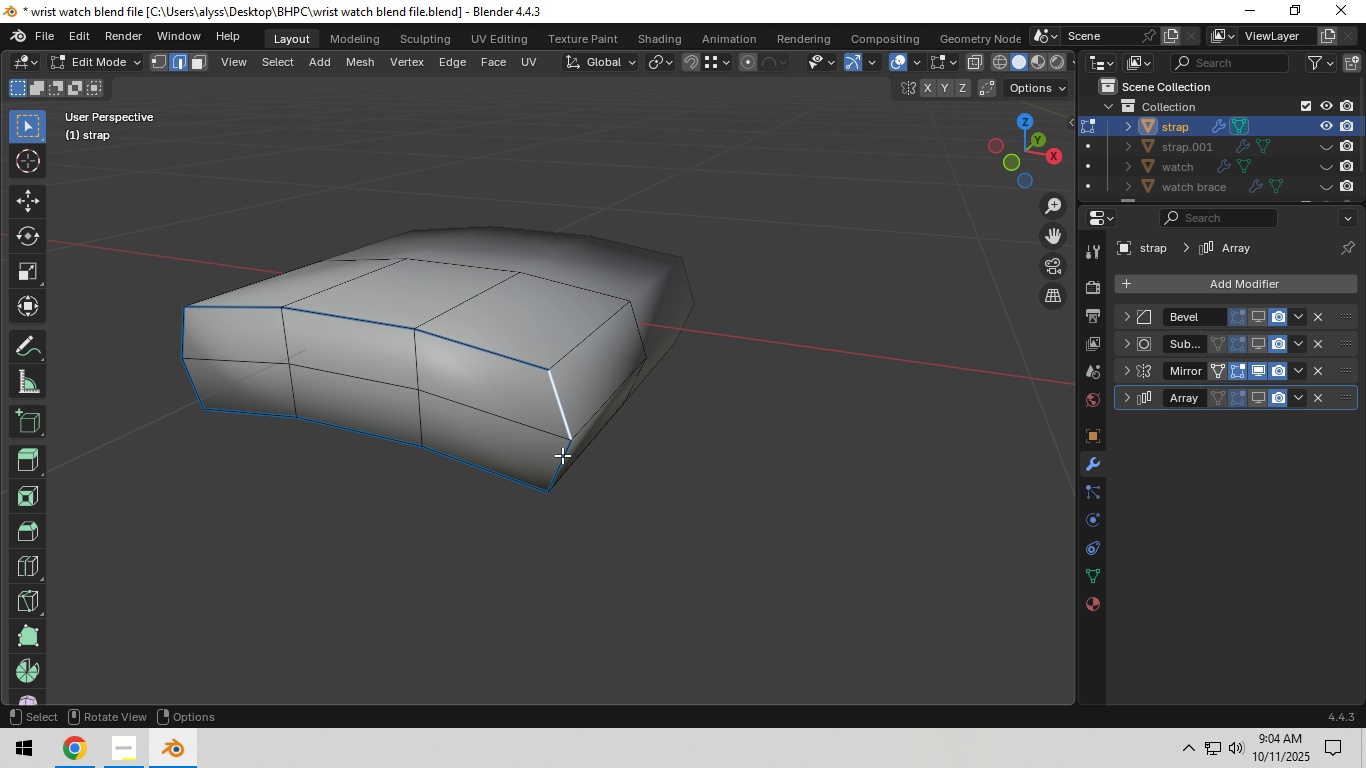 
hold_key(key=ShiftLeft, duration=0.46)
double_click([563, 467])
 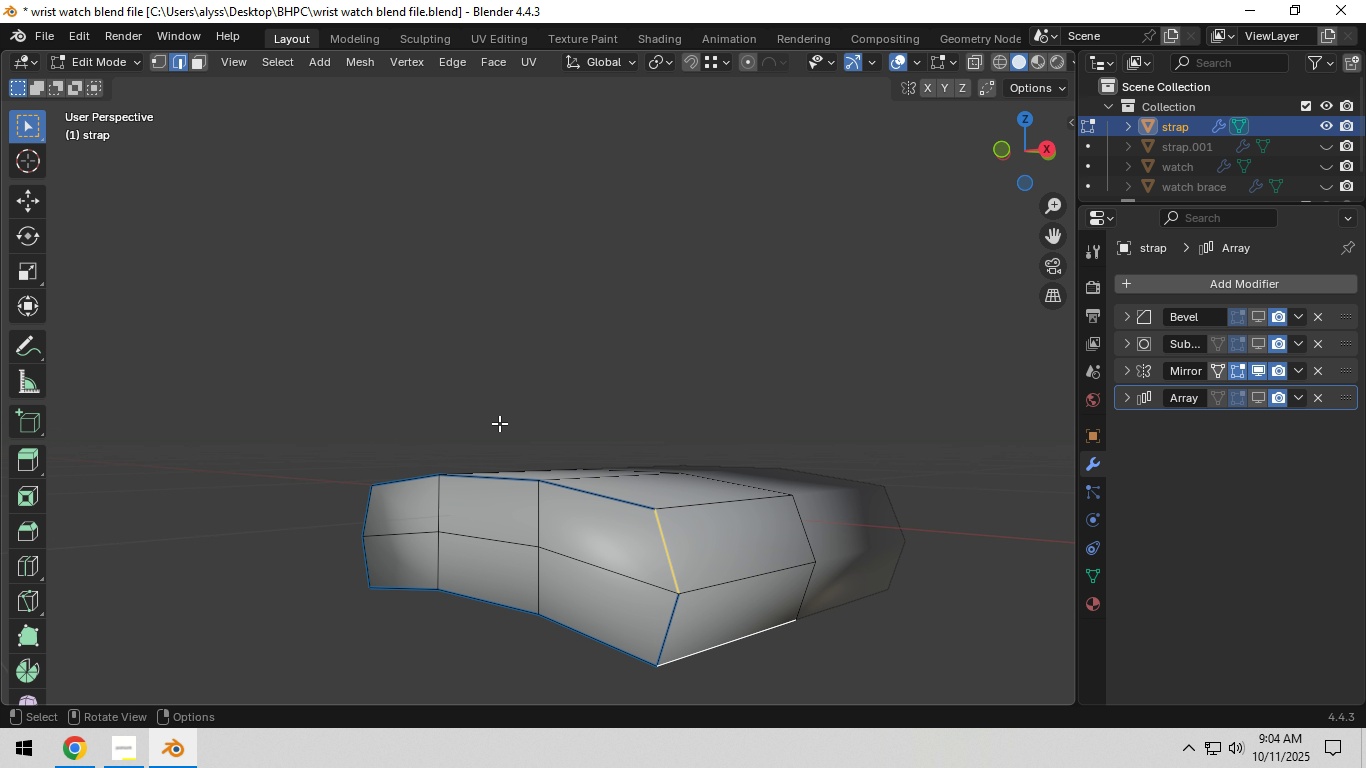 
scroll: coordinate [535, 483], scroll_direction: down, amount: 2.0
 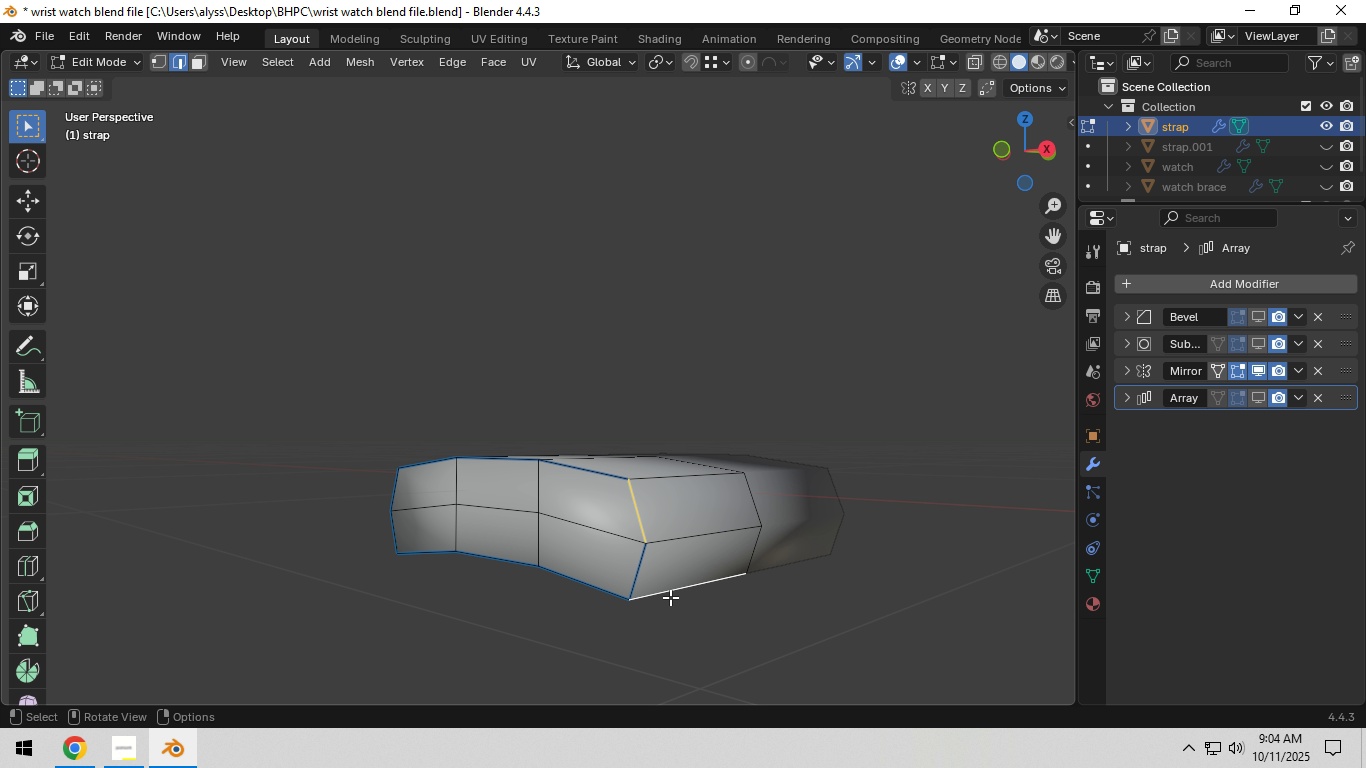 
left_click([670, 597])
 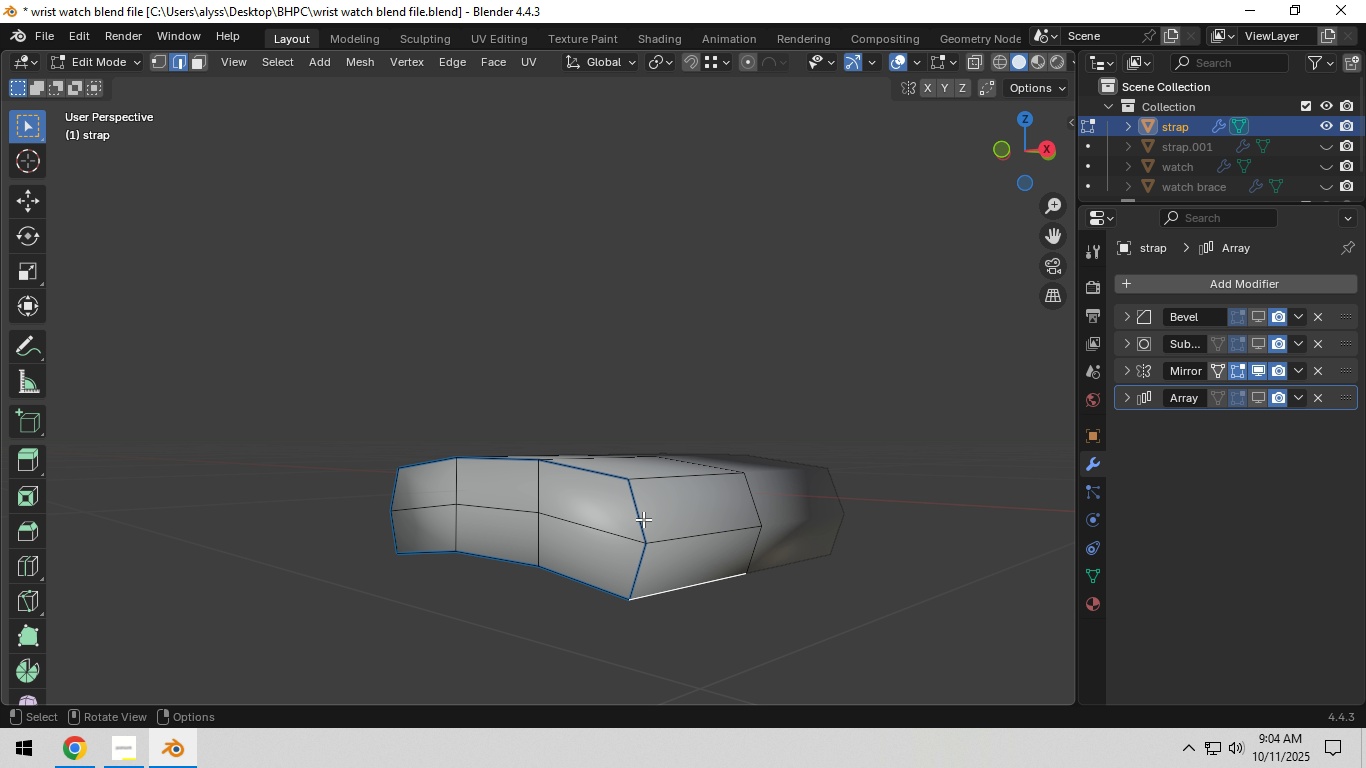 
left_click([643, 519])
 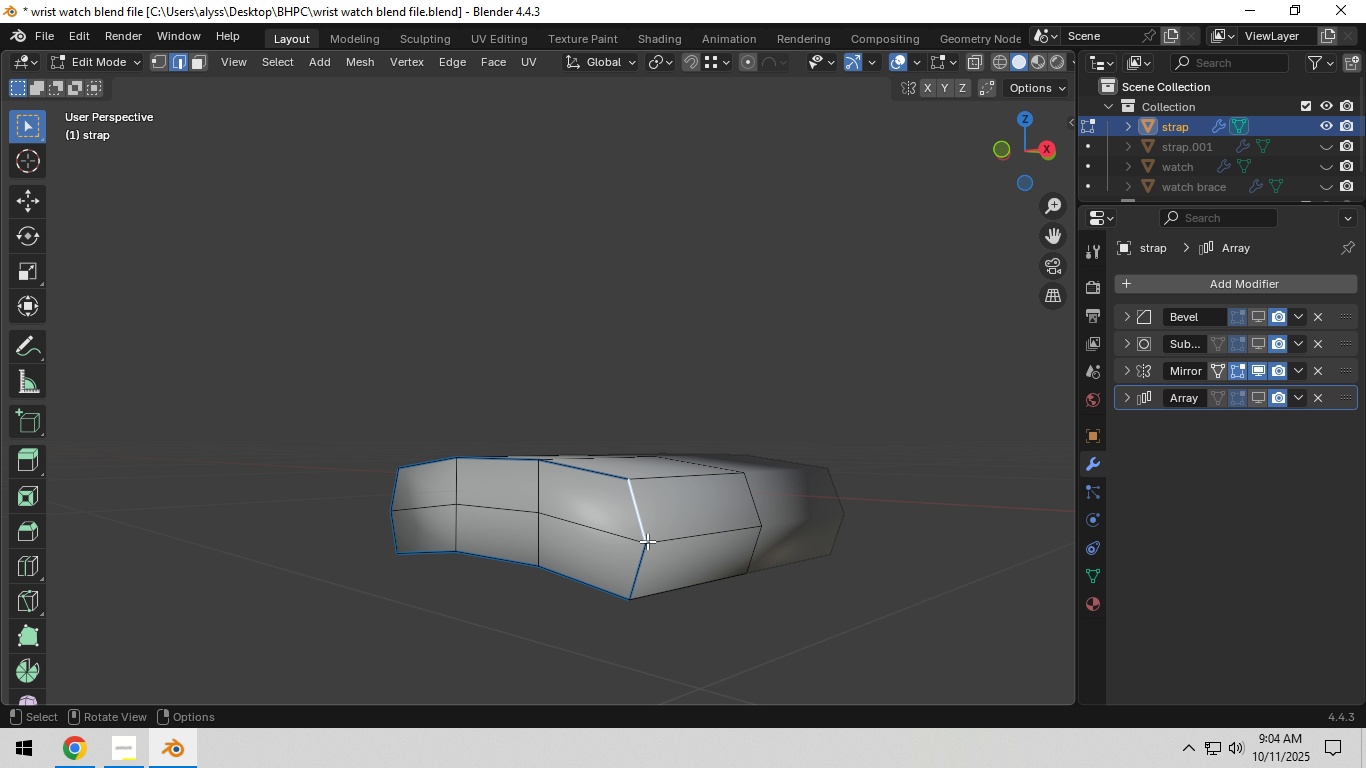 
hold_key(key=ShiftLeft, duration=0.97)
left_click([644, 567])
 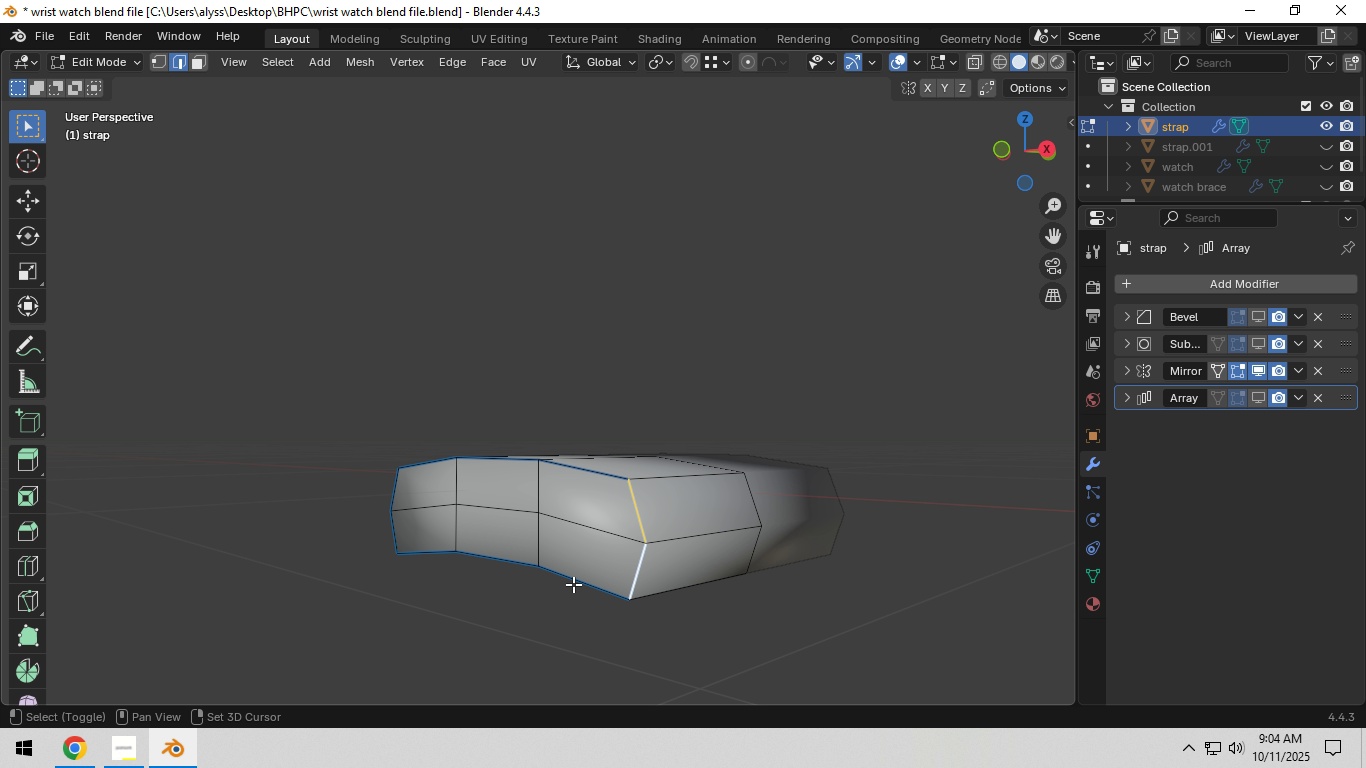 
left_click([573, 584])
 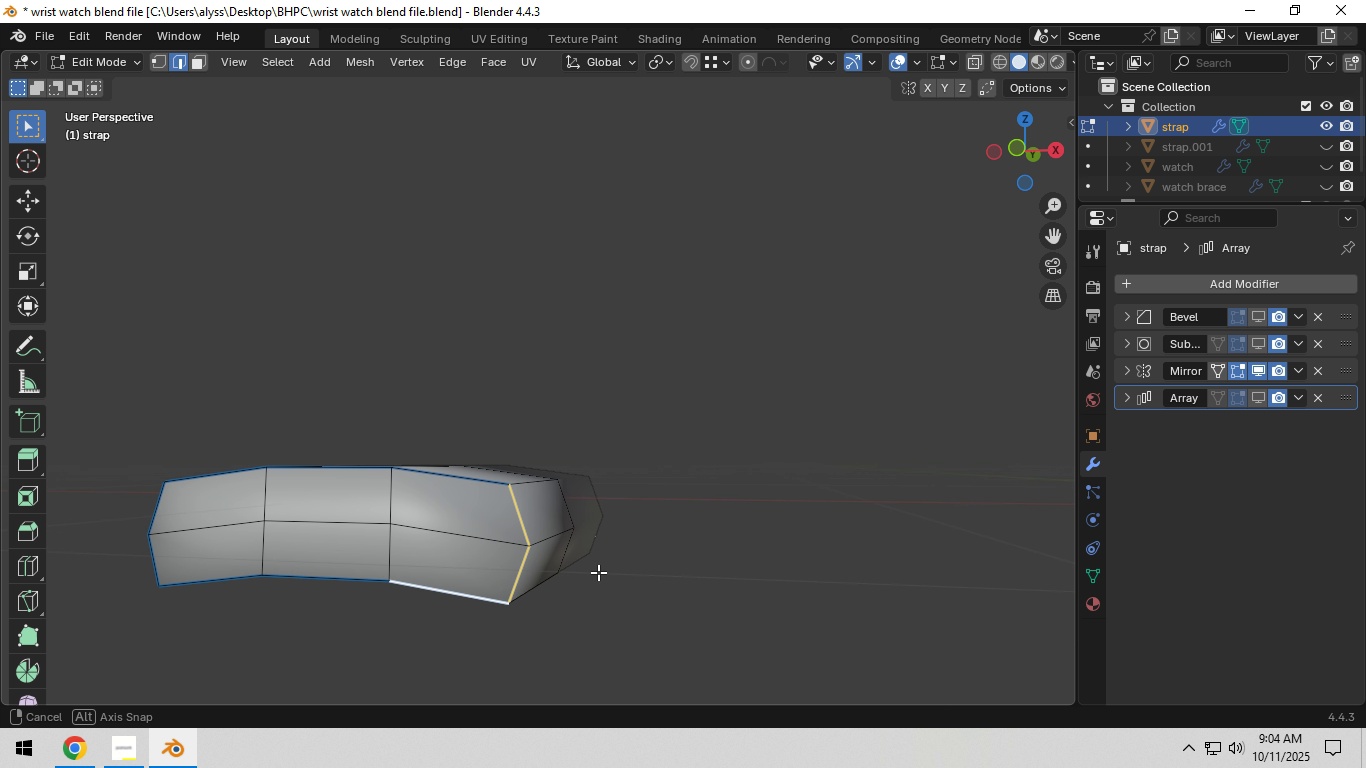 
hold_key(key=ShiftLeft, duration=0.86)
hold_key(key=AltLeft, duration=0.37)
left_click([588, 540])
 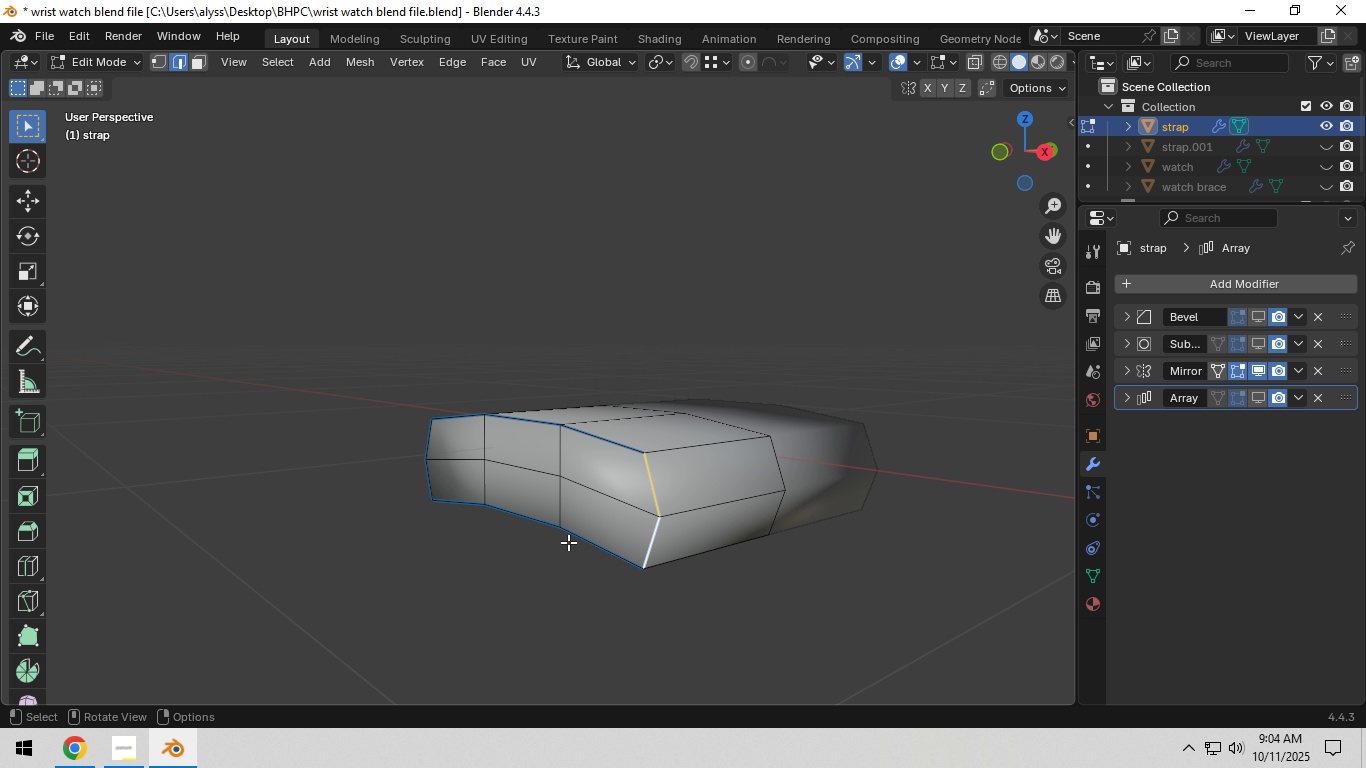 
hold_key(key=ShiftLeft, duration=0.66)
 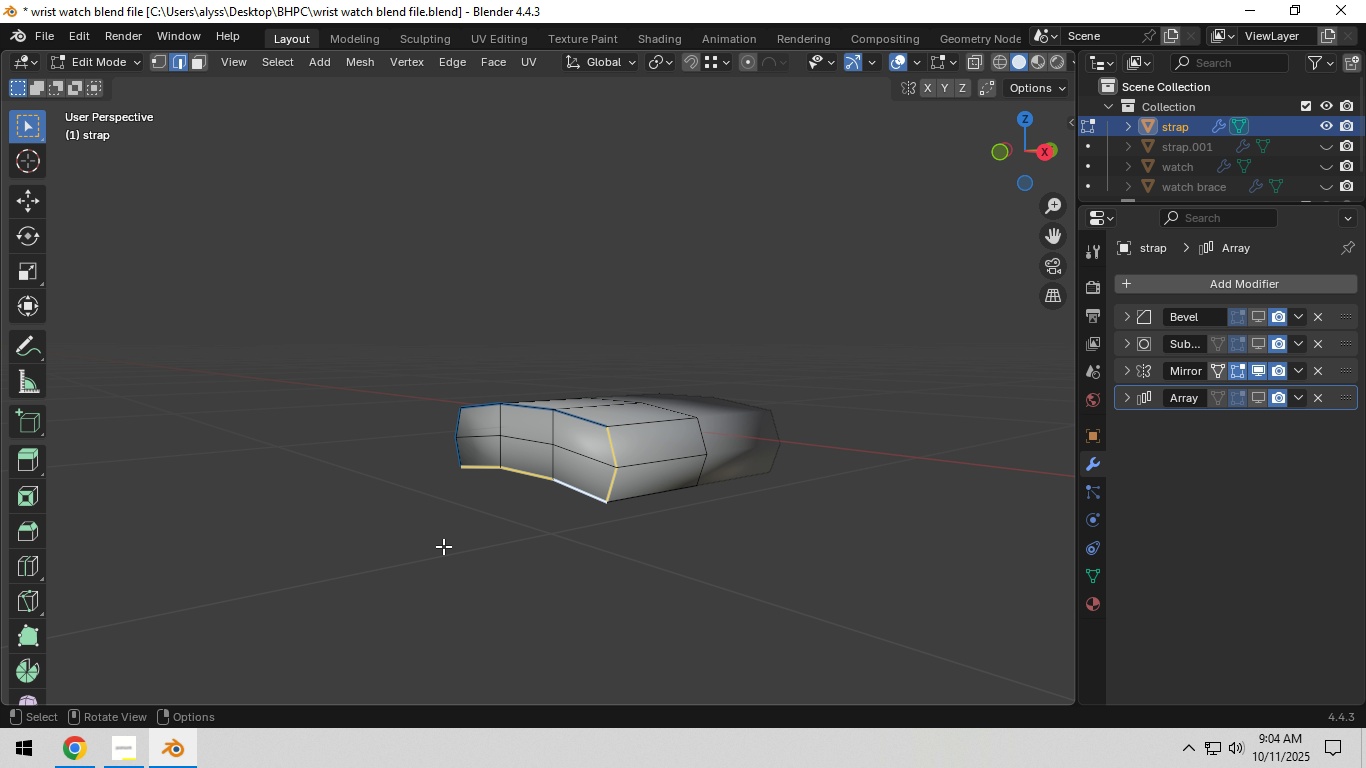 
hold_key(key=AltLeft, duration=0.61)
 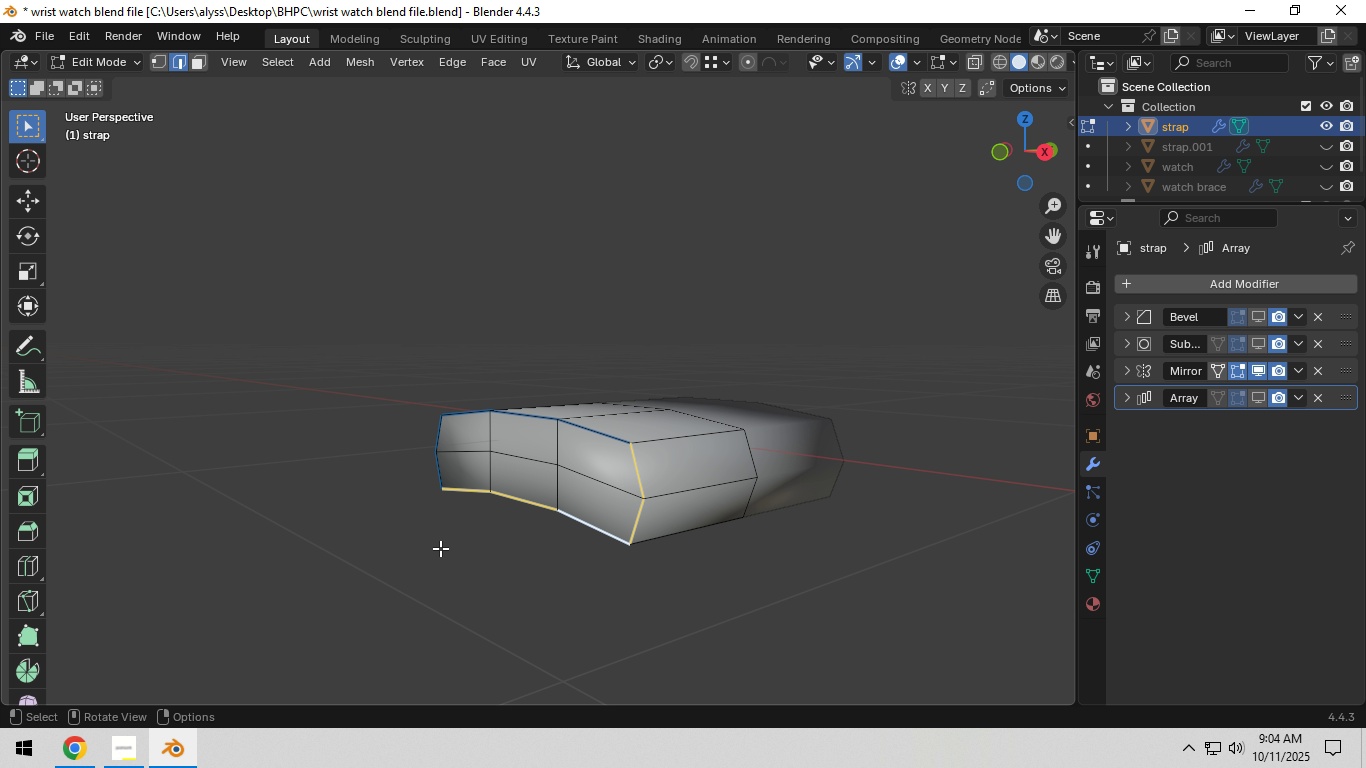 
scroll: coordinate [440, 548], scroll_direction: down, amount: 3.0
 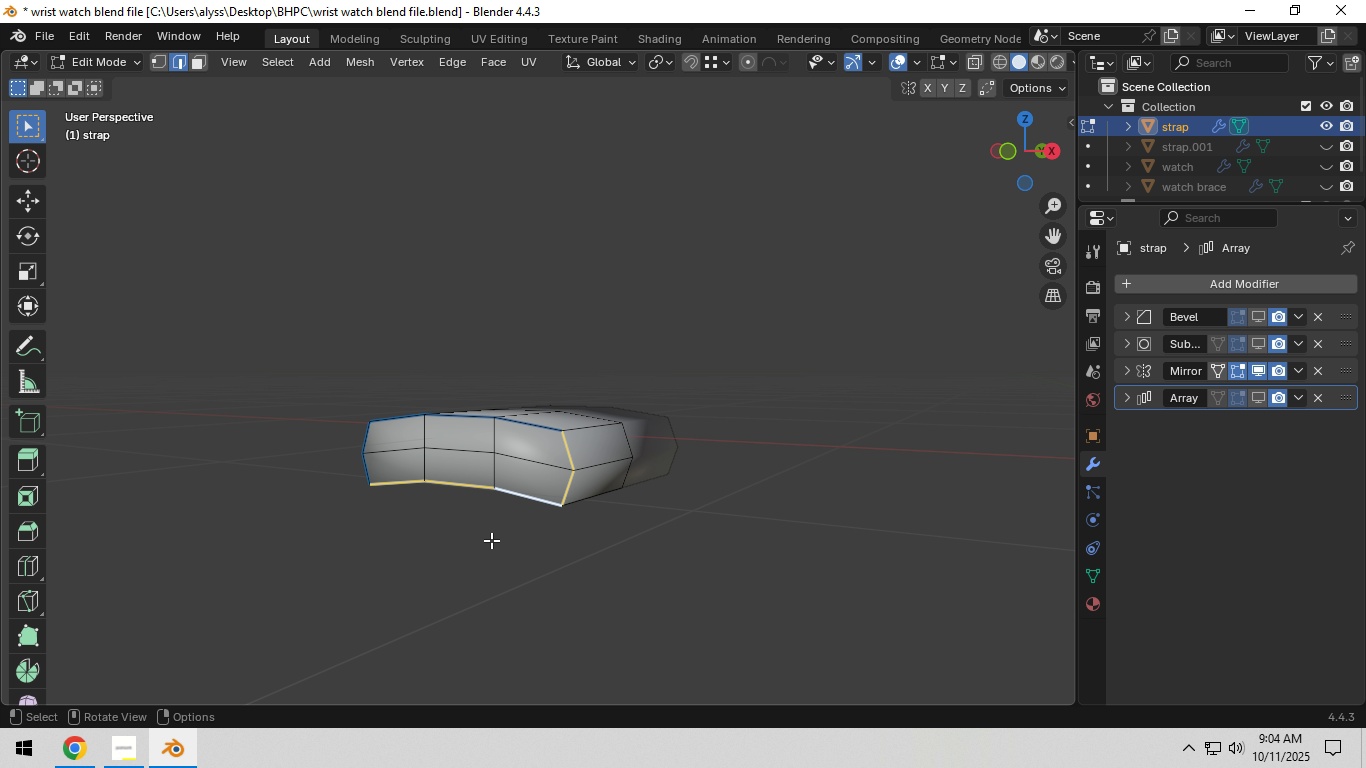 
key(Backquote)
 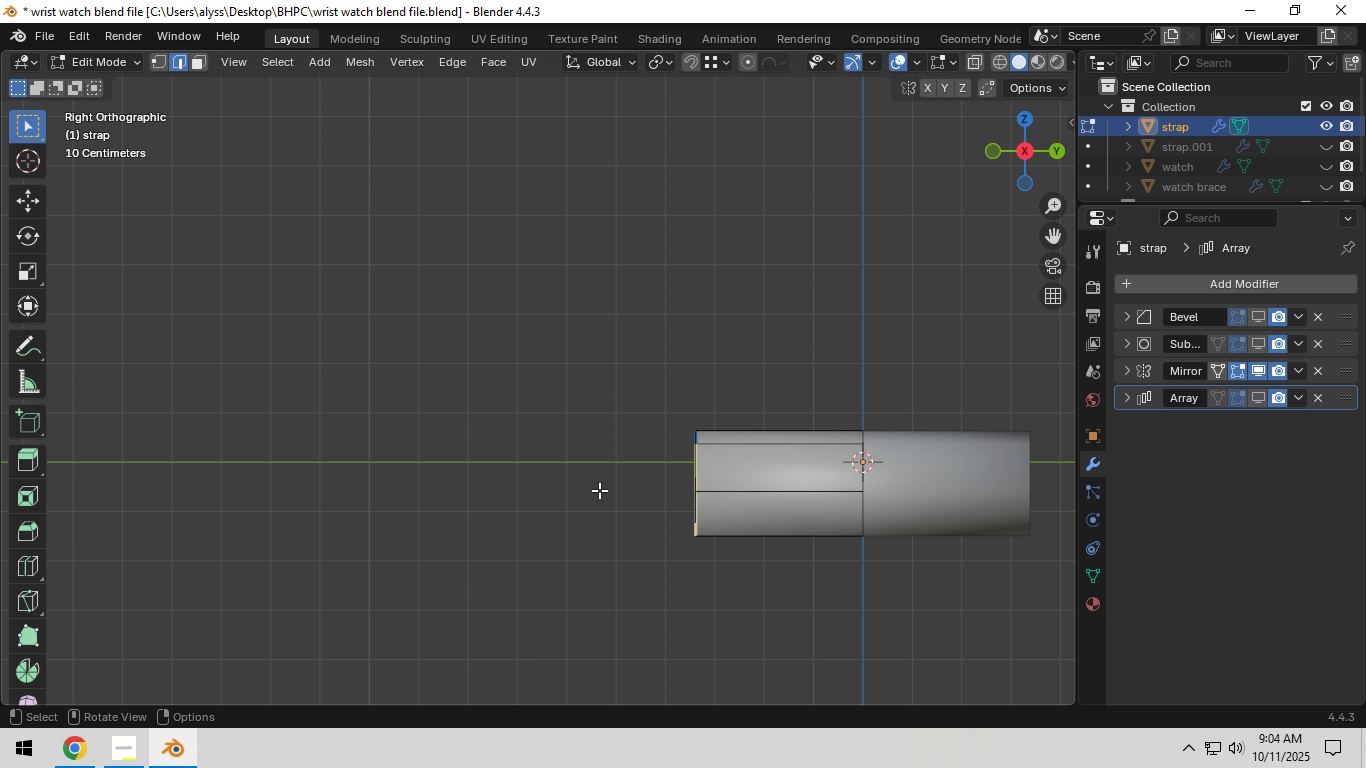 
key(Backquote)
 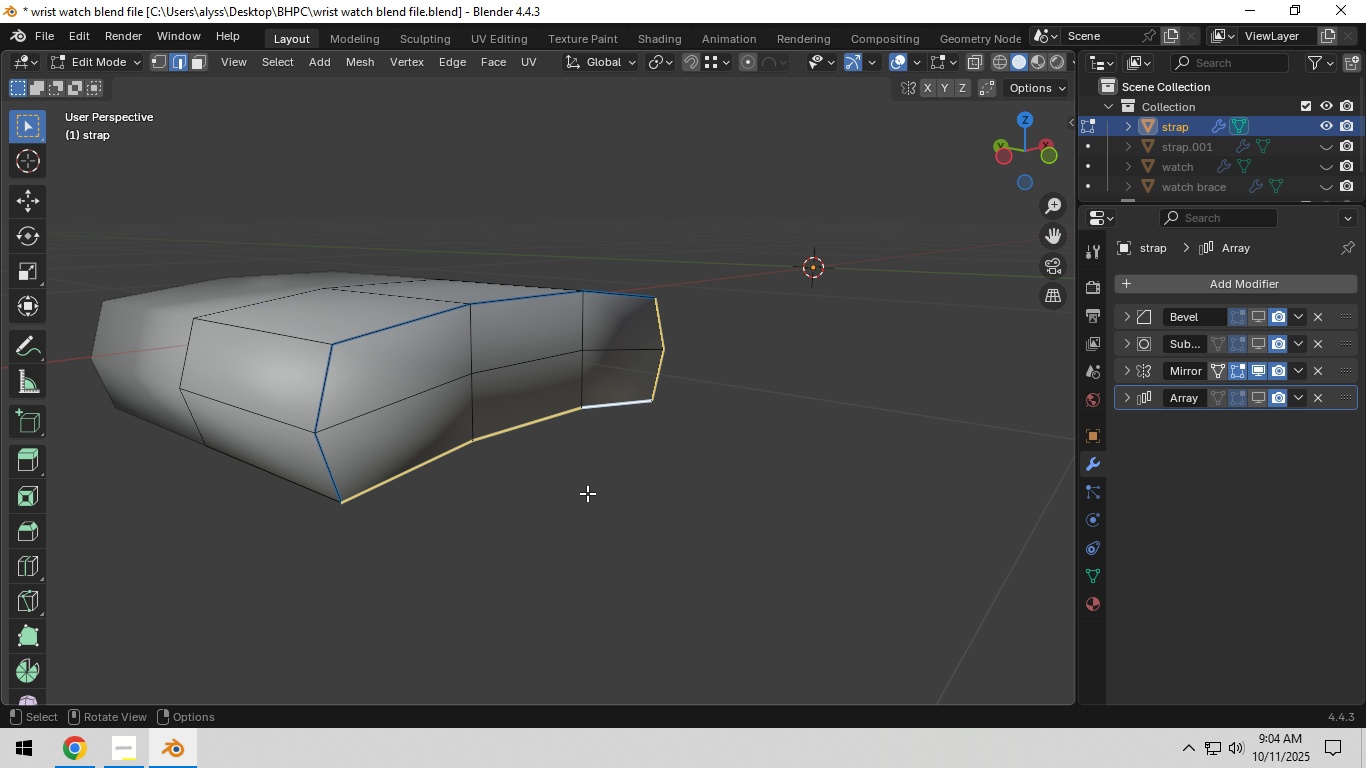 
hold_key(key=ShiftLeft, duration=1.38)
hold_key(key=AltLeft, duration=0.8)
left_click([452, 451])
 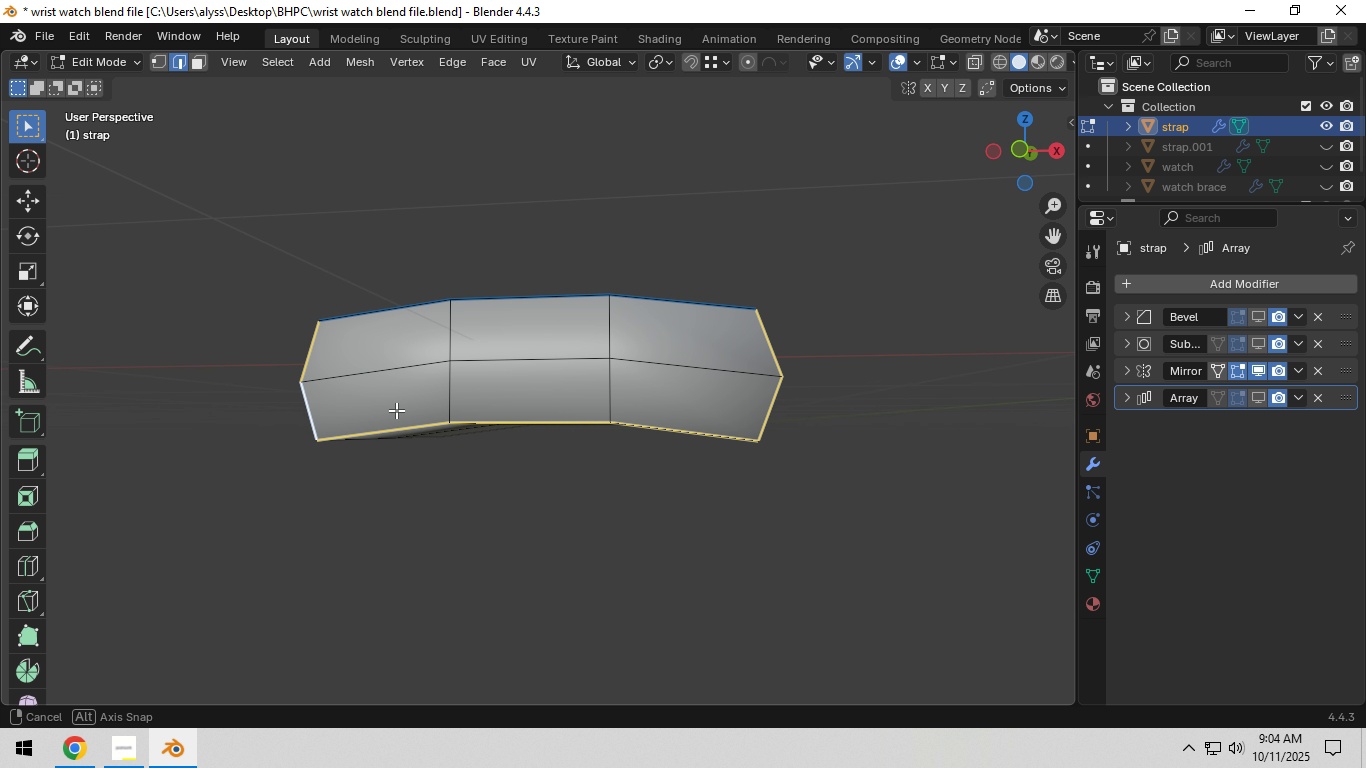 
scroll: coordinate [433, 416], scroll_direction: down, amount: 2.0
 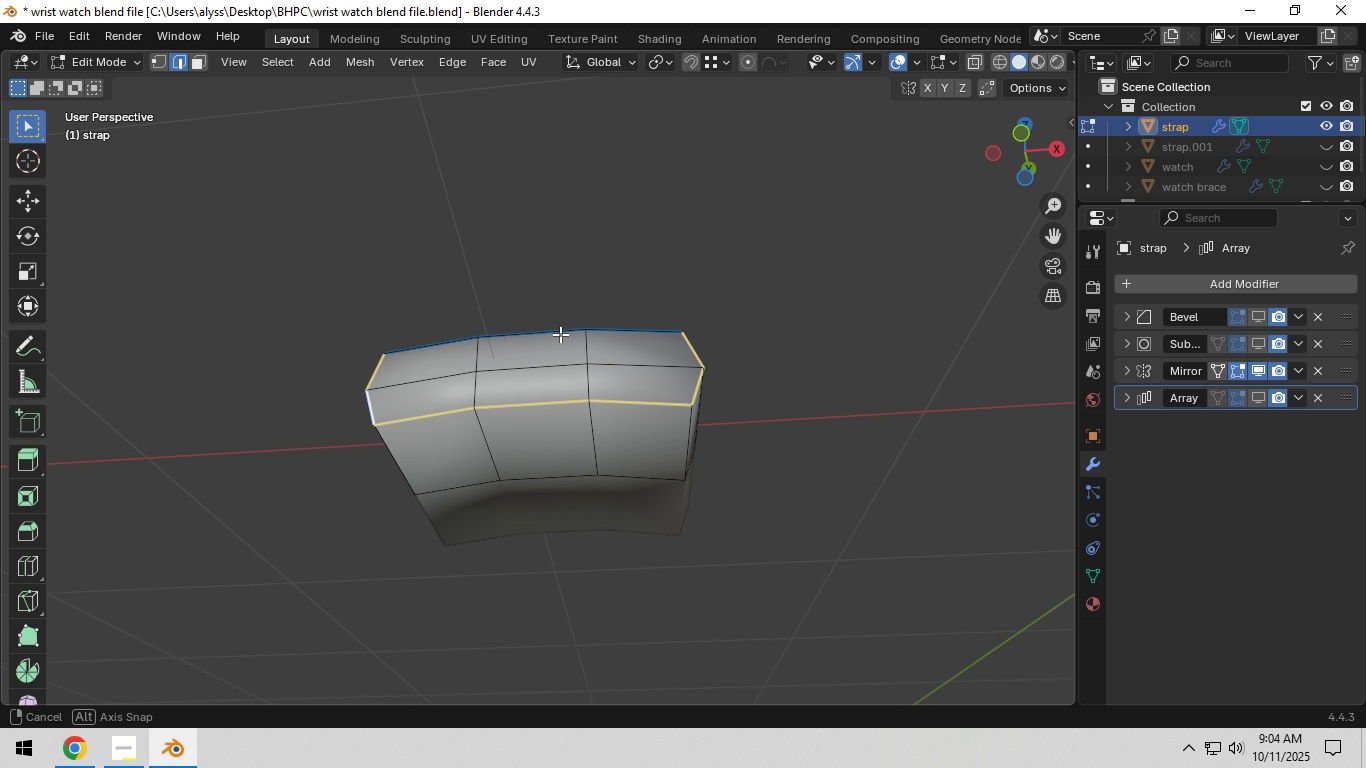 
hold_key(key=ShiftLeft, duration=0.89)
hold_key(key=AltLeft, duration=0.55)
left_click([385, 363])
 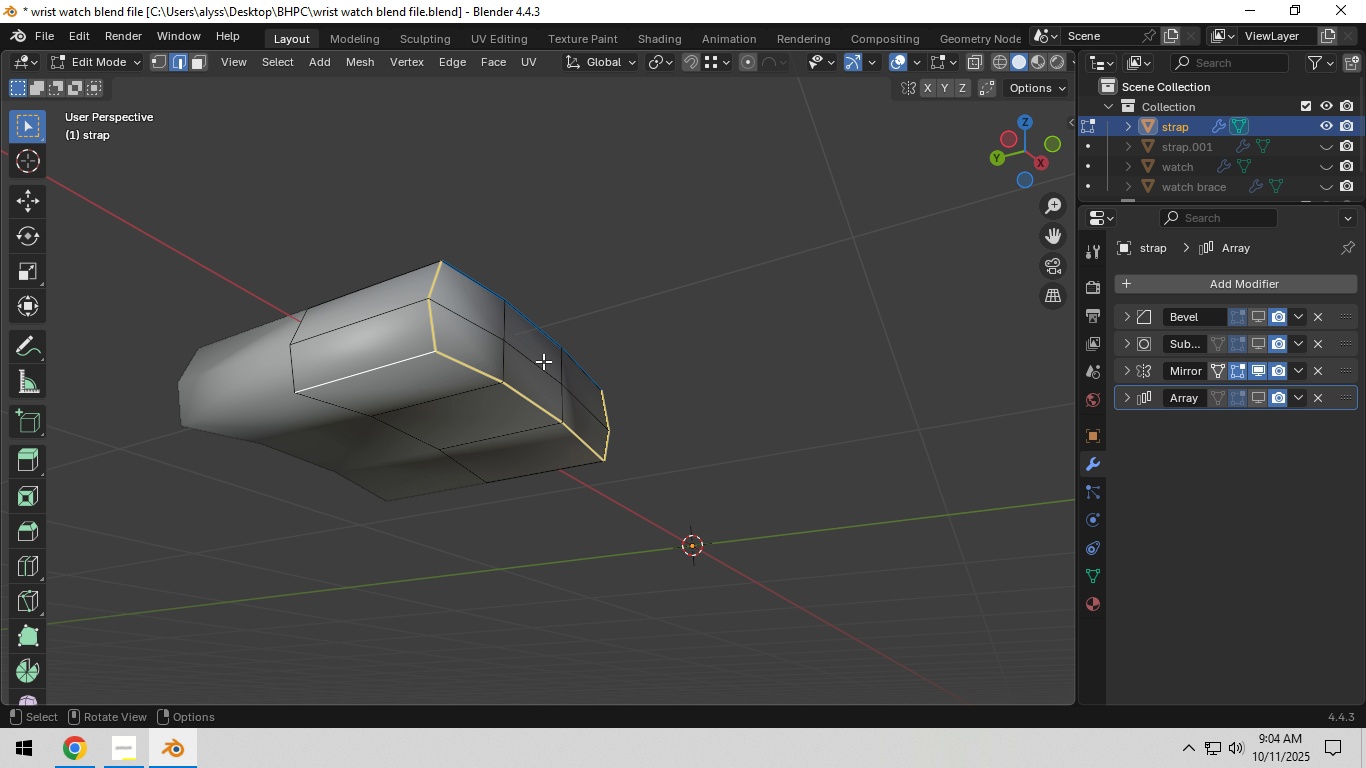 
scroll: coordinate [612, 364], scroll_direction: down, amount: 2.0
 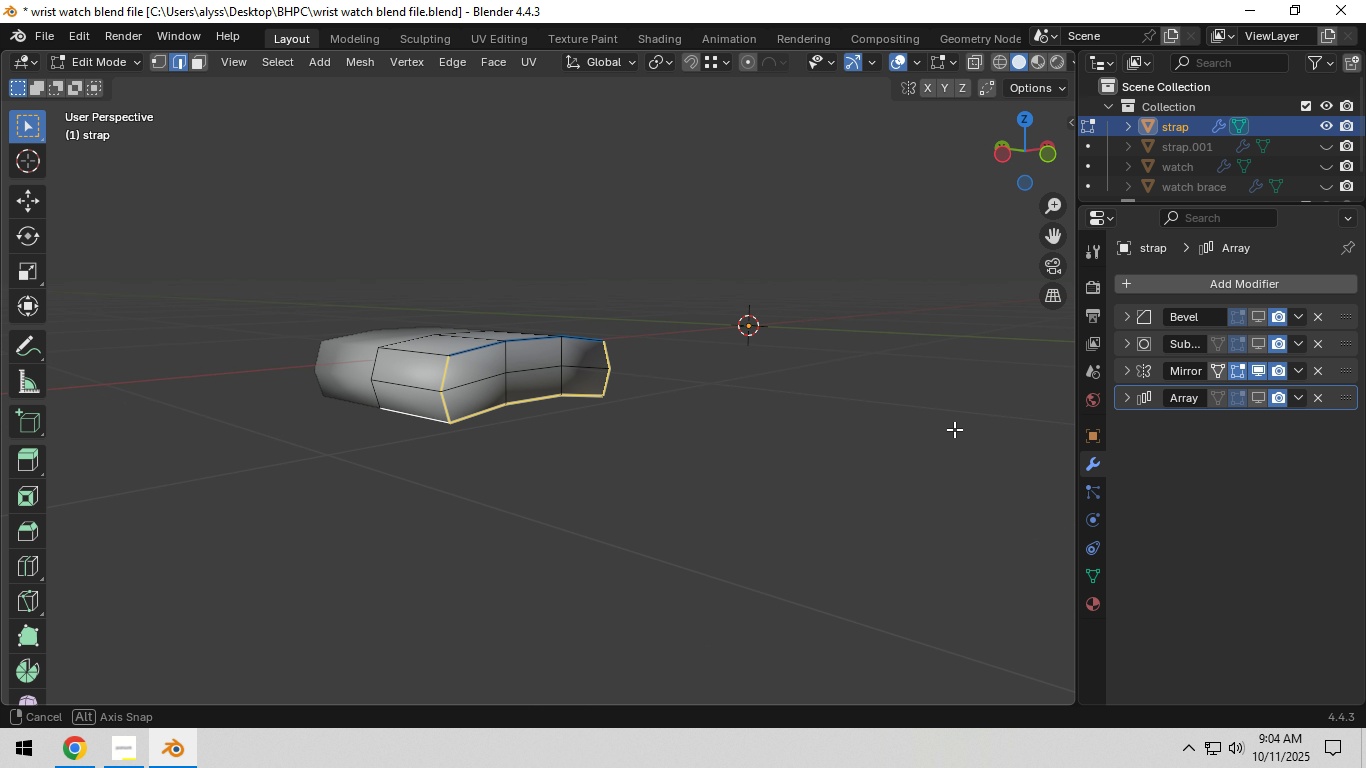 
wait(5.66)
 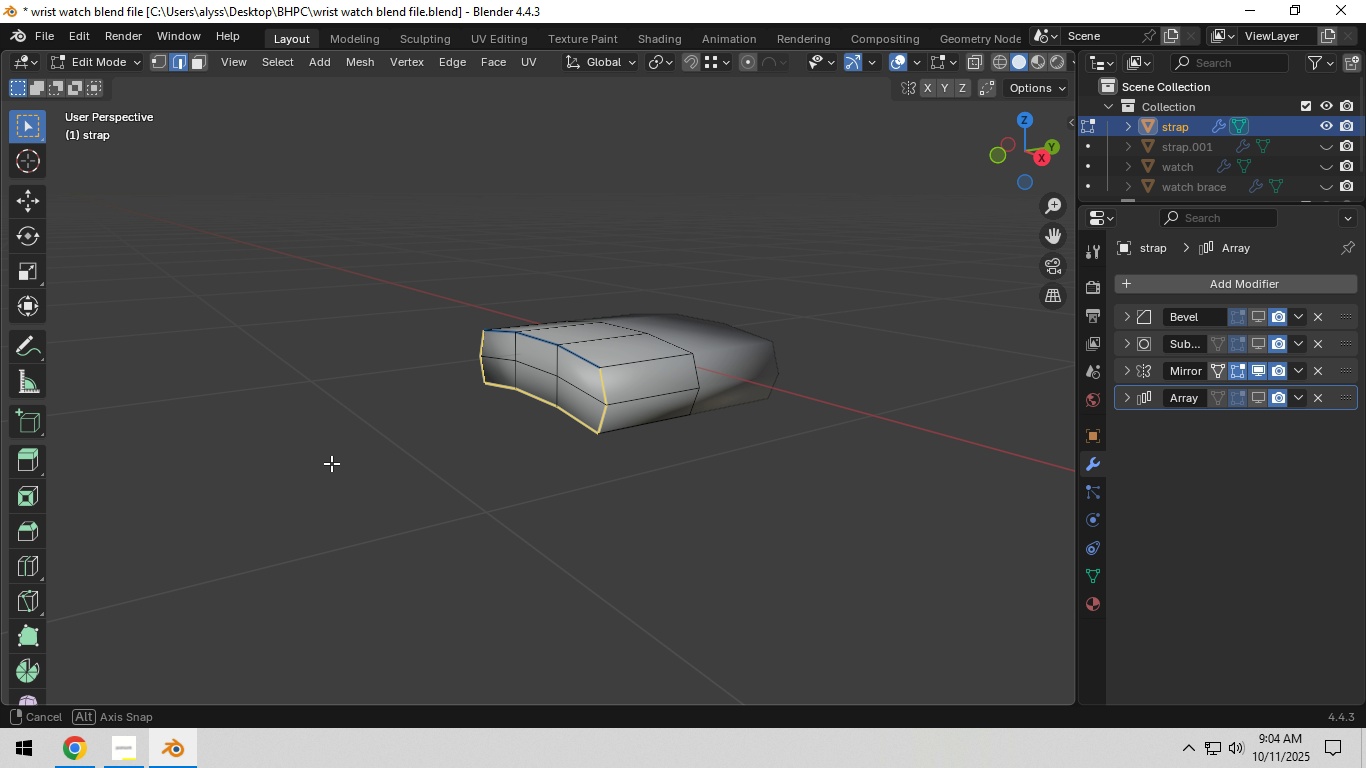 
key(Control+E)
 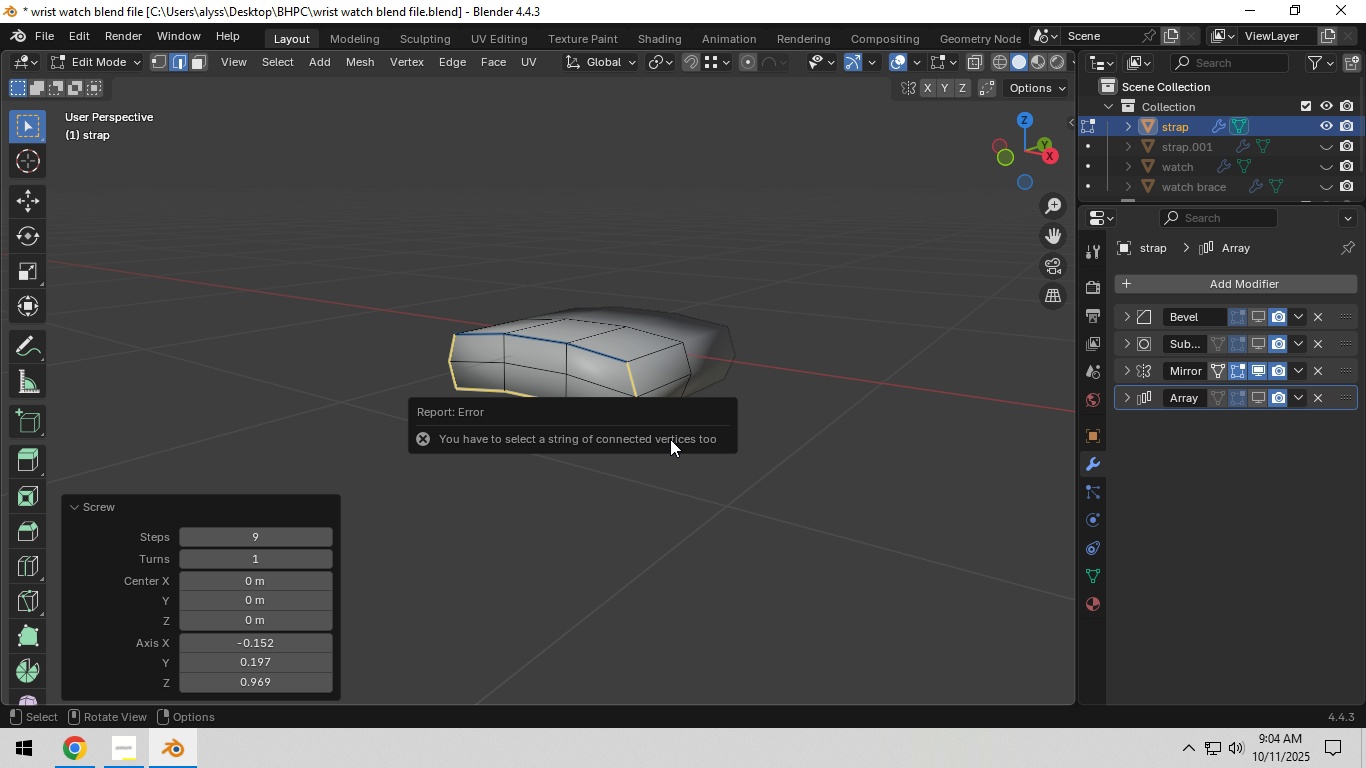 
key(S)
 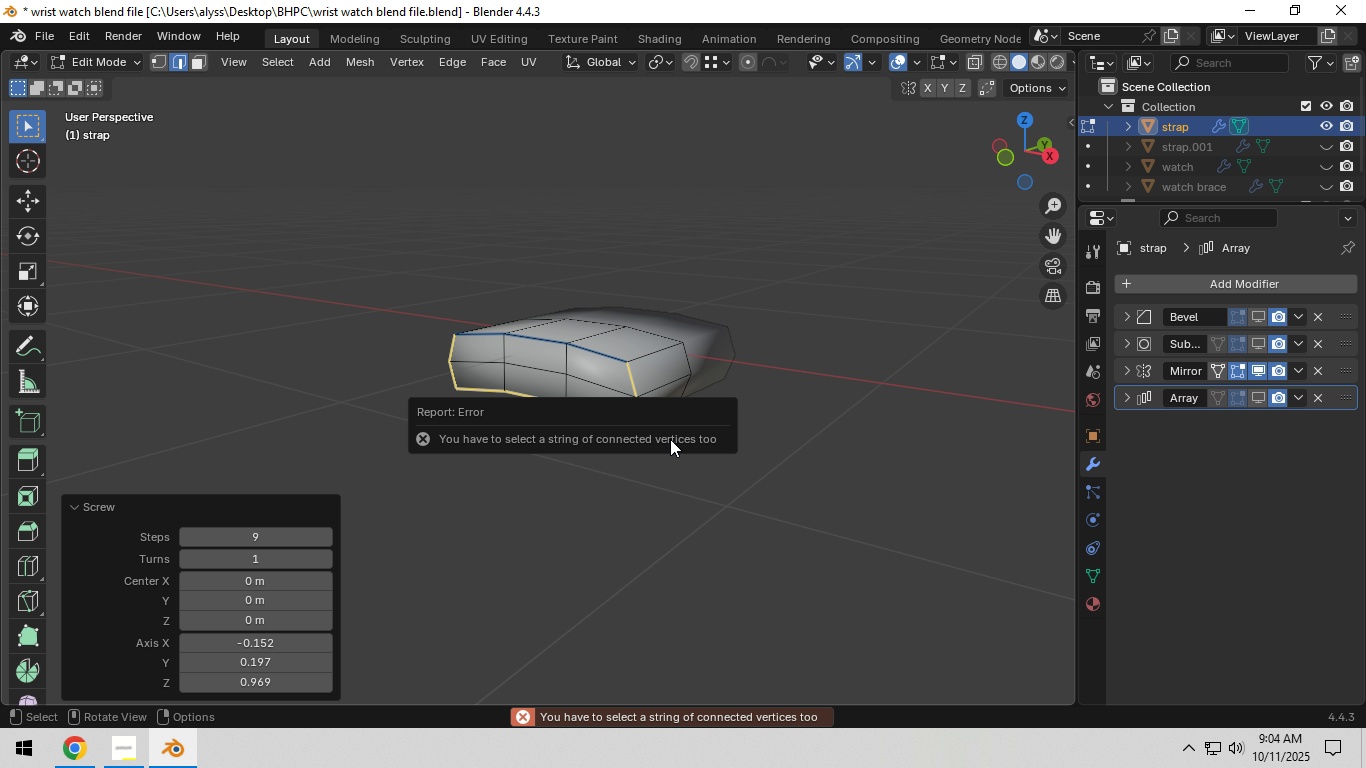 
left_click([670, 439])
 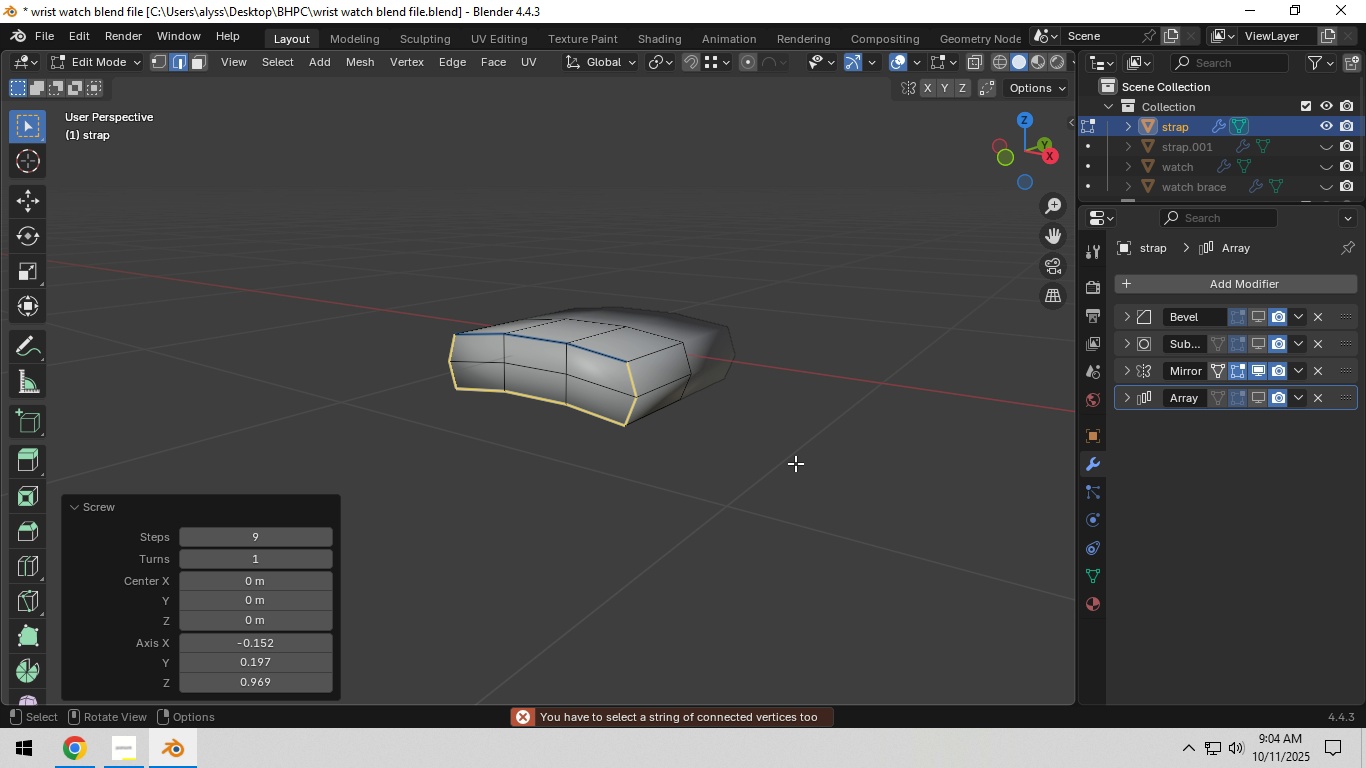 
key(Control+E)
 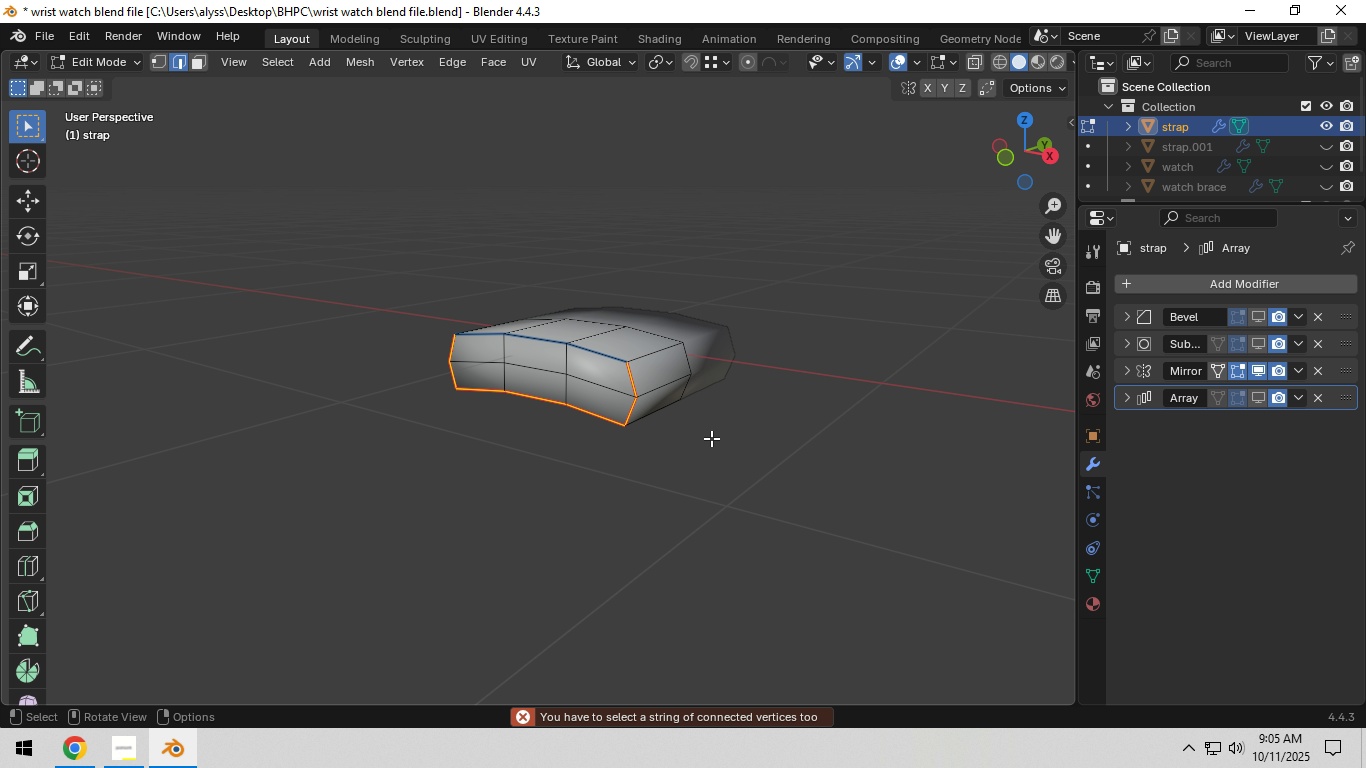 
double_click([714, 438])
 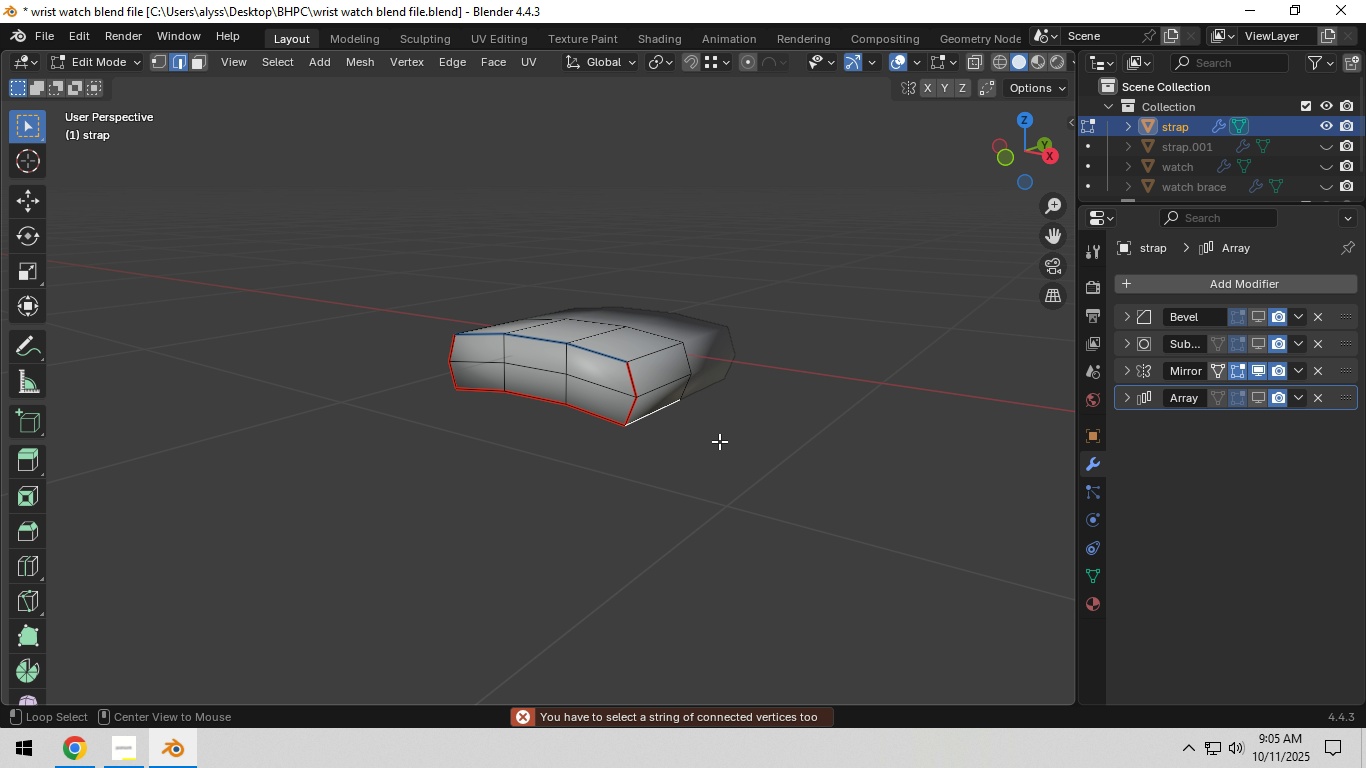 
key(Alt+H)
 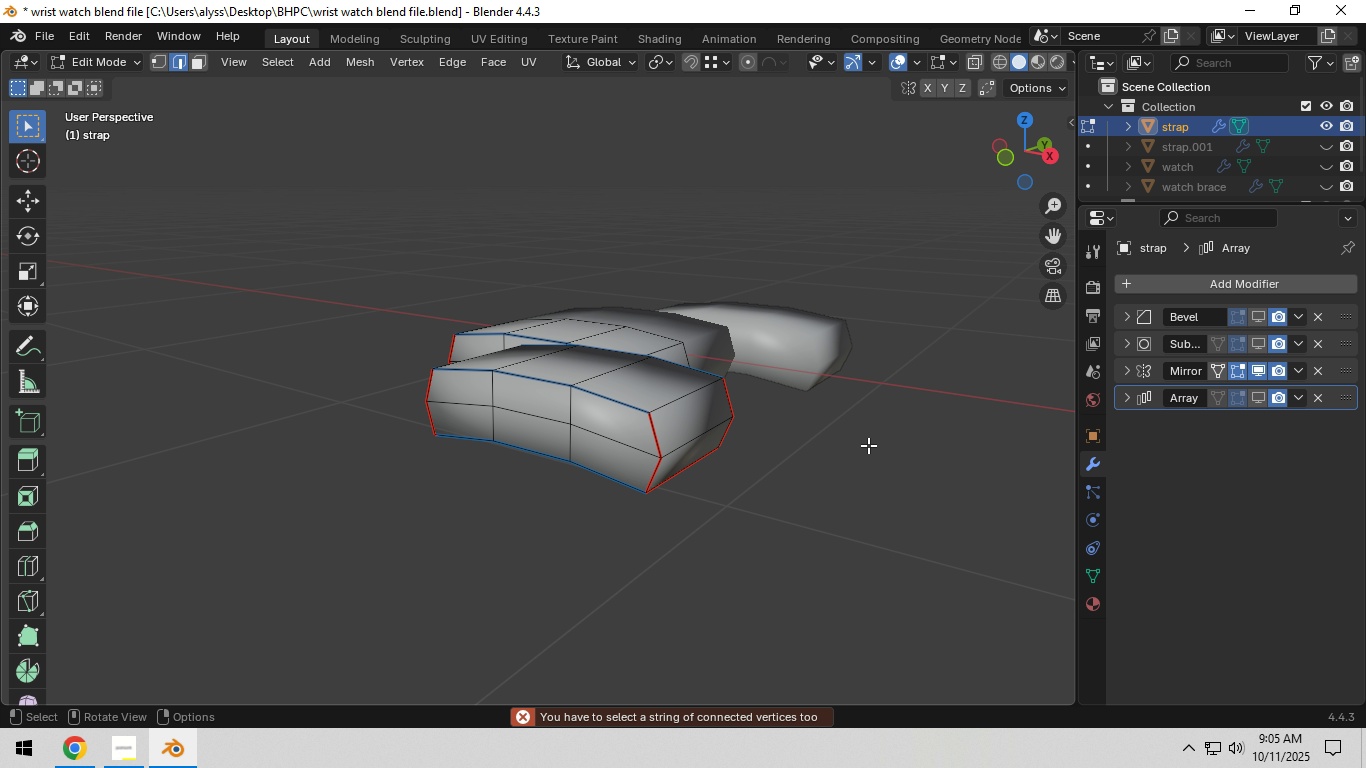 
left_click([868, 445])
 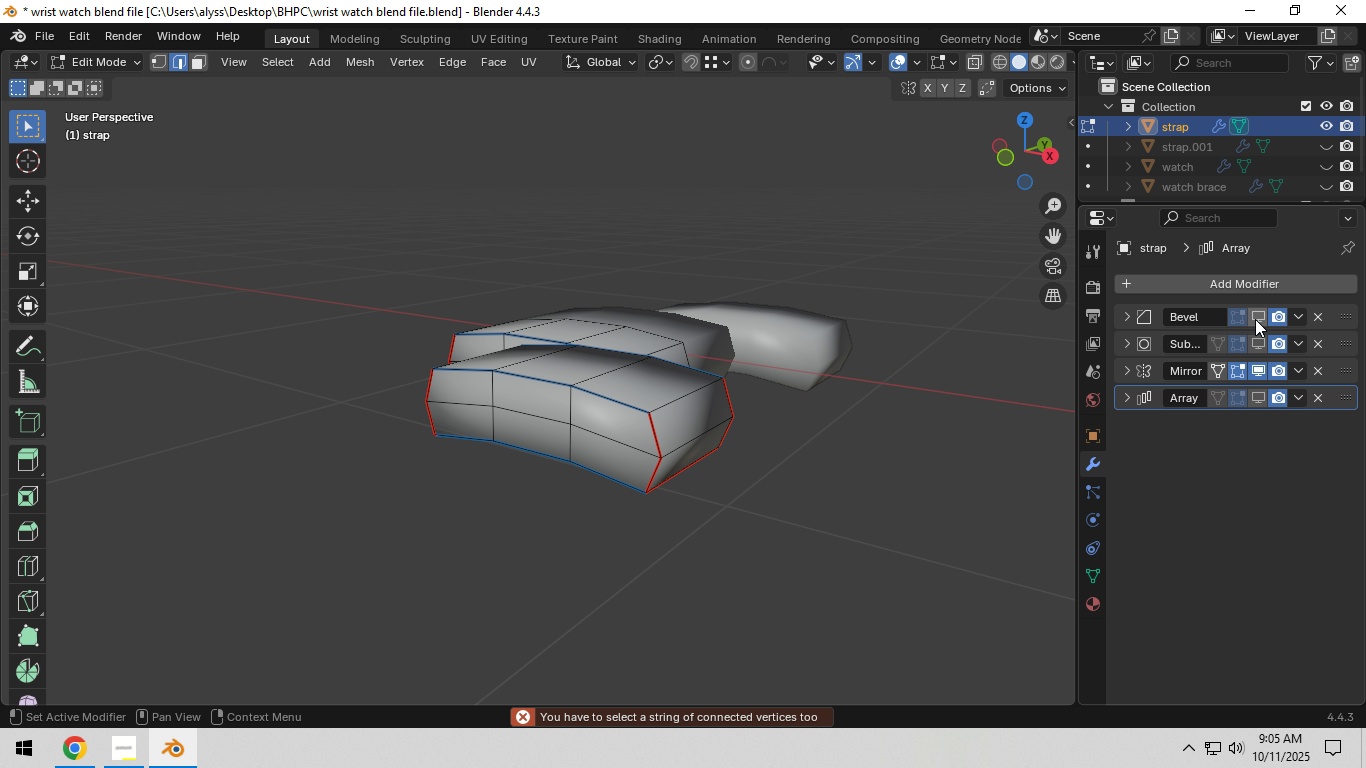 
double_click([1255, 334])
 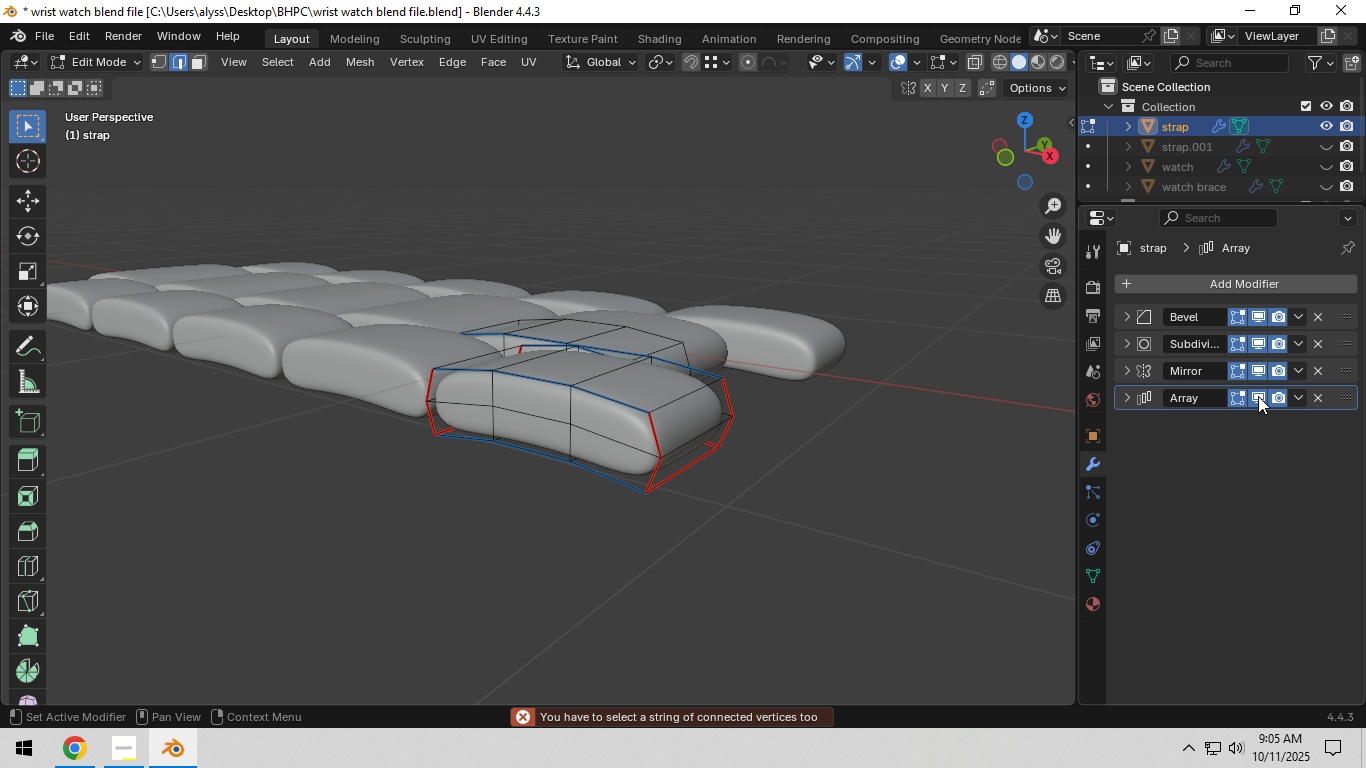 
left_click([1258, 396])
 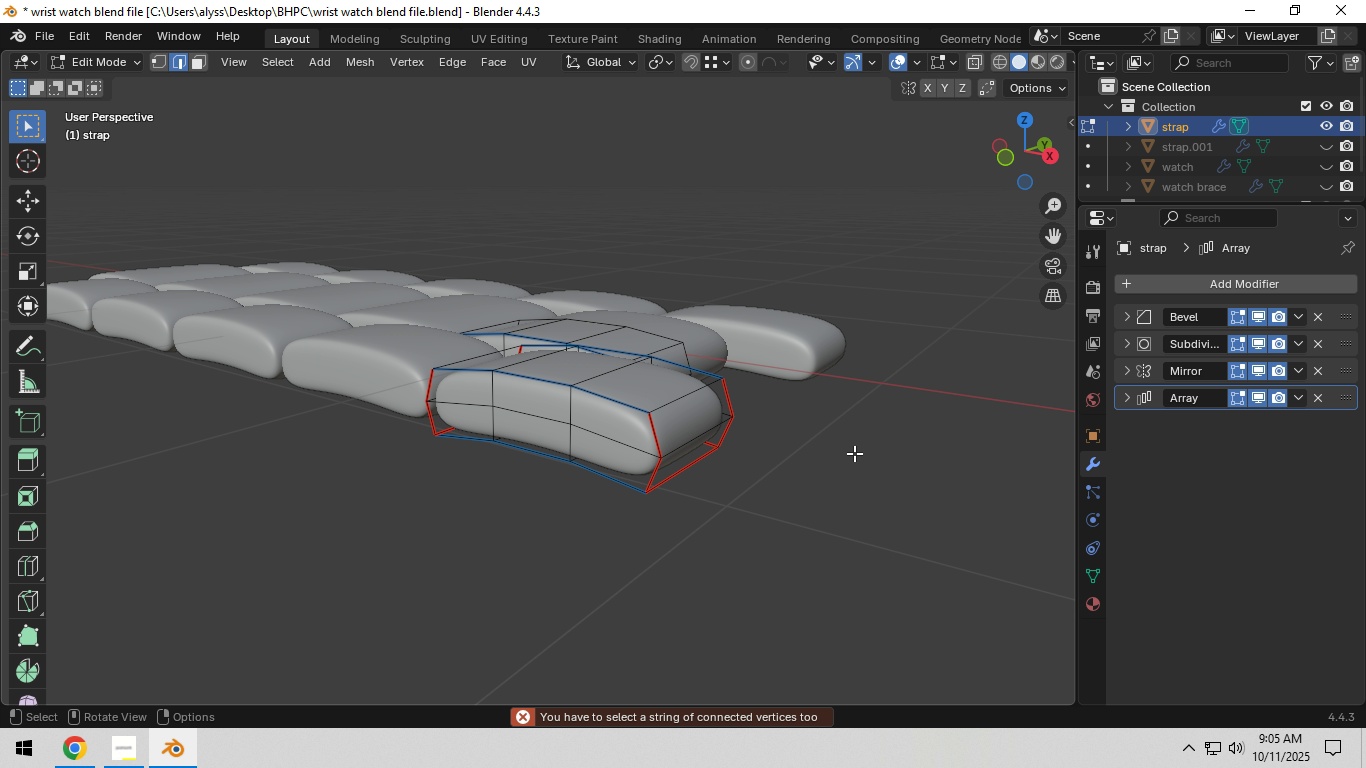 
left_click([857, 453])
 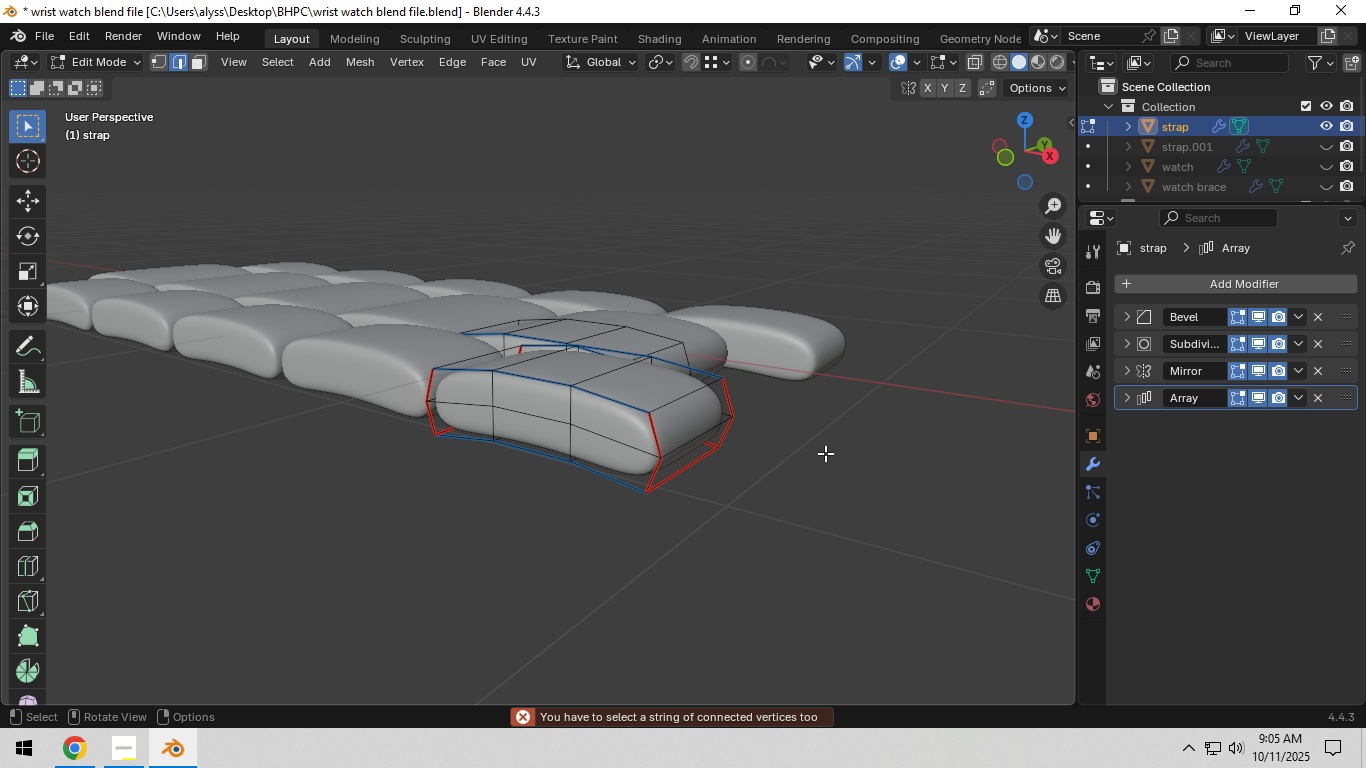 
key(Control+S)
 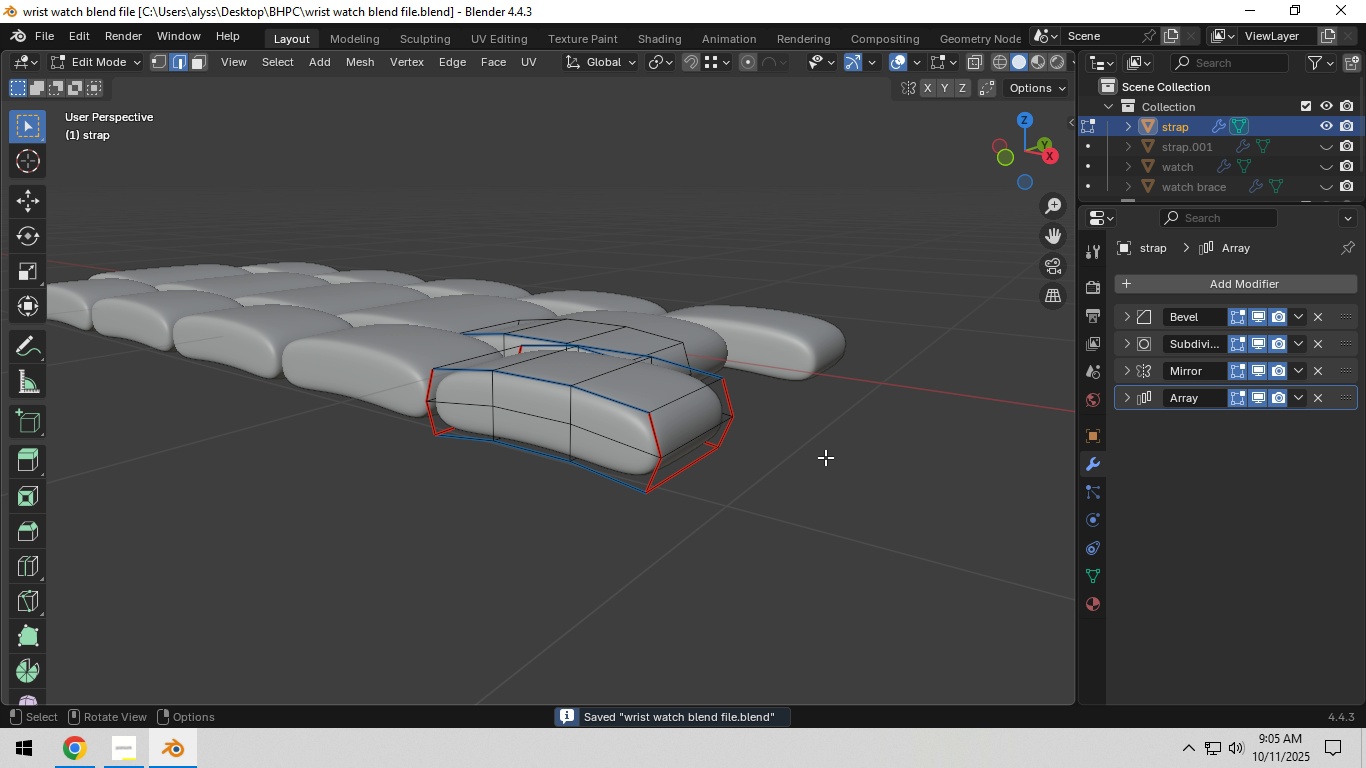 
key(Tab)
 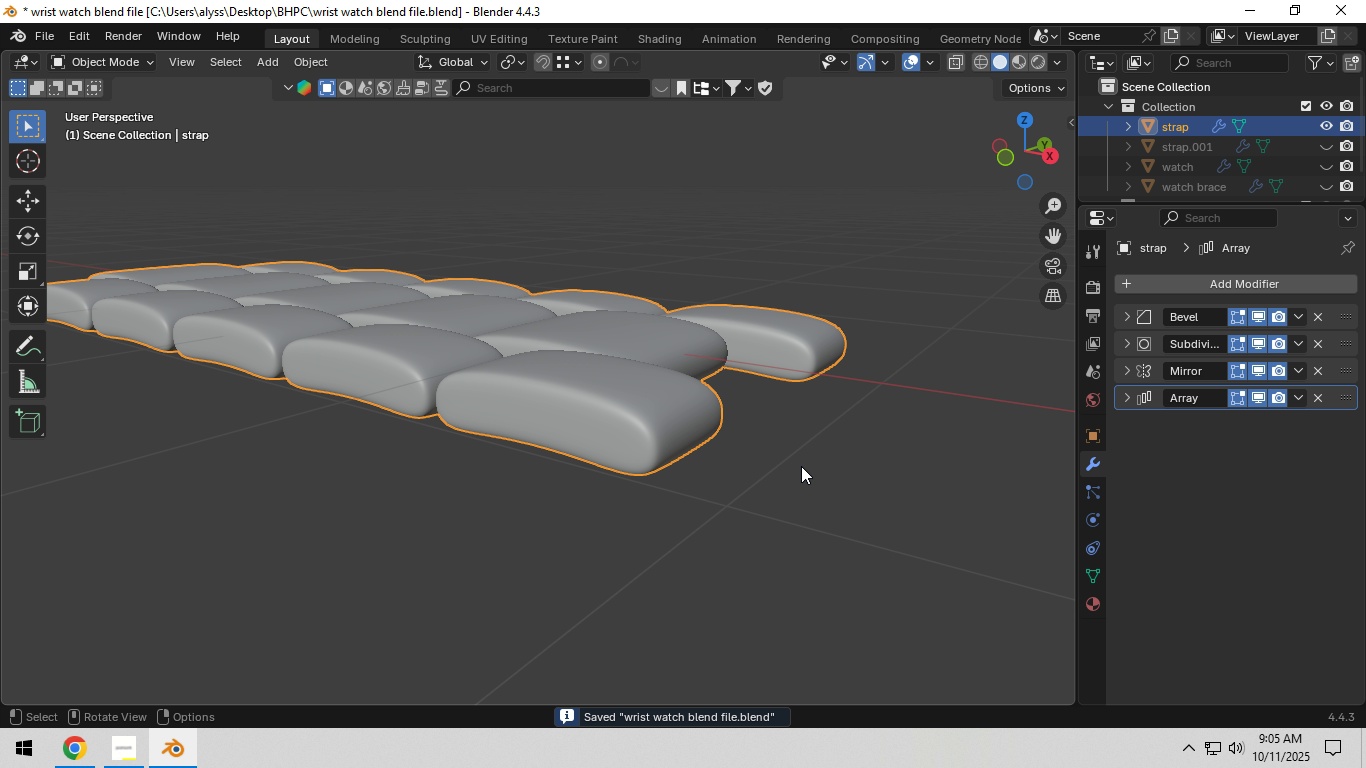 
left_click([801, 466])
 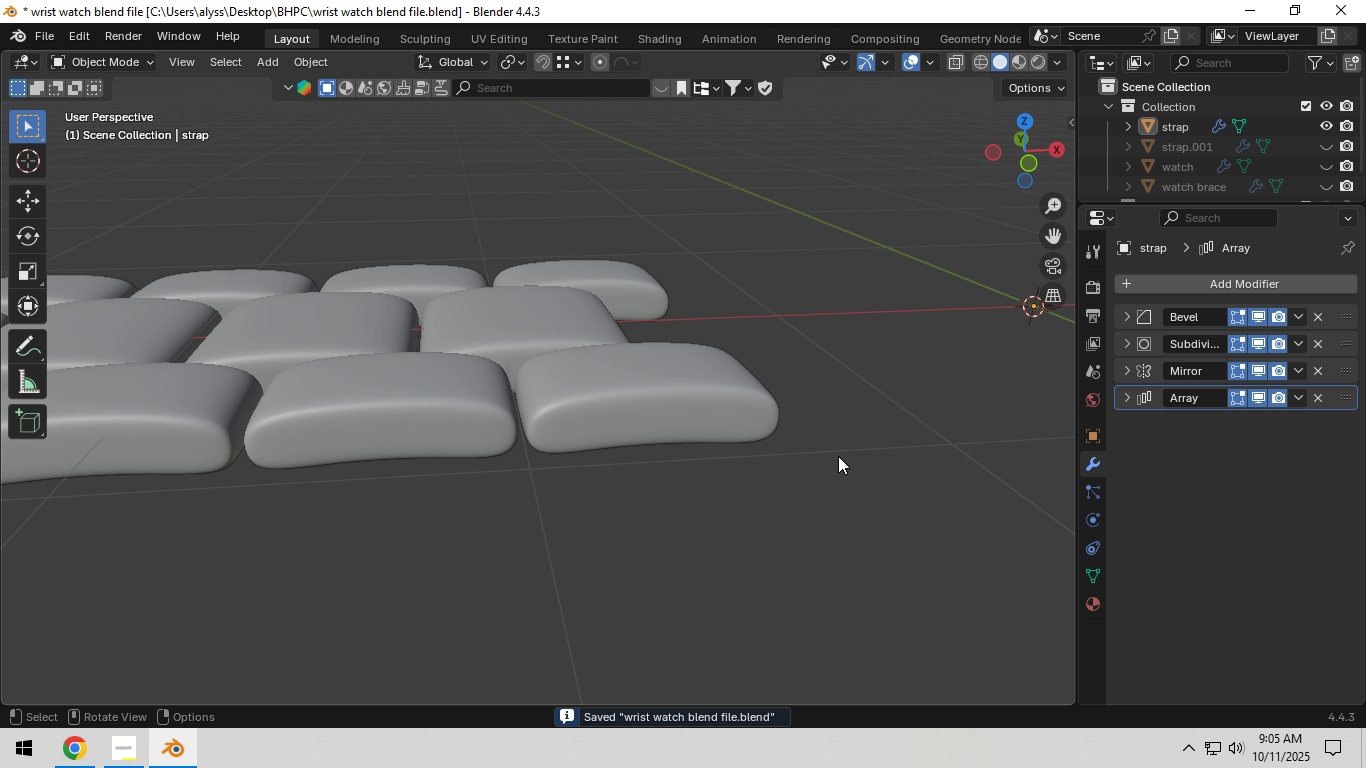 
scroll: coordinate [835, 456], scroll_direction: down, amount: 2.0
 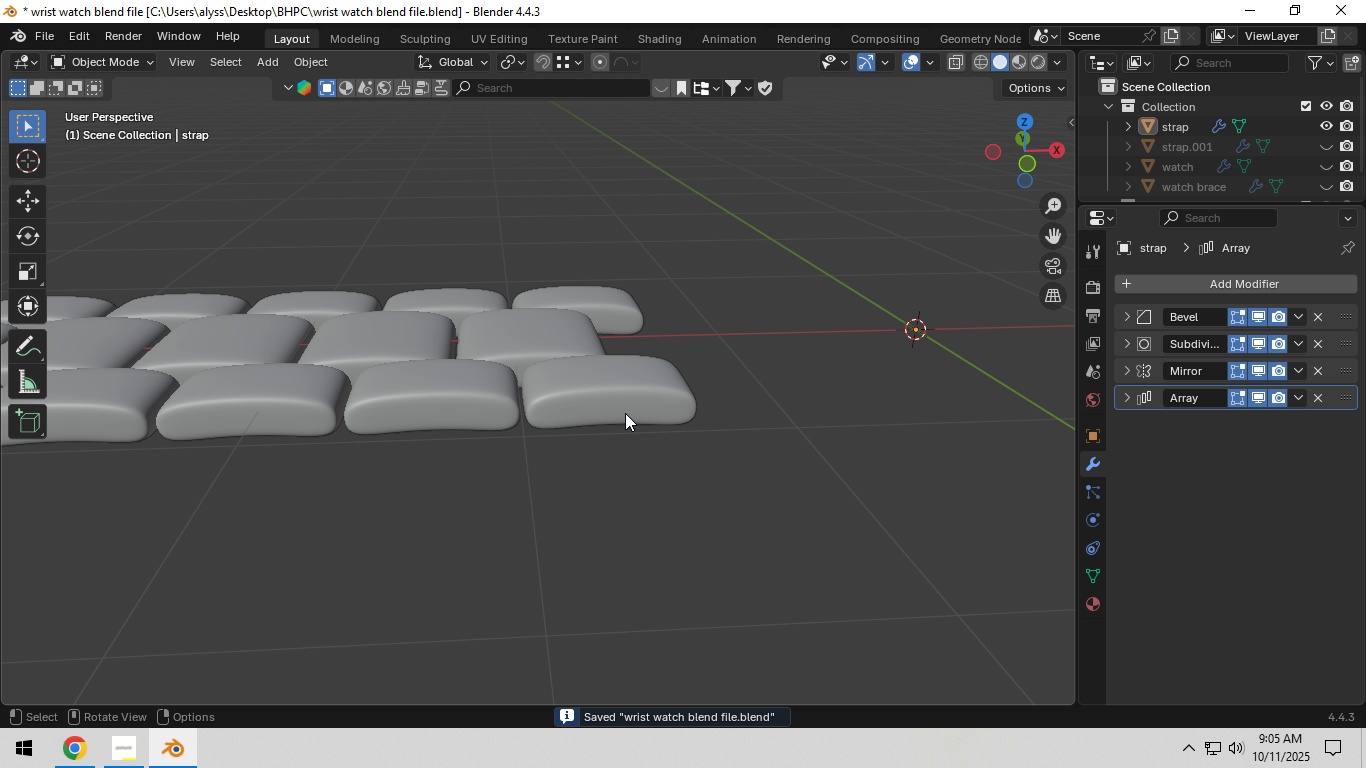 
left_click([615, 409])
 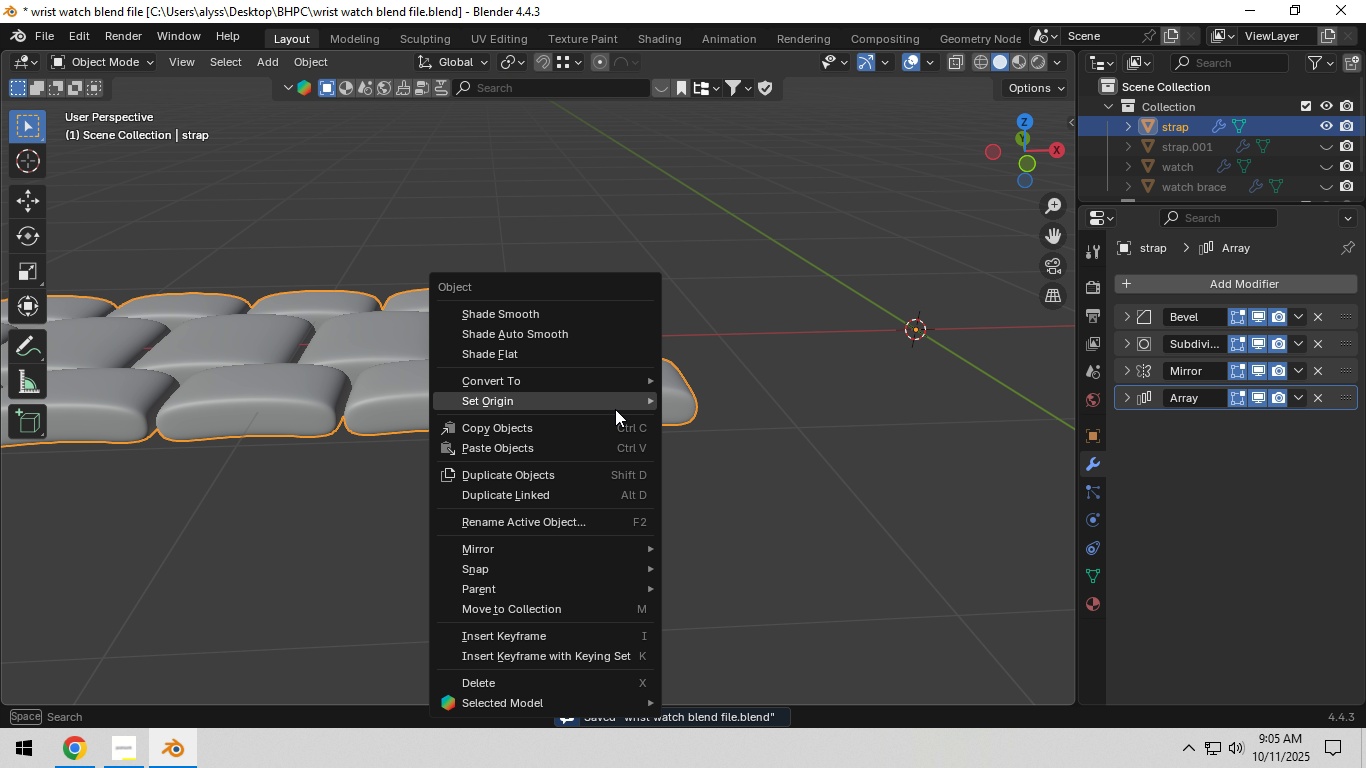 
right_click([615, 409])
 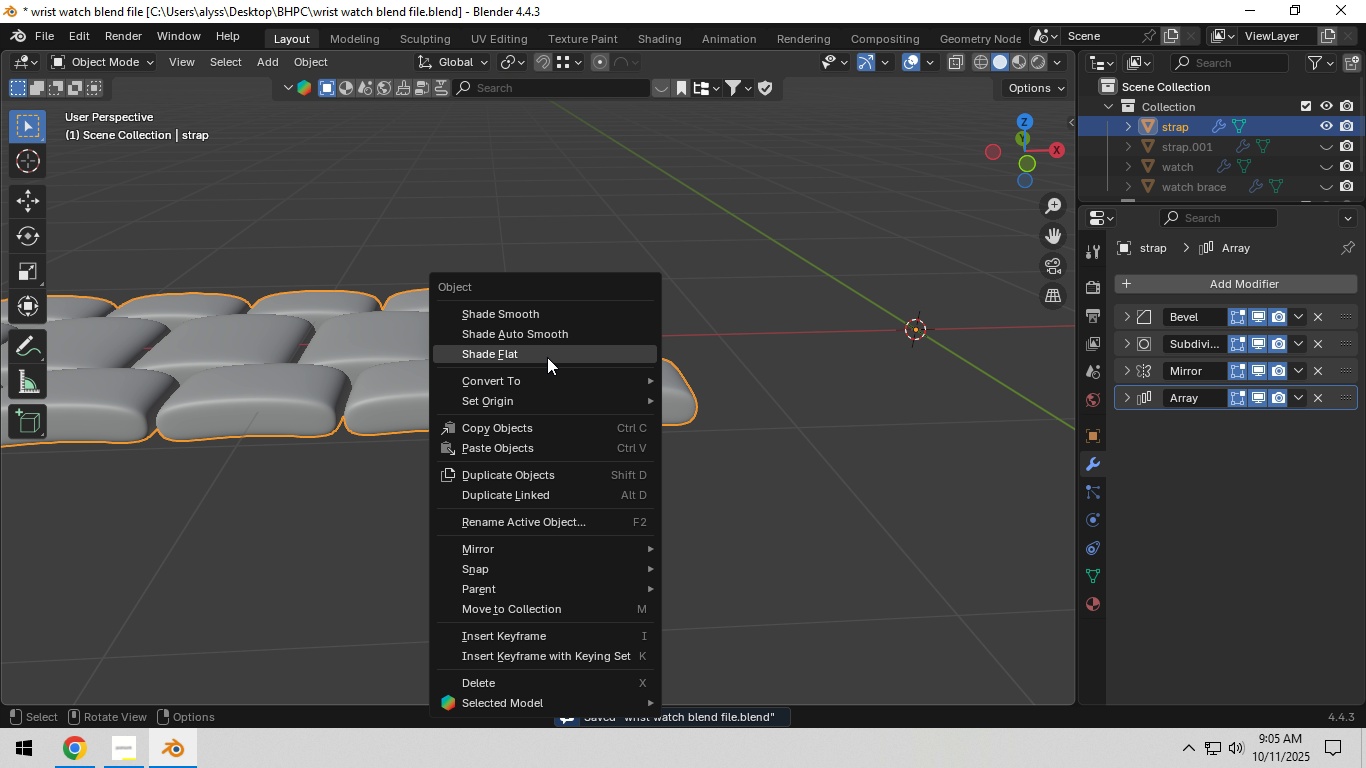 
left_click([547, 357])
 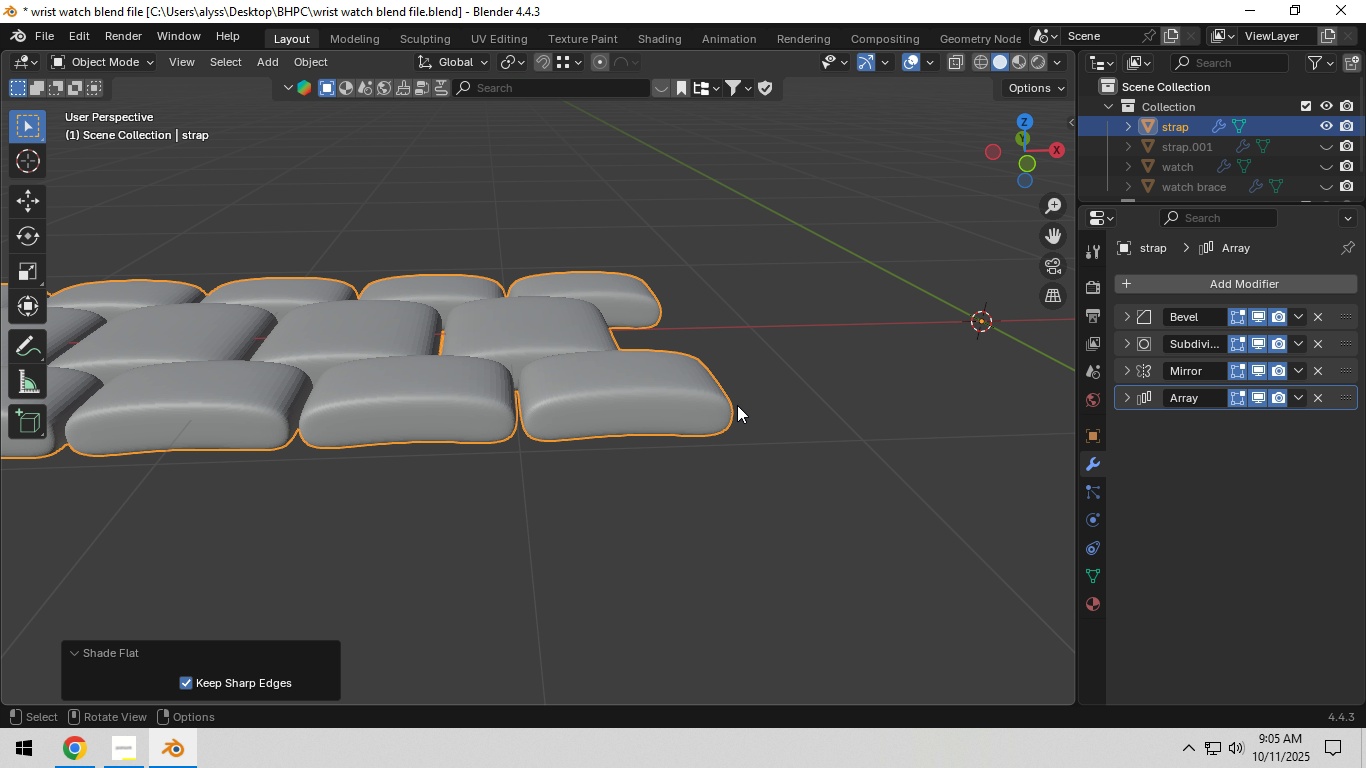 
scroll: coordinate [737, 406], scroll_direction: up, amount: 5.0
 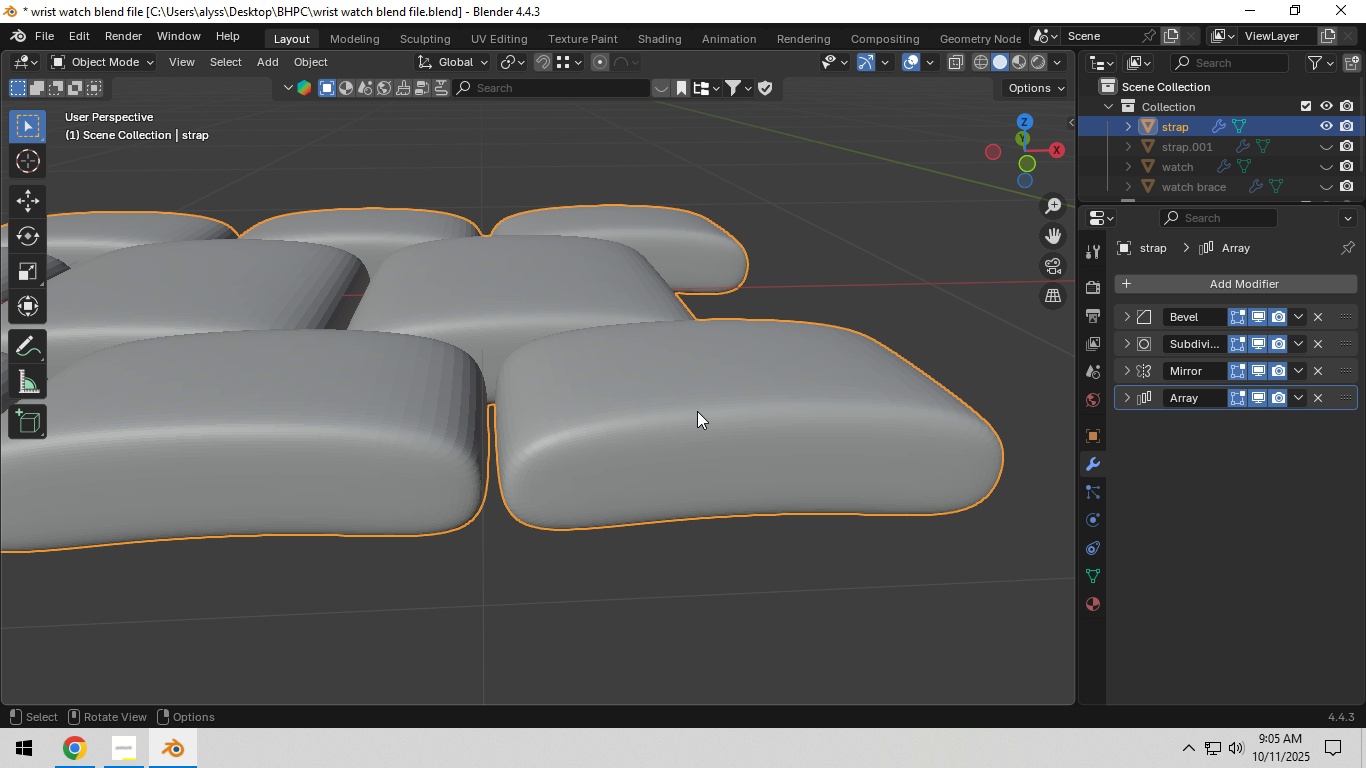 
left_click([697, 411])
 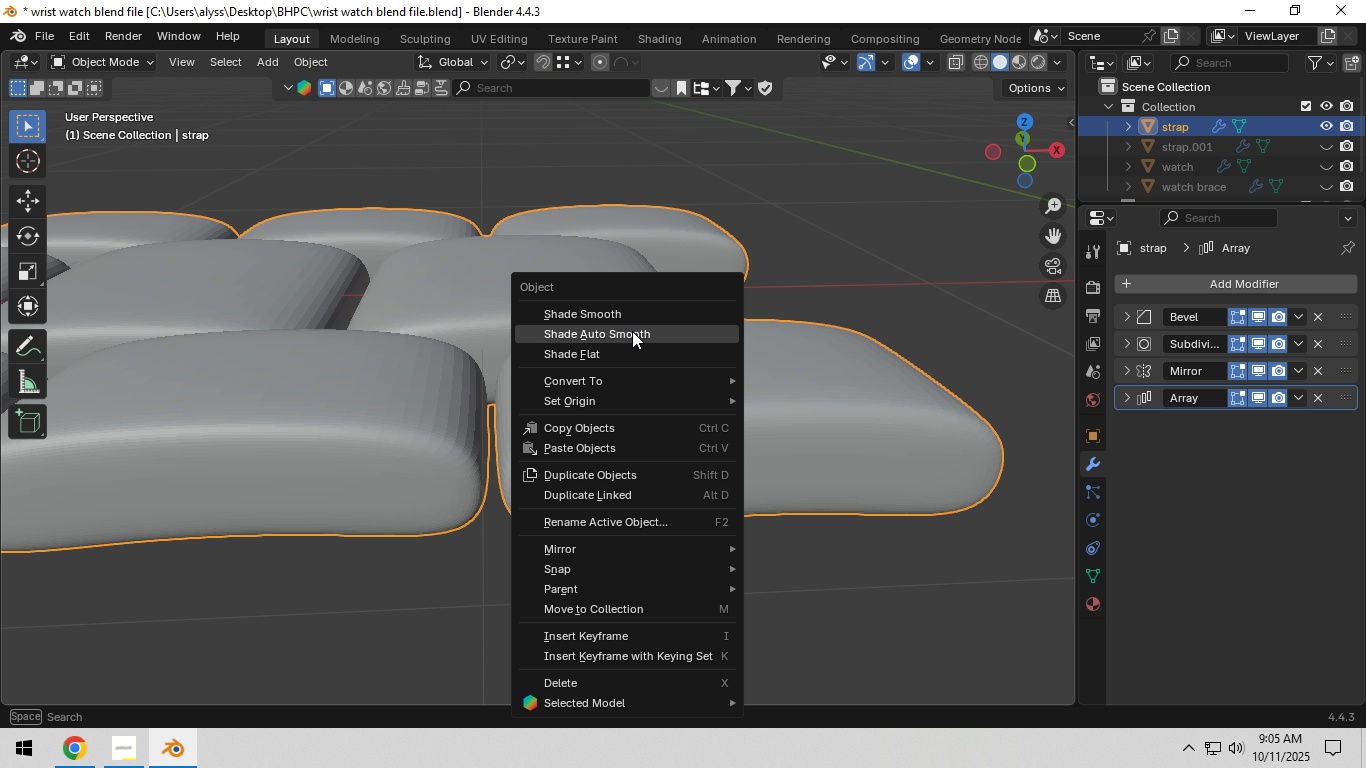 
left_click([632, 331])
 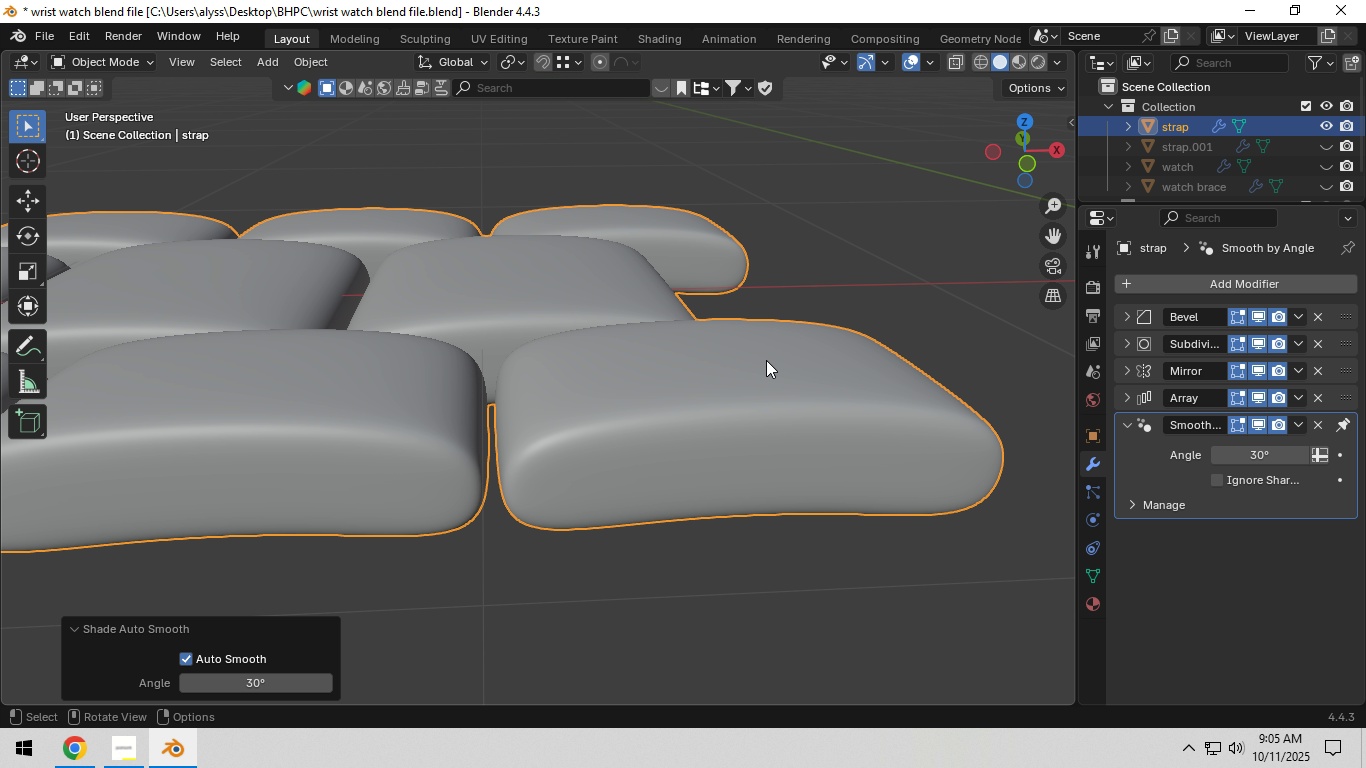 
scroll: coordinate [766, 360], scroll_direction: down, amount: 2.0
 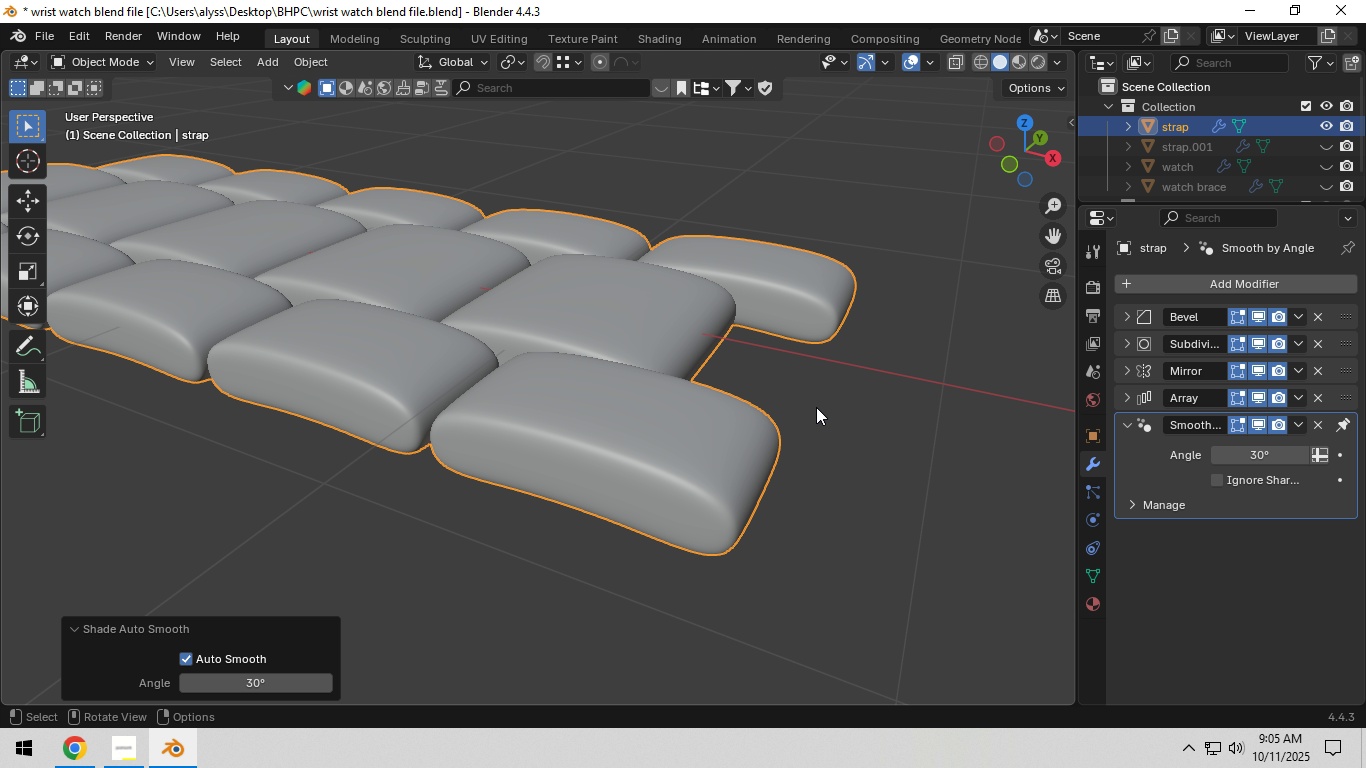 
key(Control+S)
 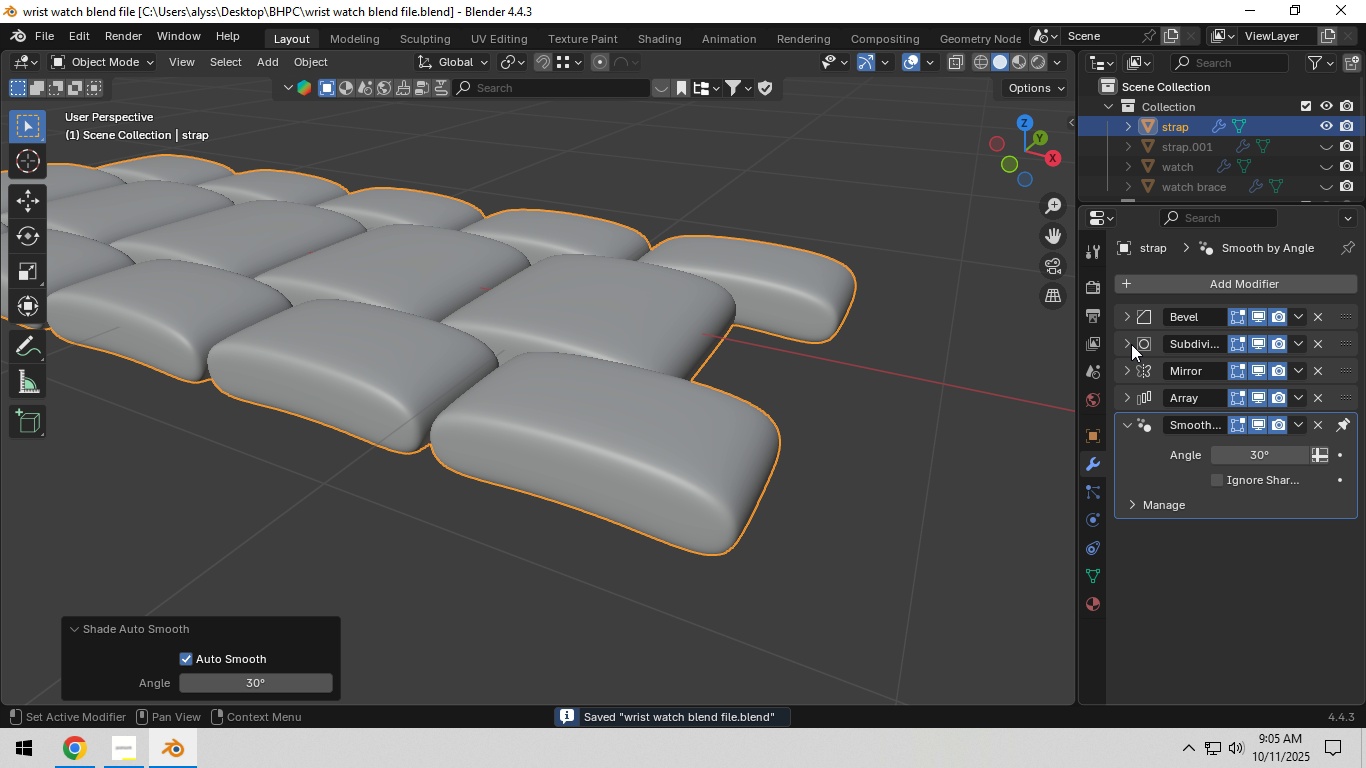 
left_click([1130, 344])
 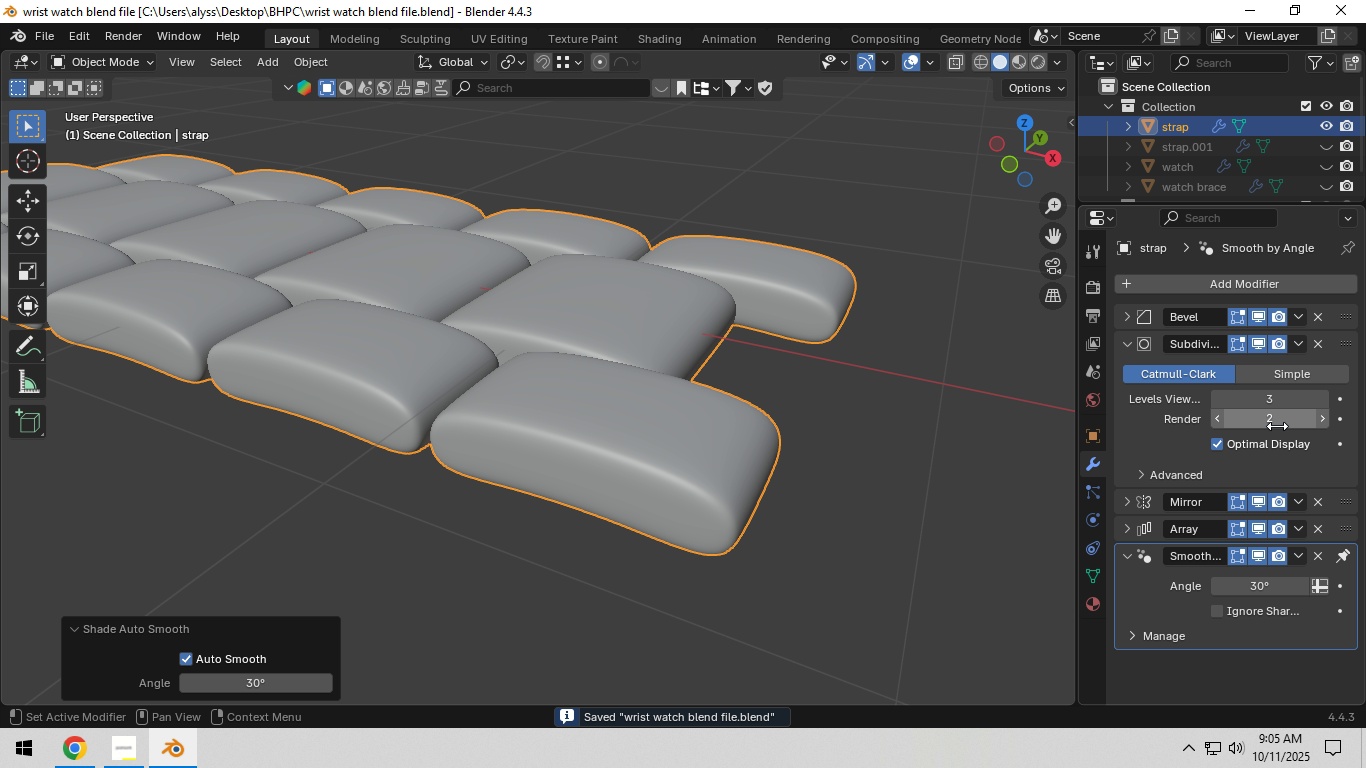 
left_click_drag(start_coordinate=[1324, 421], to_coordinate=[231, 421])
 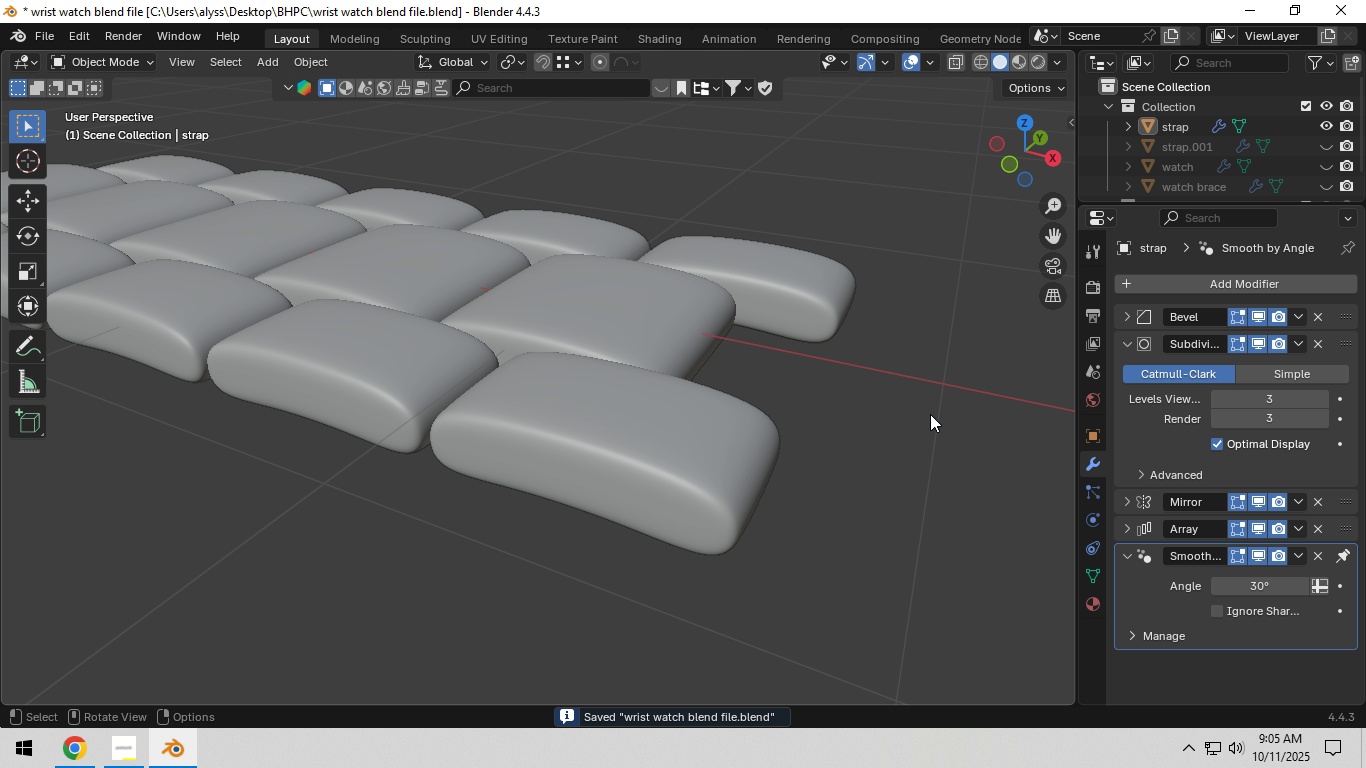 
left_click([928, 414])
 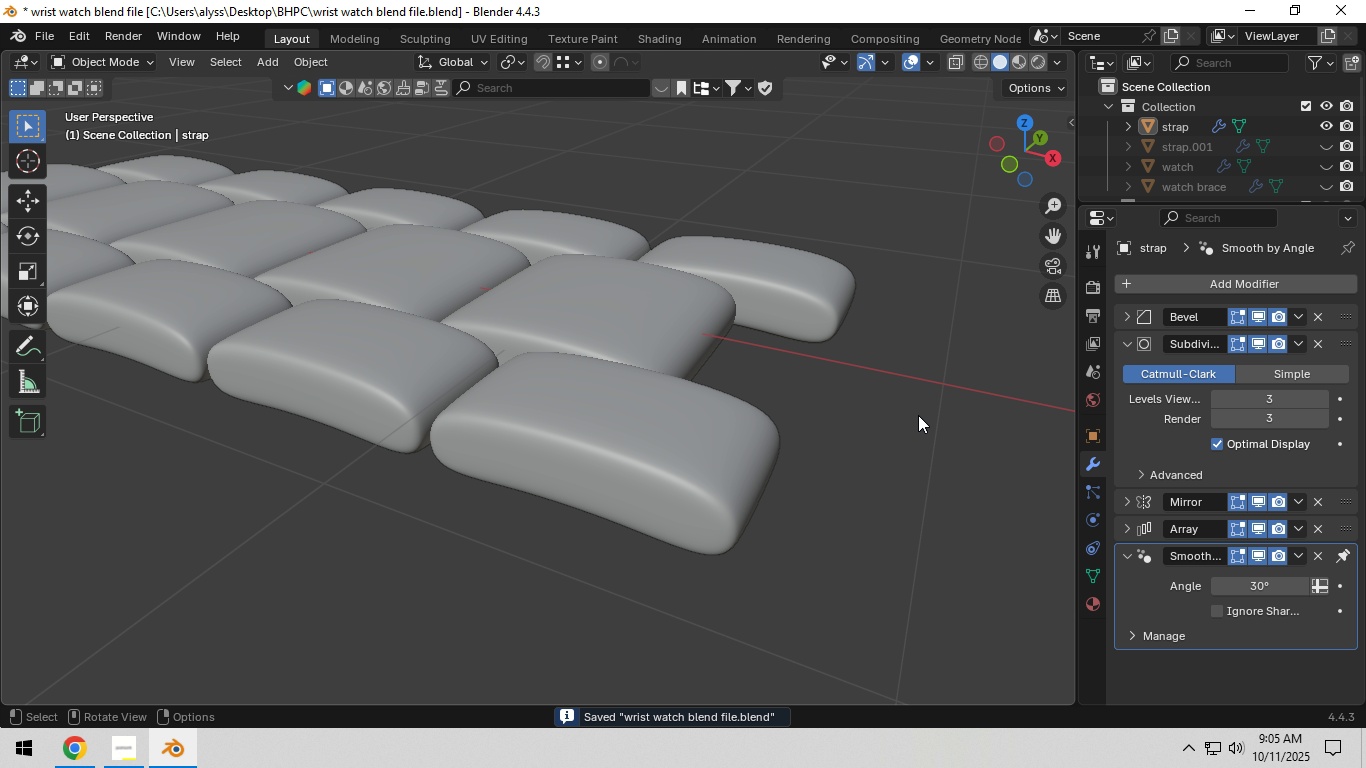 
scroll: coordinate [917, 415], scroll_direction: down, amount: 3.0
 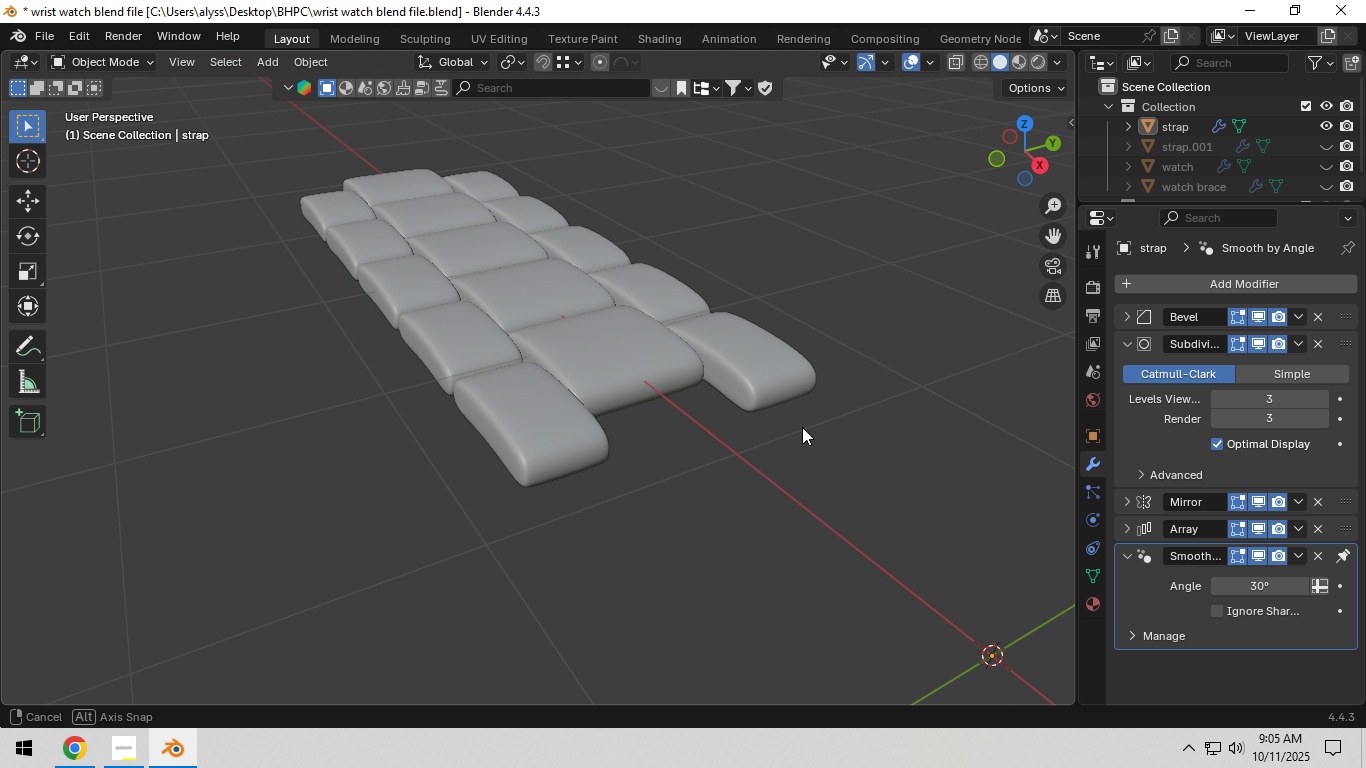 
hold_key(key=ShiftLeft, duration=0.37)
scroll: coordinate [643, 441], scroll_direction: down, amount: 1.0
 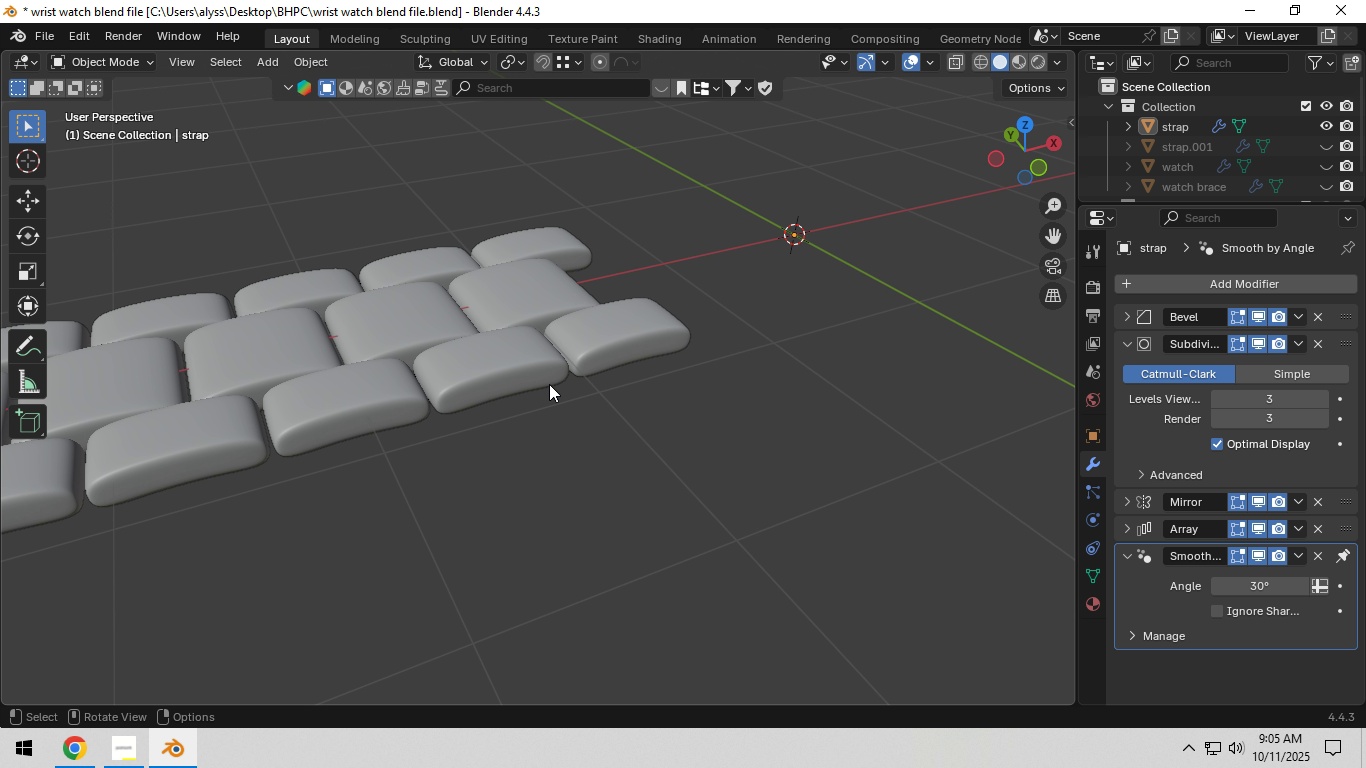 
left_click([539, 359])
 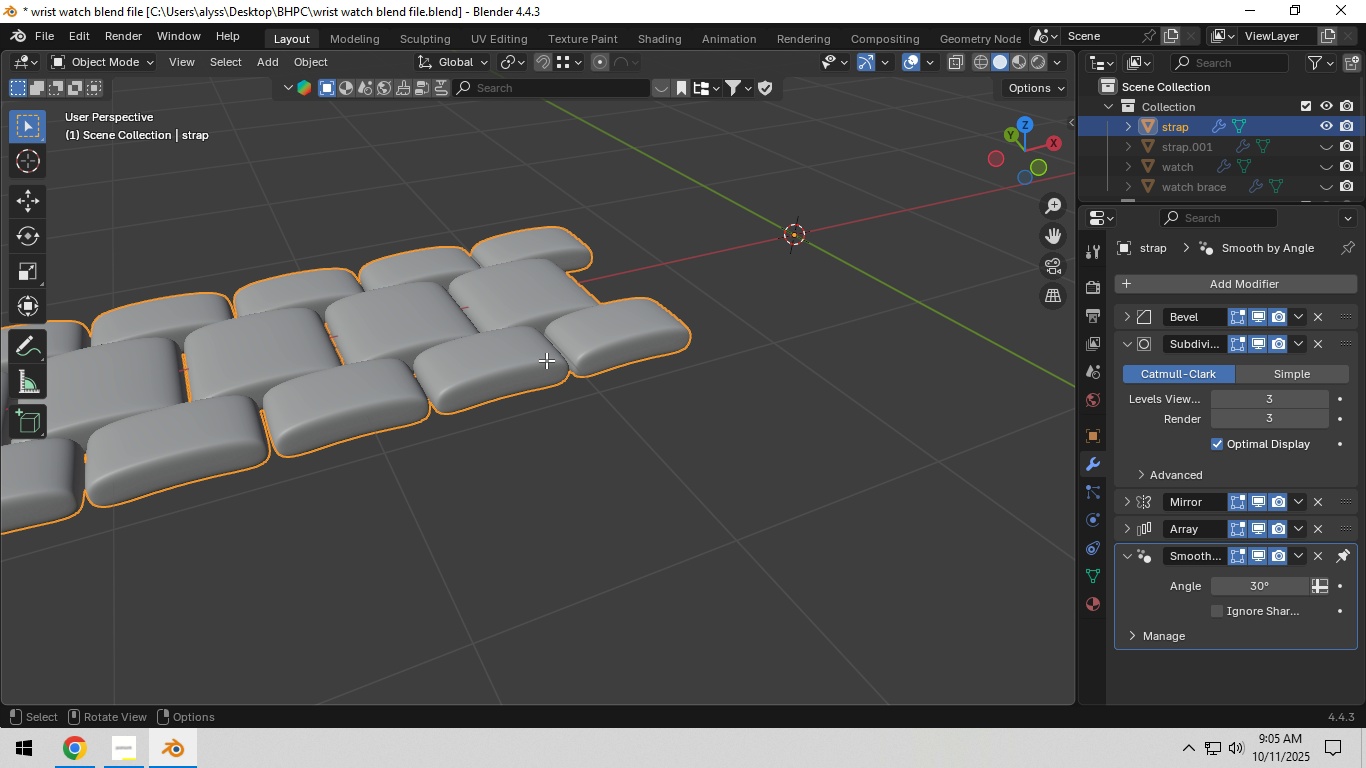 
key(Tab)
 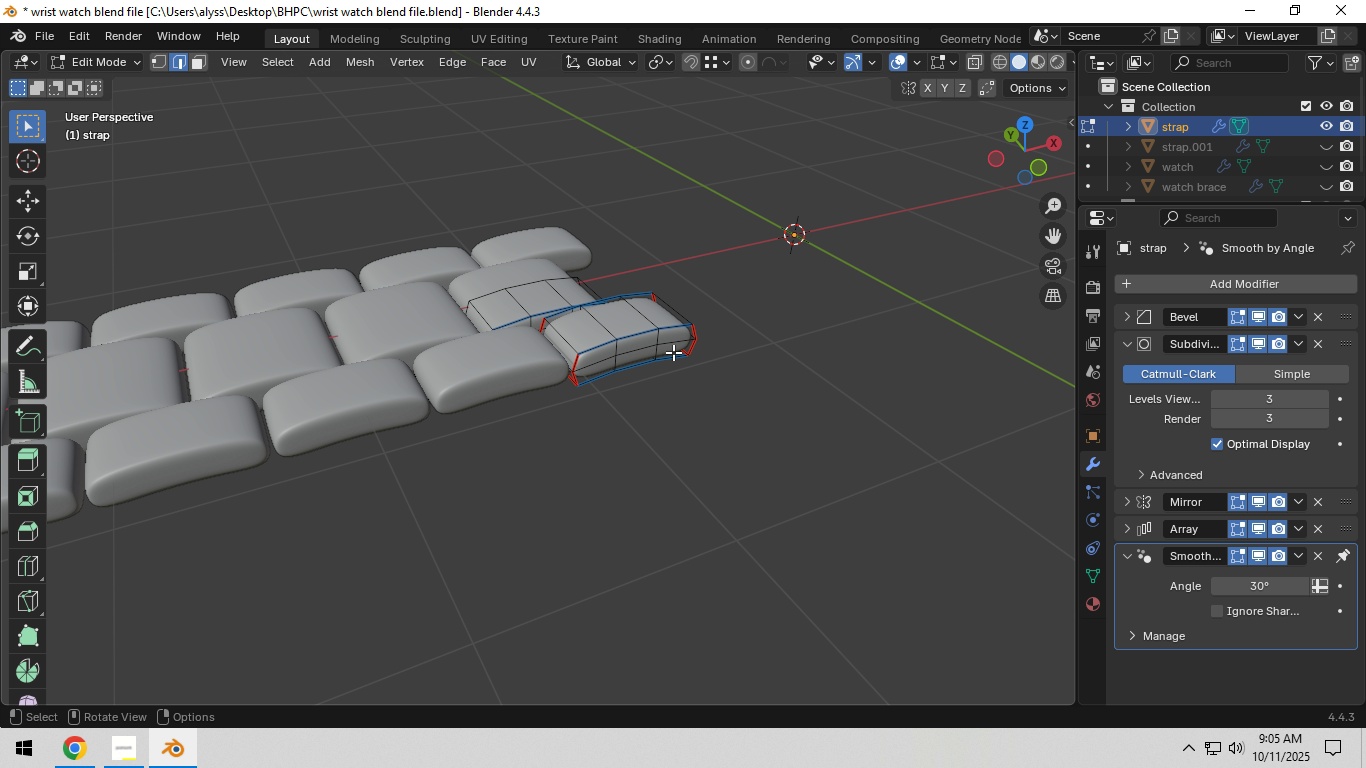 
hold_key(key=ShiftLeft, duration=0.34)
 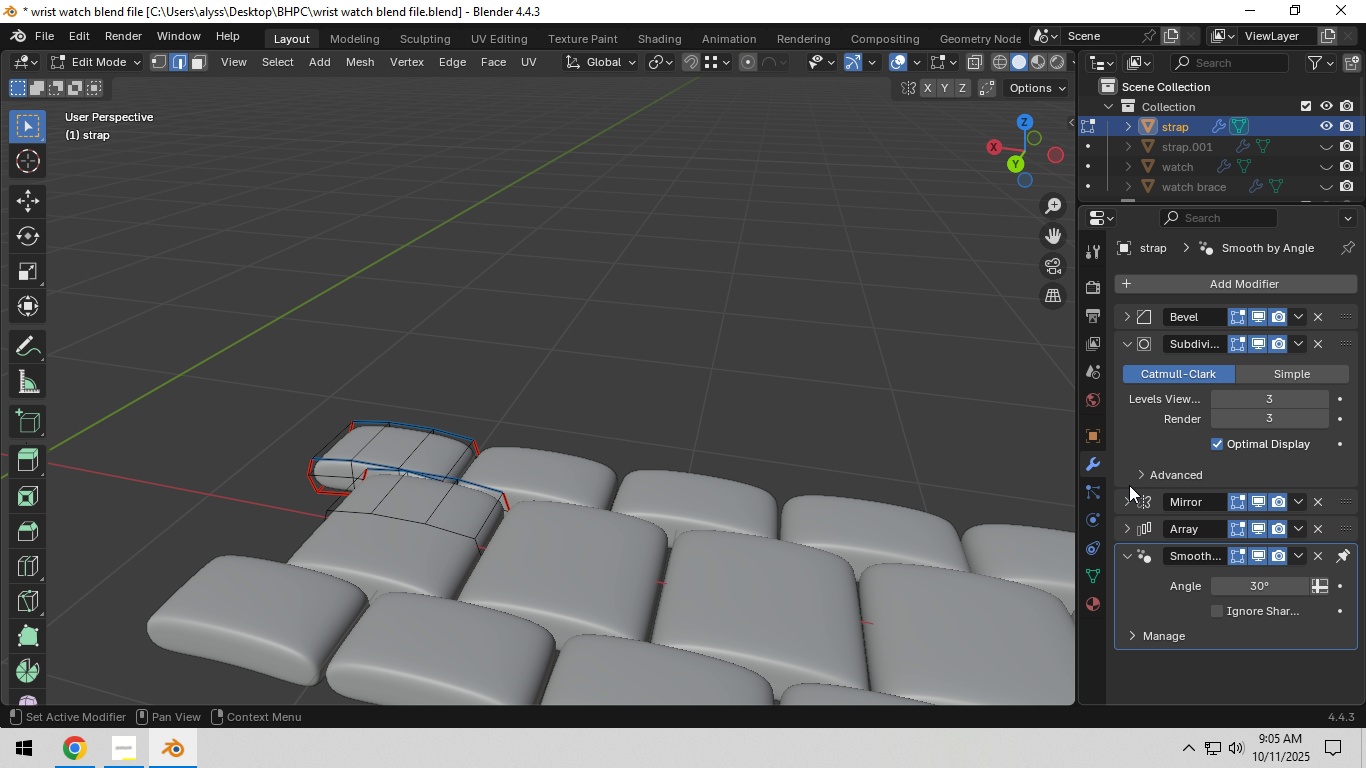 
left_click([1129, 345])
 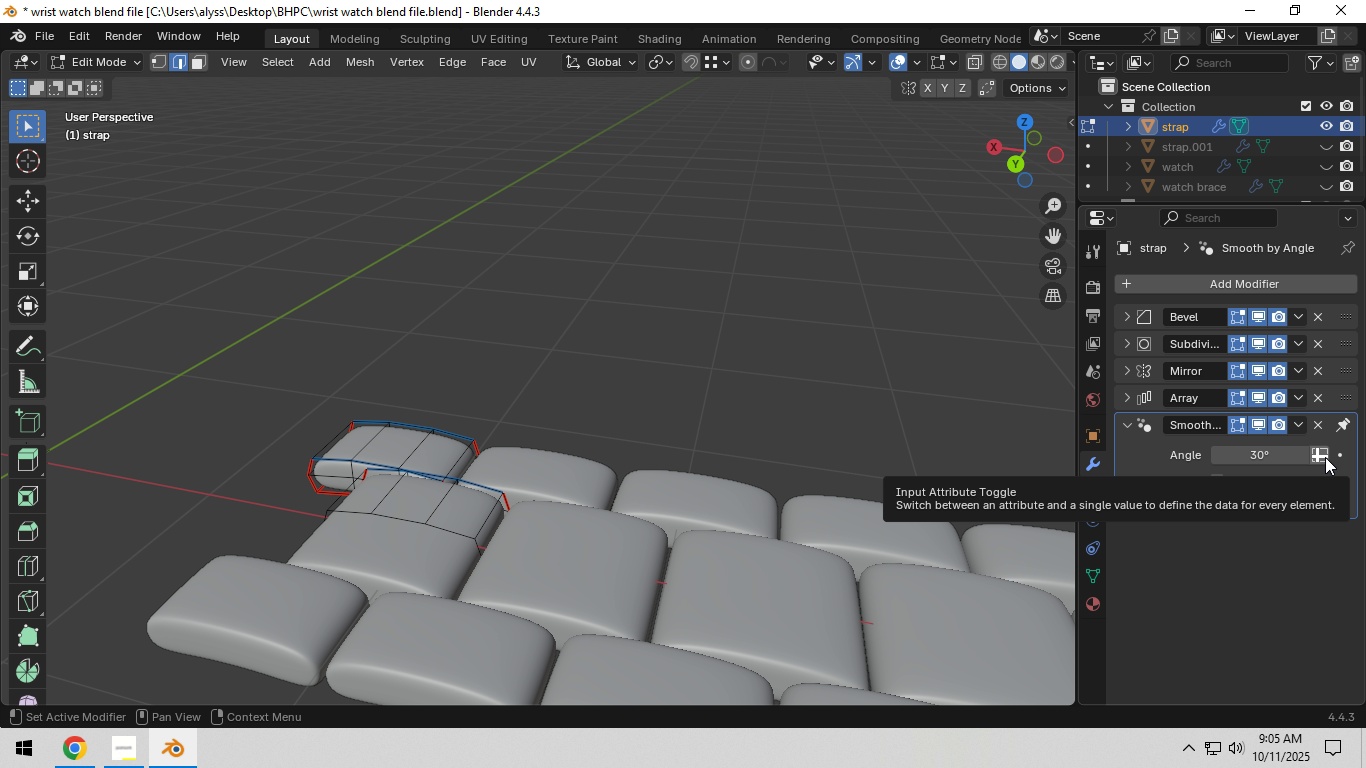 
wait(10.08)
 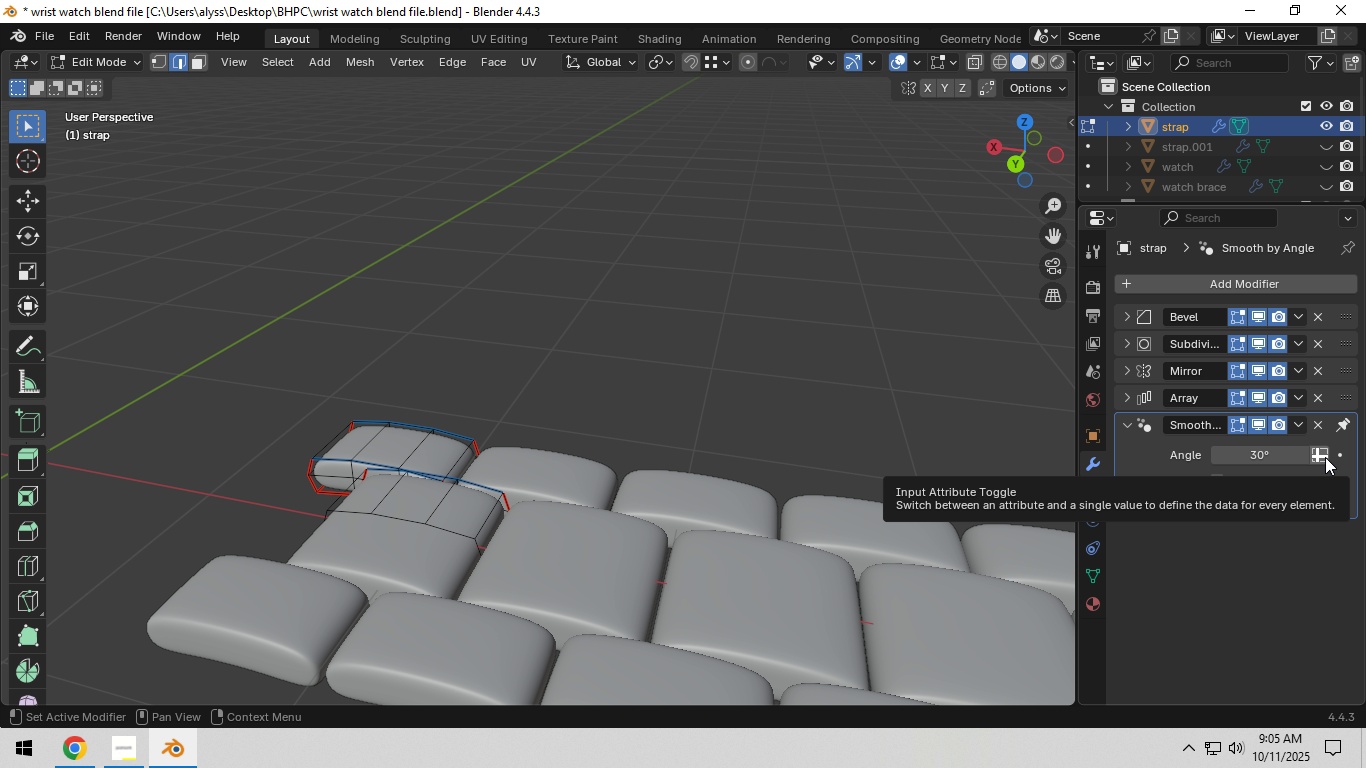 
left_click([567, 382])
 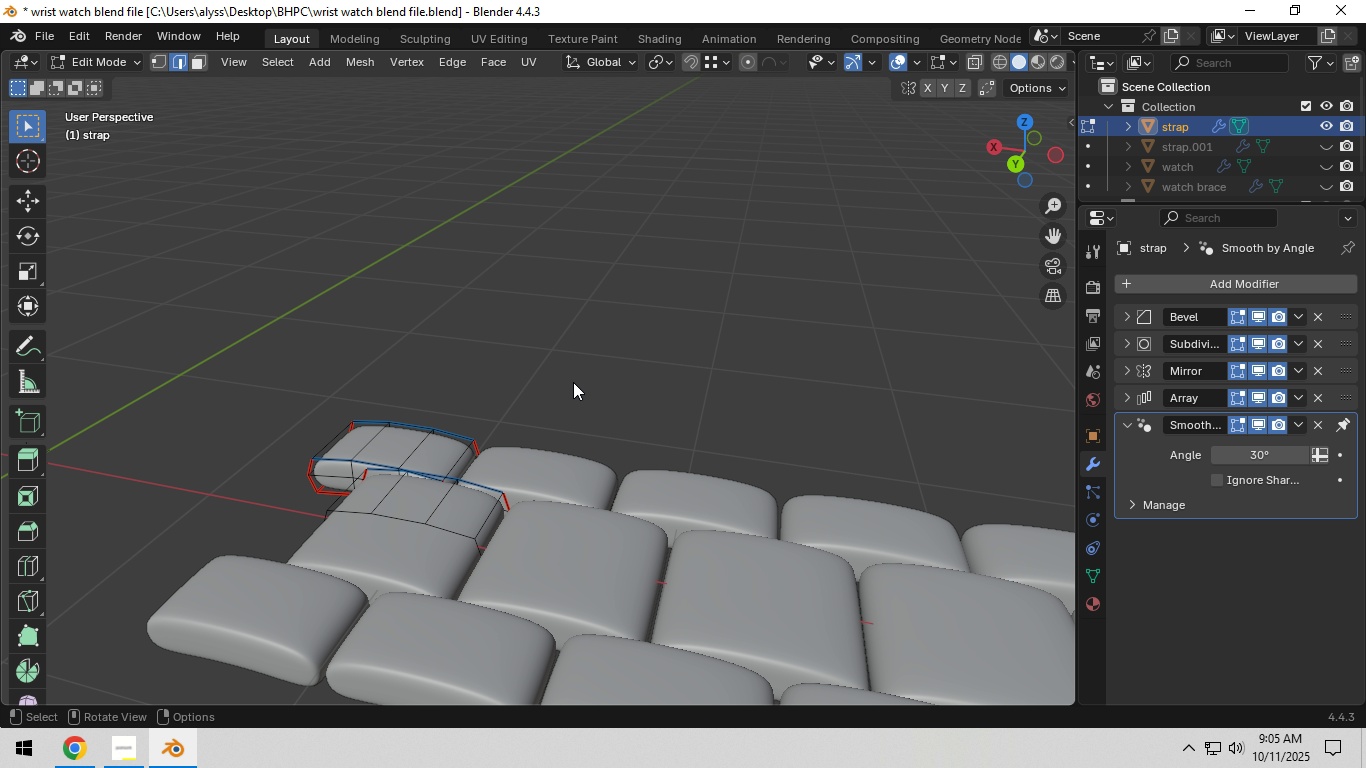 
key(Tab)
 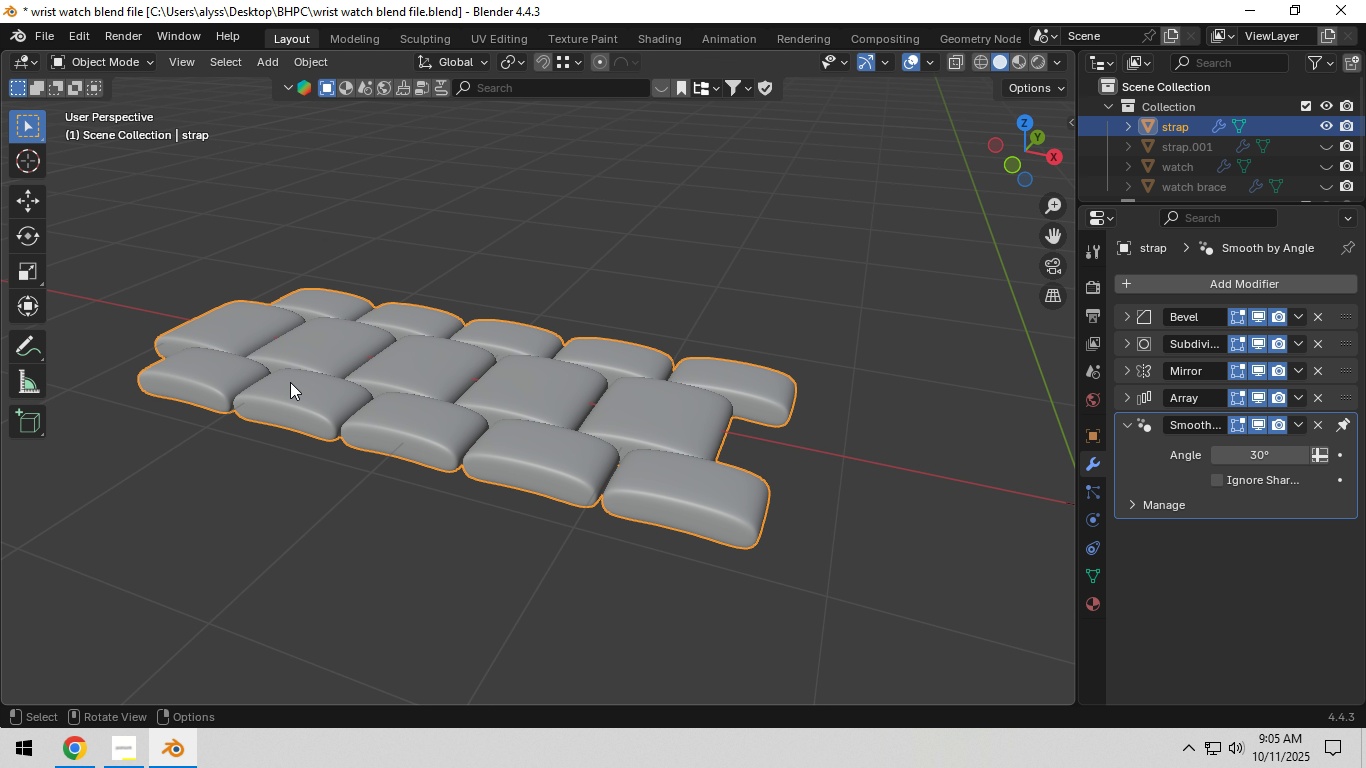 
scroll: coordinate [613, 394], scroll_direction: down, amount: 3.0
 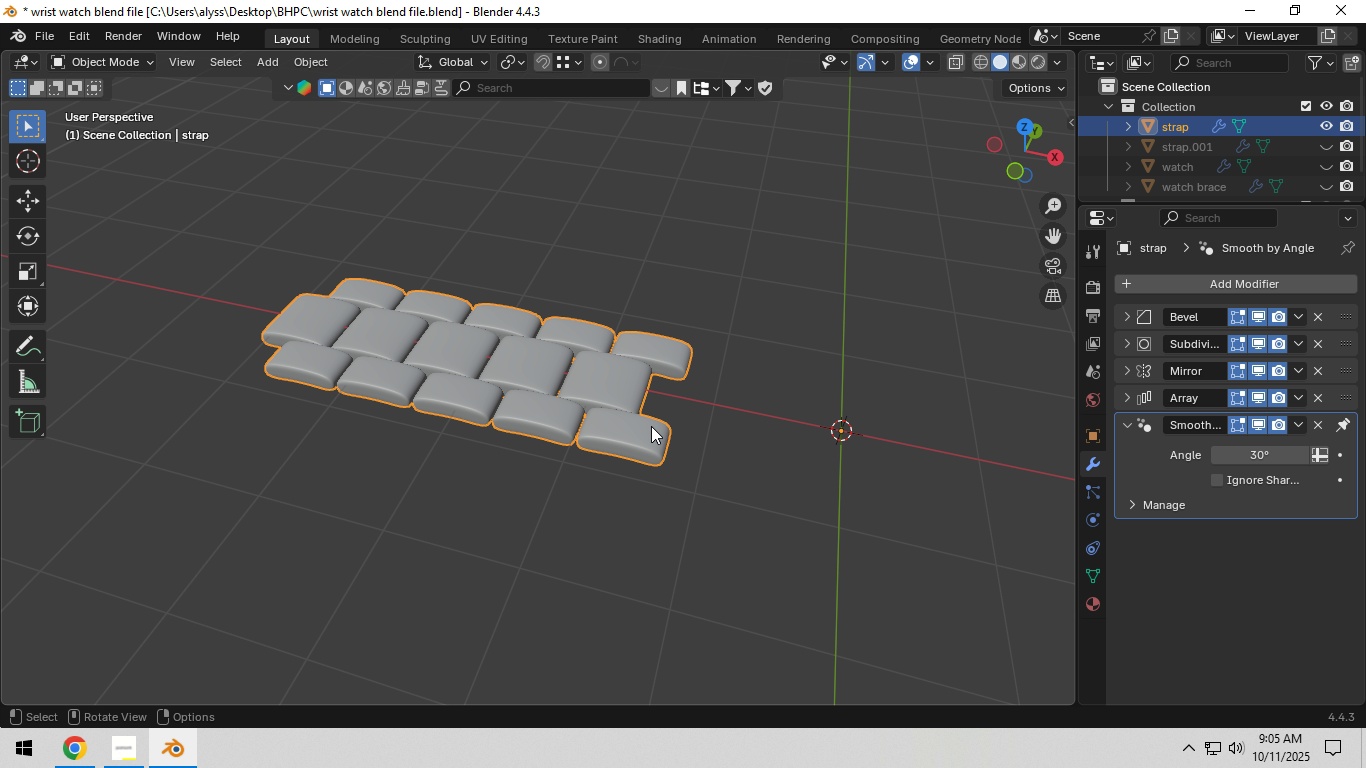 
hold_key(key=ShiftLeft, duration=0.5)
 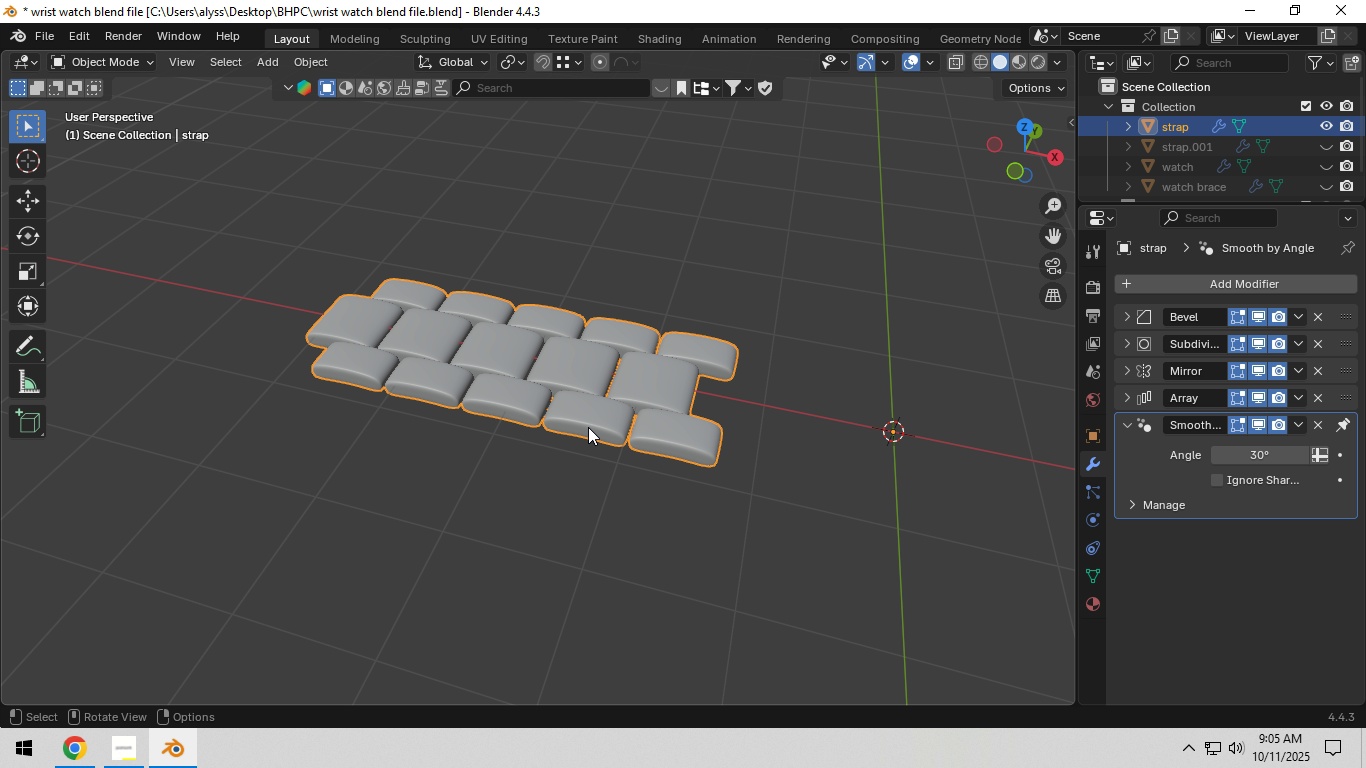 
scroll: coordinate [588, 427], scroll_direction: up, amount: 3.0
 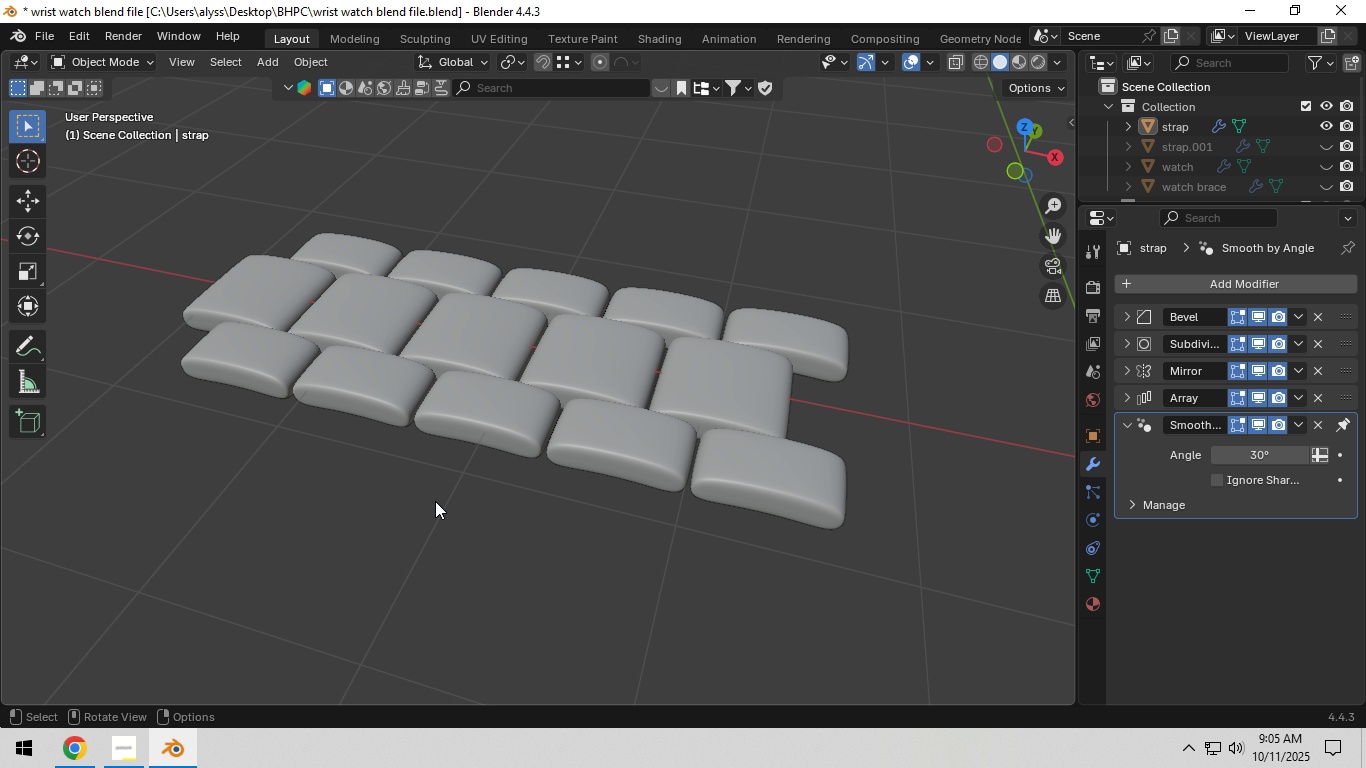 
hold_key(key=ShiftLeft, duration=0.36)
 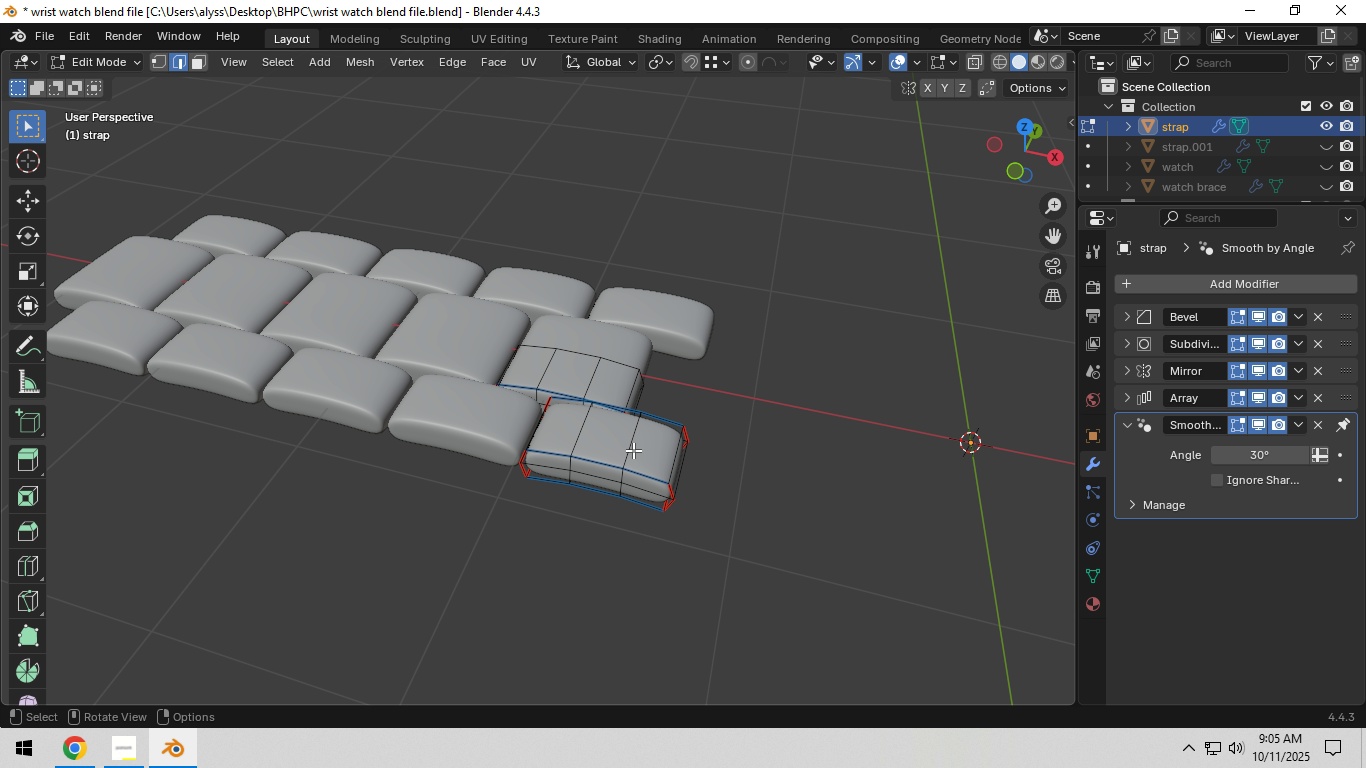 
key(Tab)
 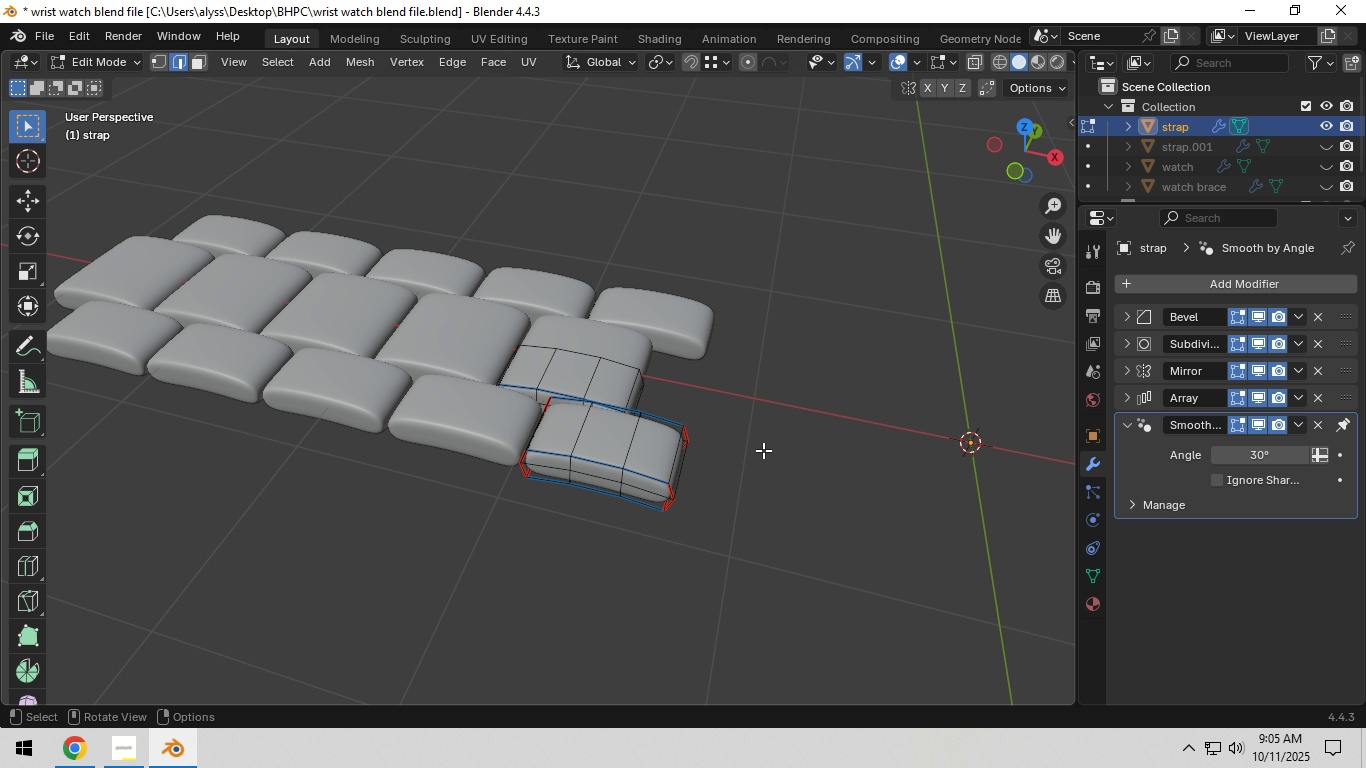 
hold_key(key=ShiftLeft, duration=0.34)
scroll: coordinate [694, 432], scroll_direction: up, amount: 5.0
 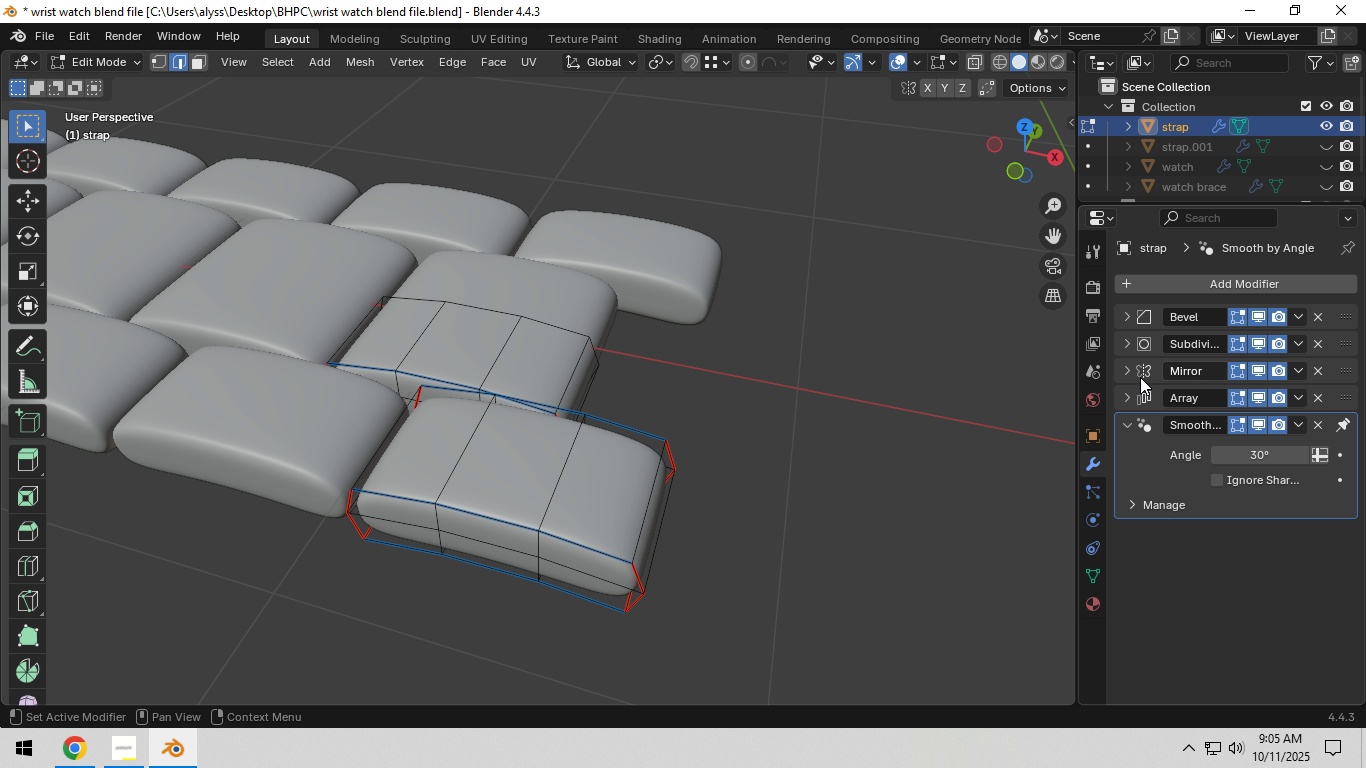 
left_click([1130, 374])
 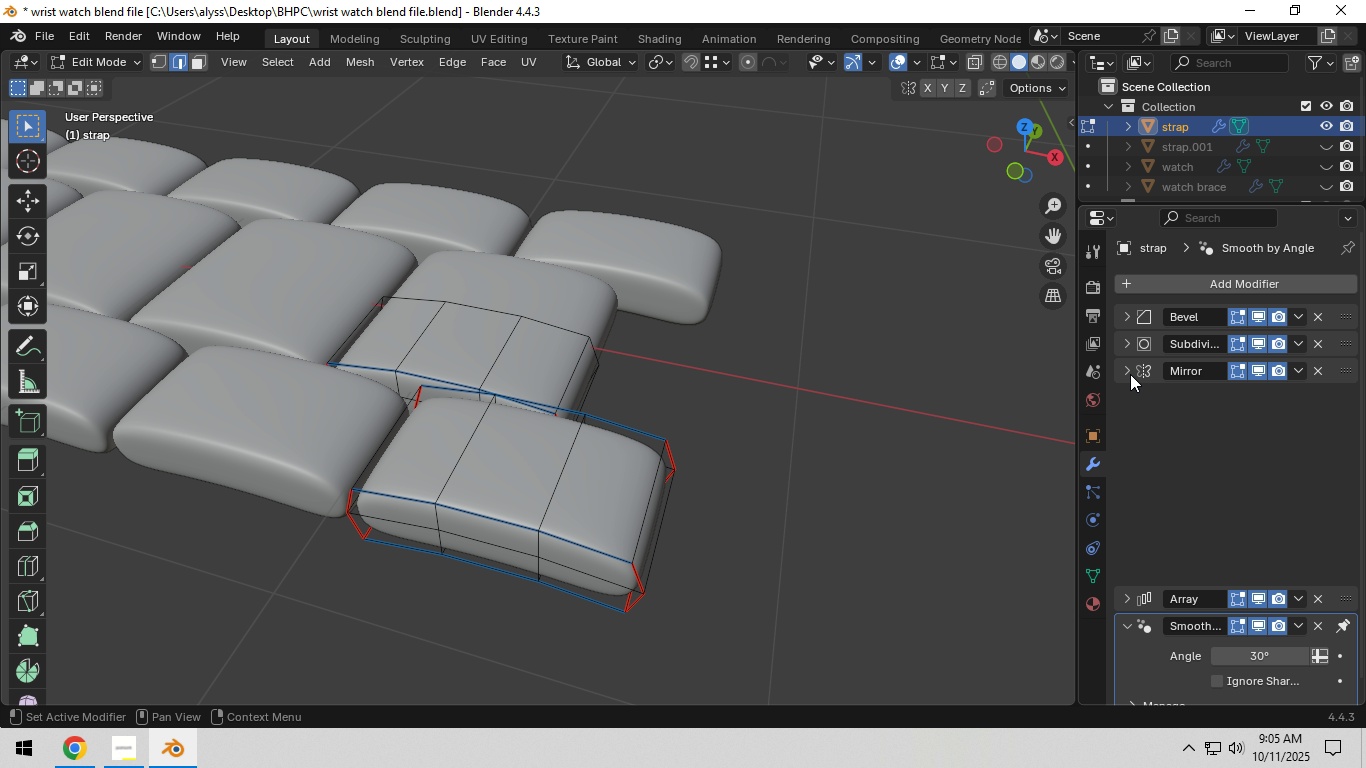 
left_click([1130, 374])
 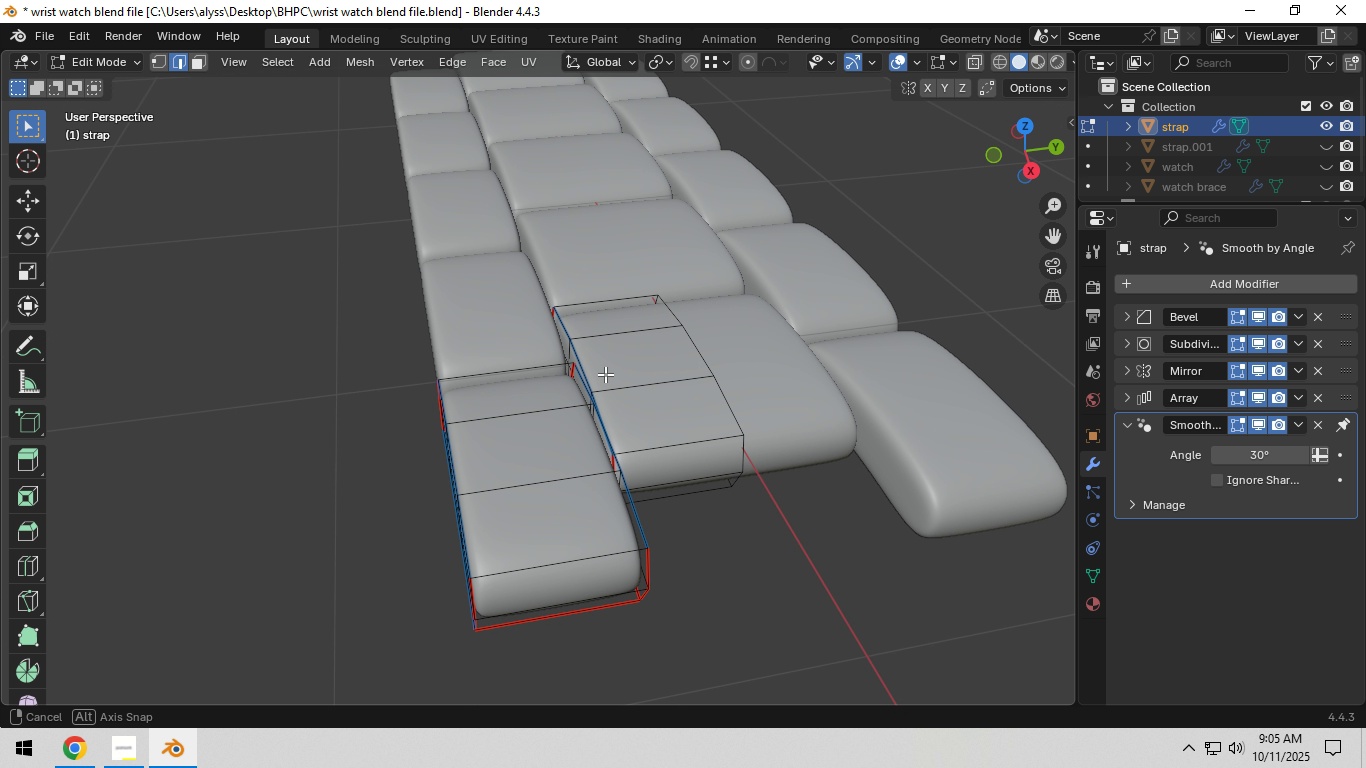 
scroll: coordinate [681, 389], scroll_direction: up, amount: 2.0
 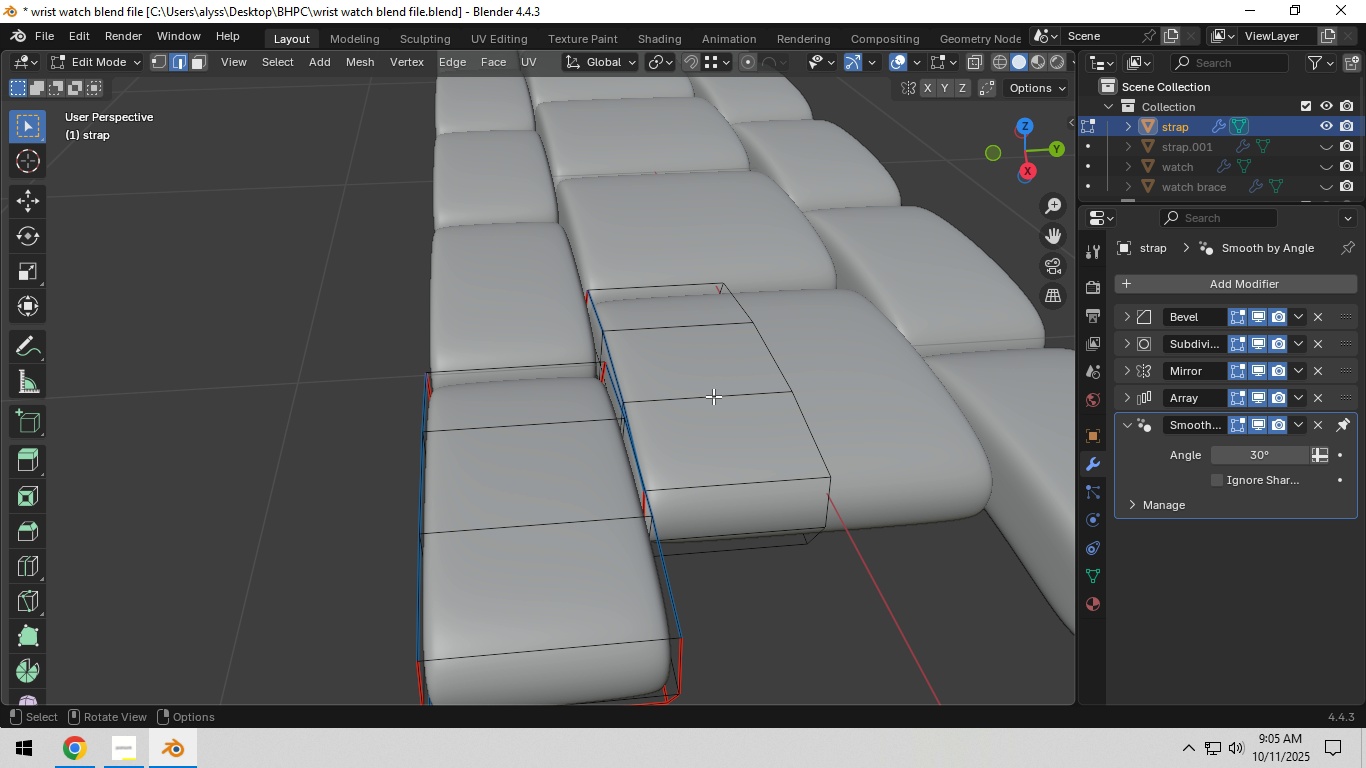 
hold_key(key=ShiftLeft, duration=0.47)
 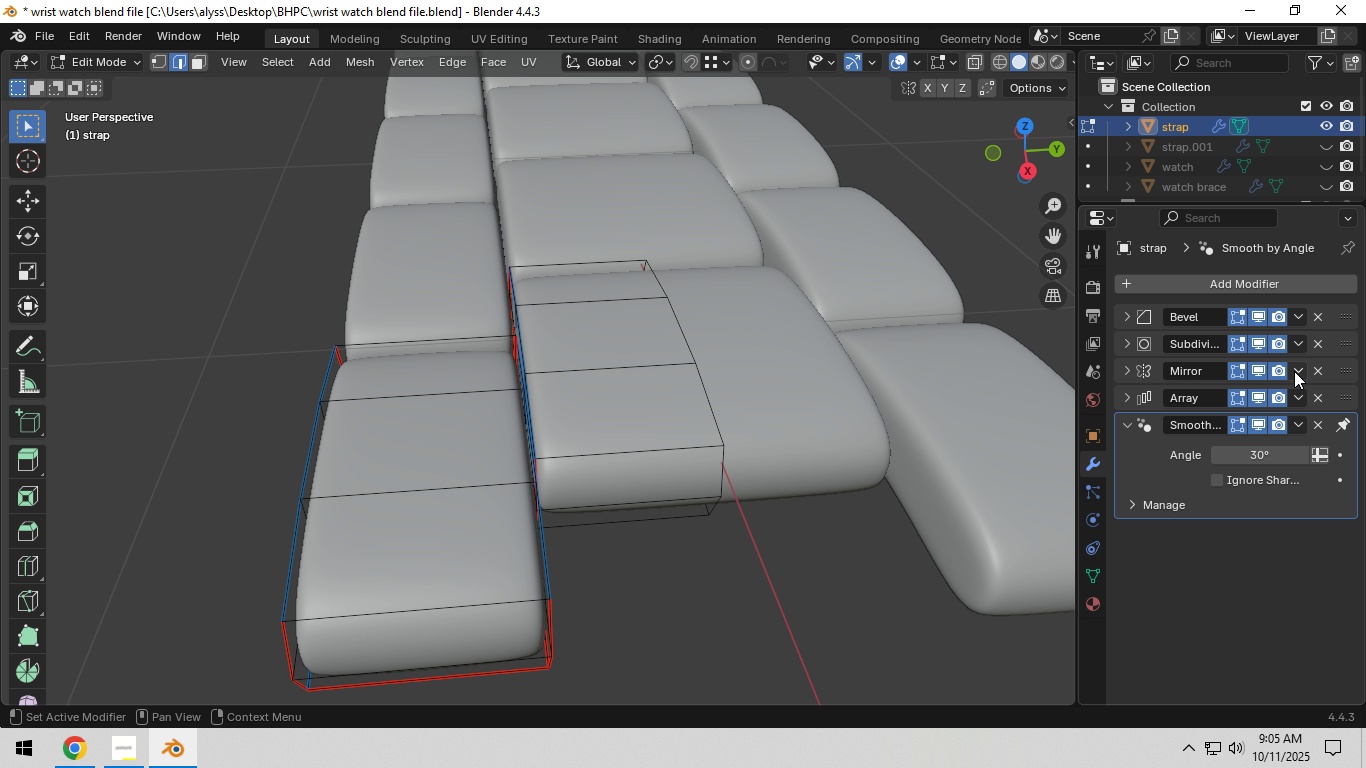 
wait(6.67)
 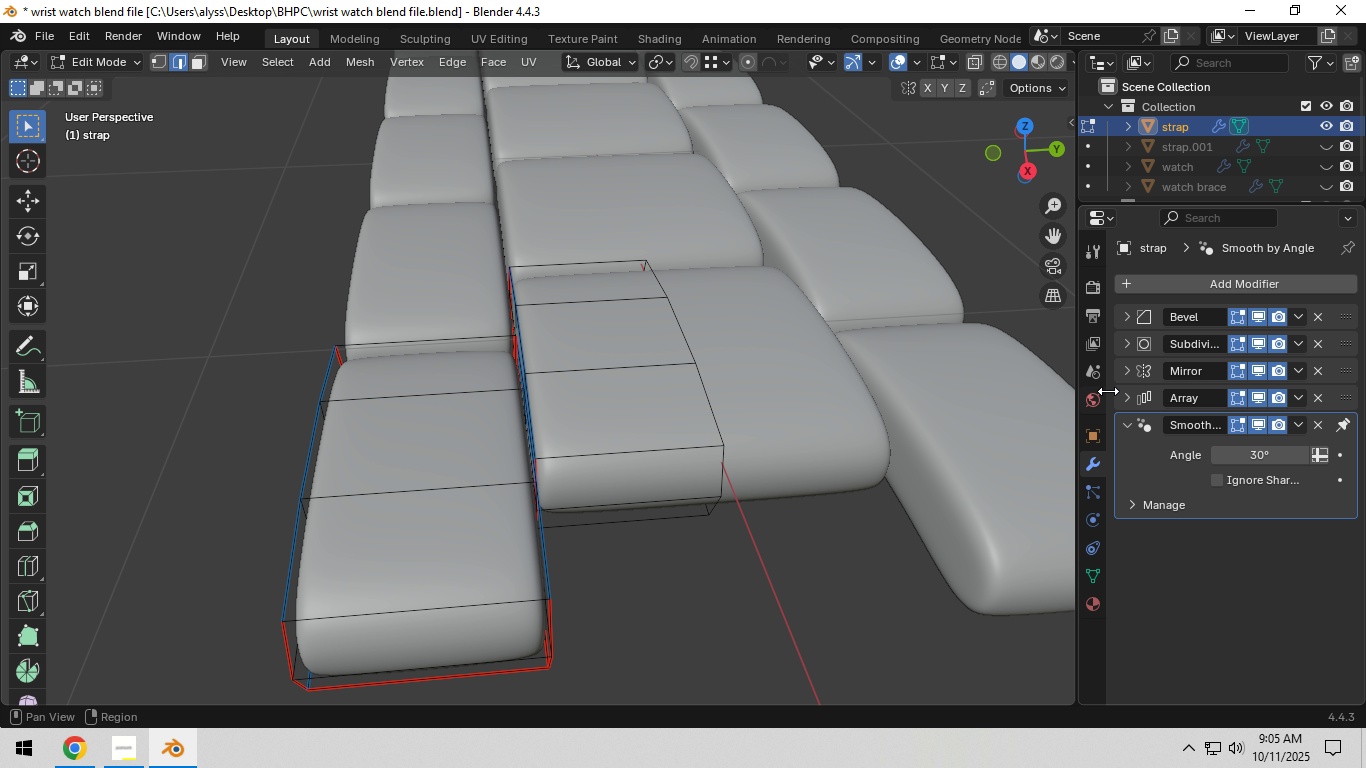 
left_click_drag(start_coordinate=[1342, 369], to_coordinate=[1341, 336])
 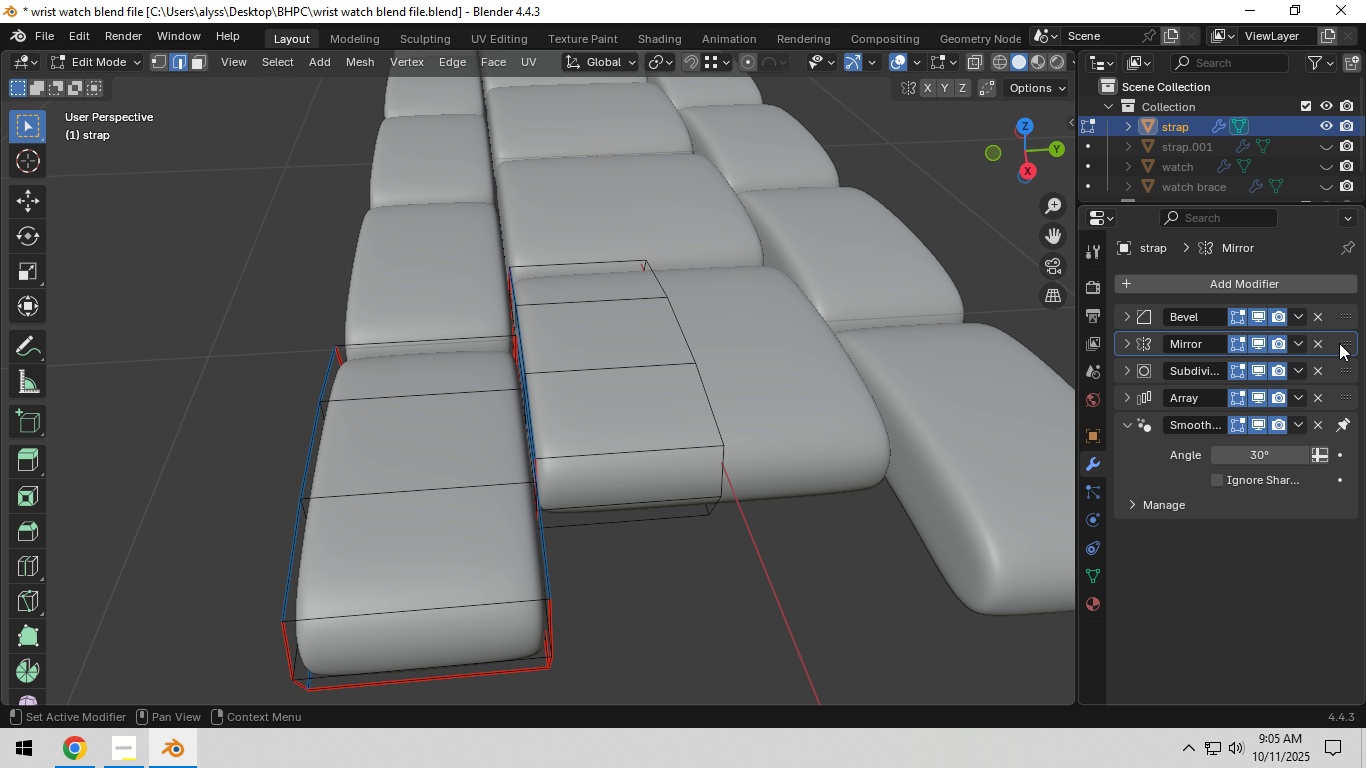 
left_click_drag(start_coordinate=[1339, 343], to_coordinate=[1335, 310])
 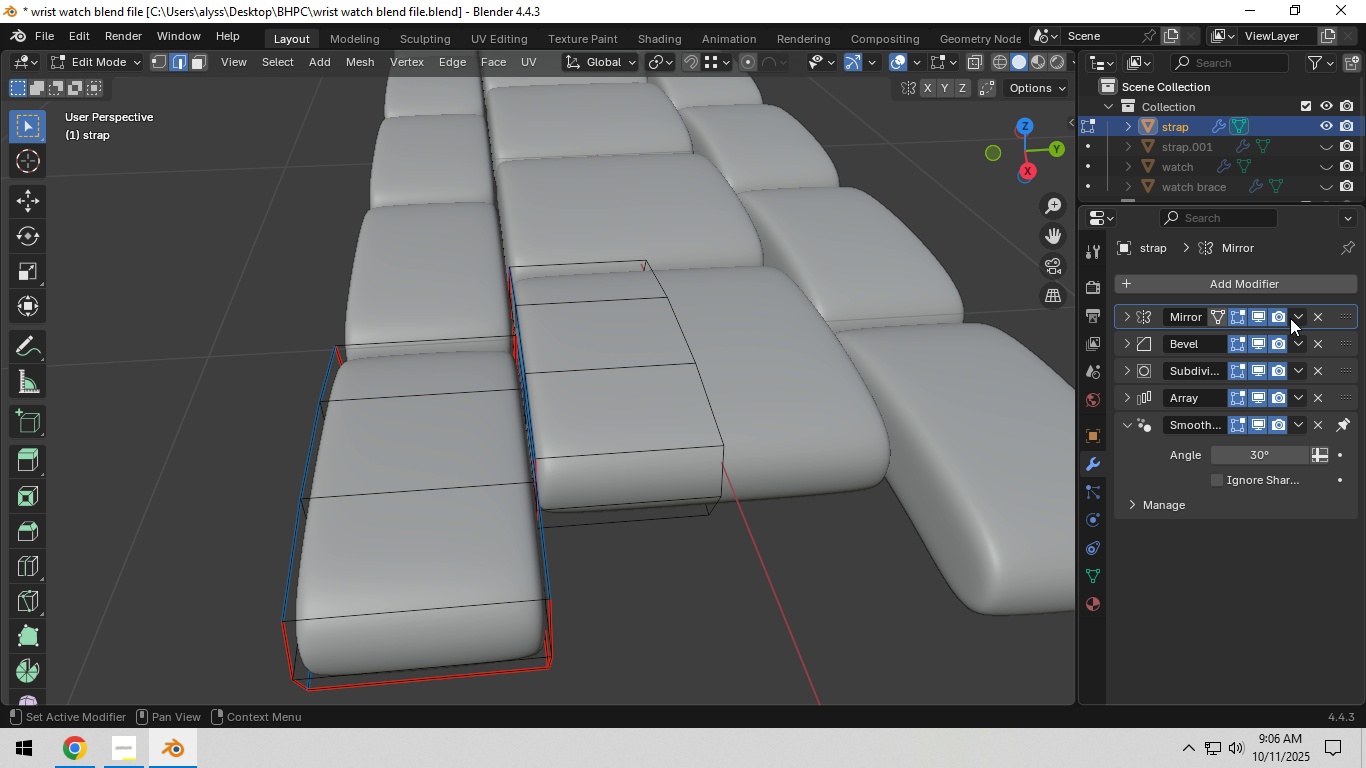 
left_click([1299, 317])
 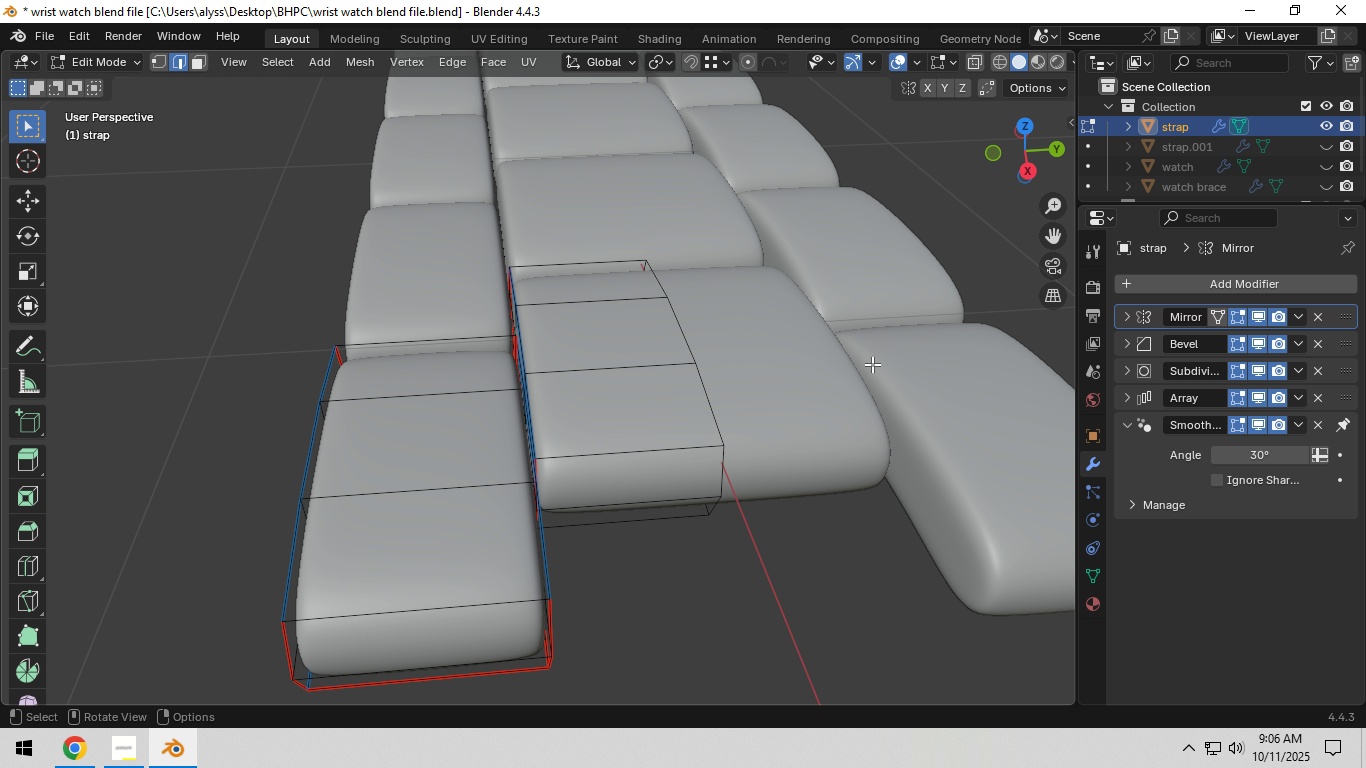 
key(Tab)
 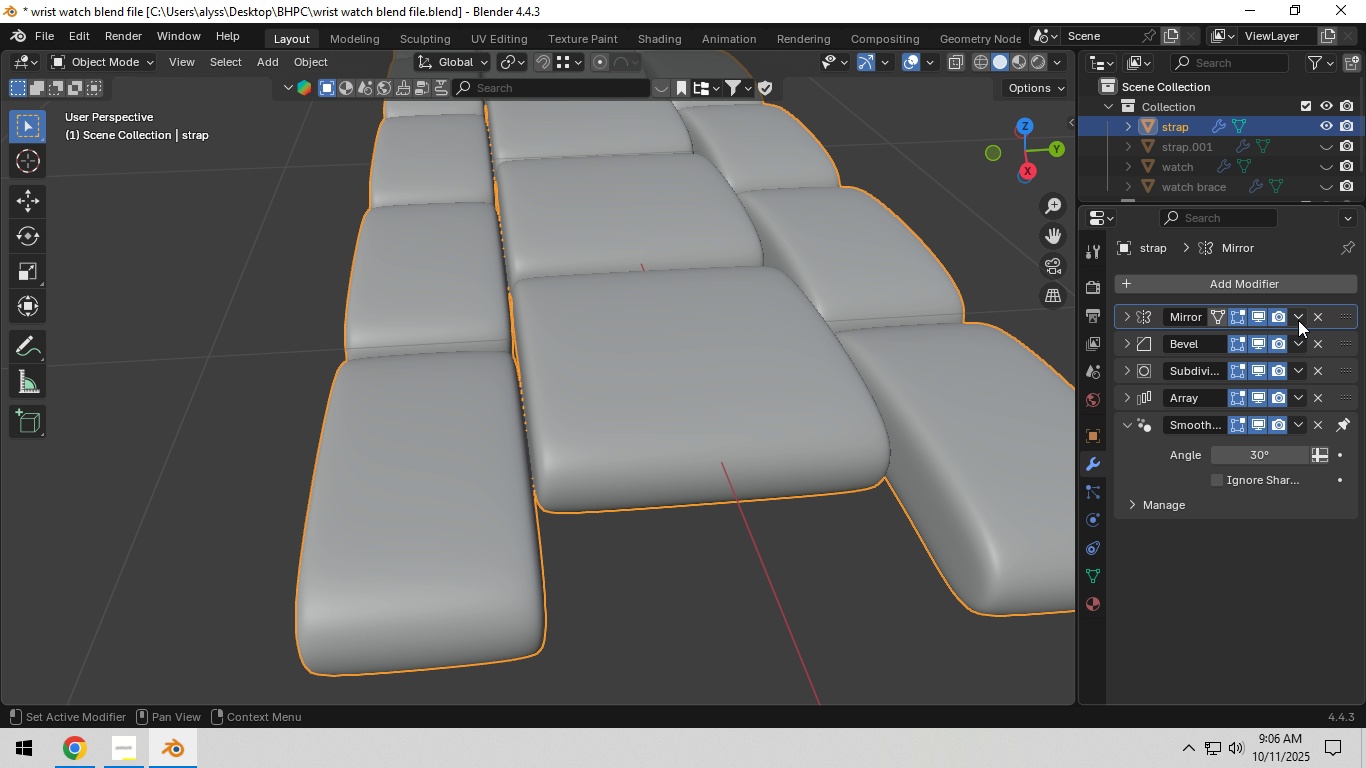 
left_click([1298, 320])
 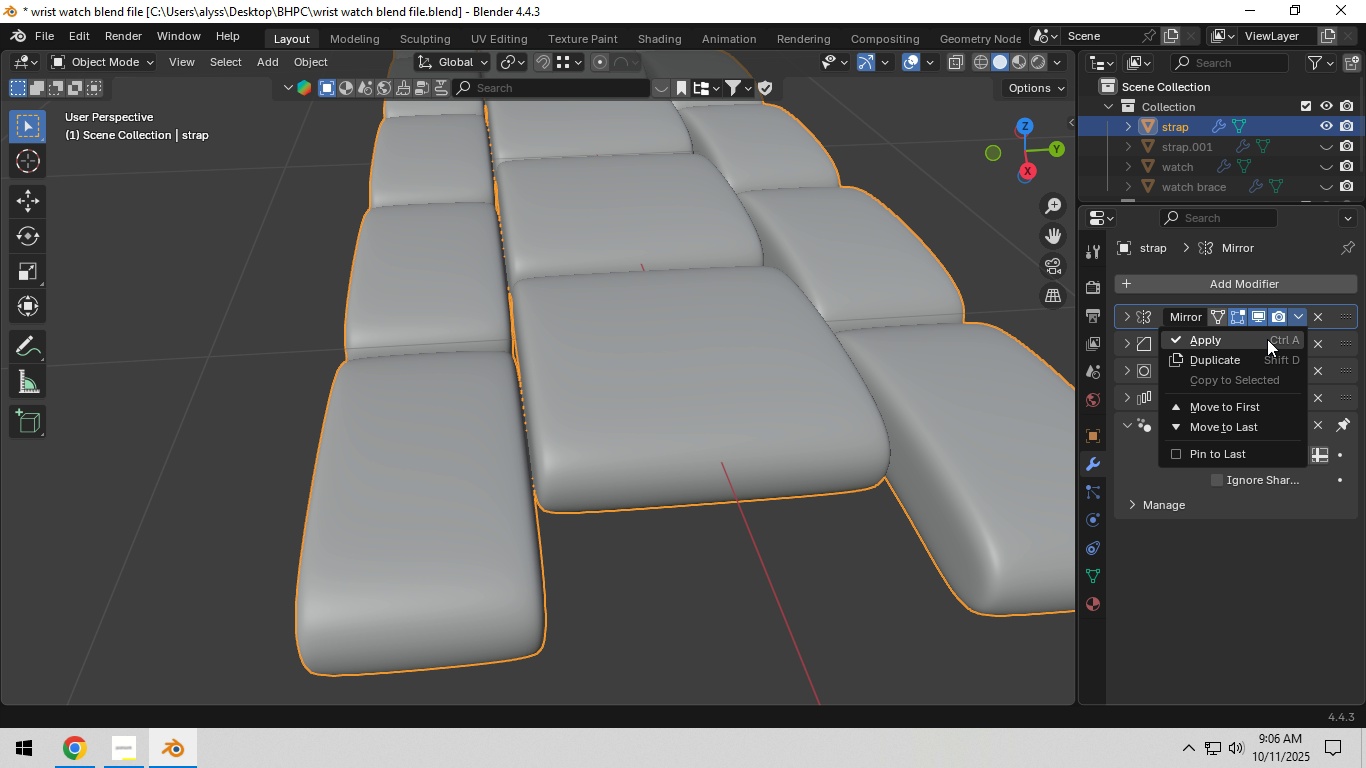 
left_click([1267, 339])
 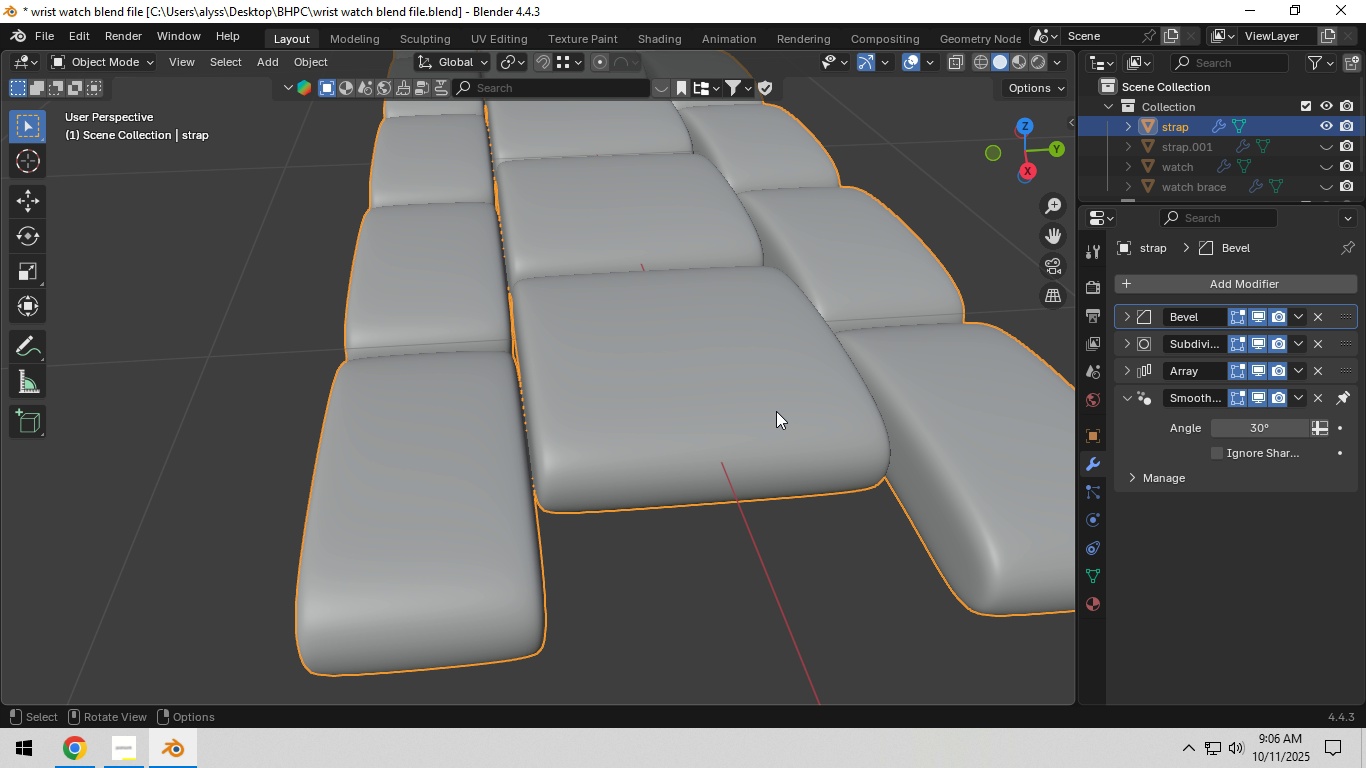 
key(Tab)
 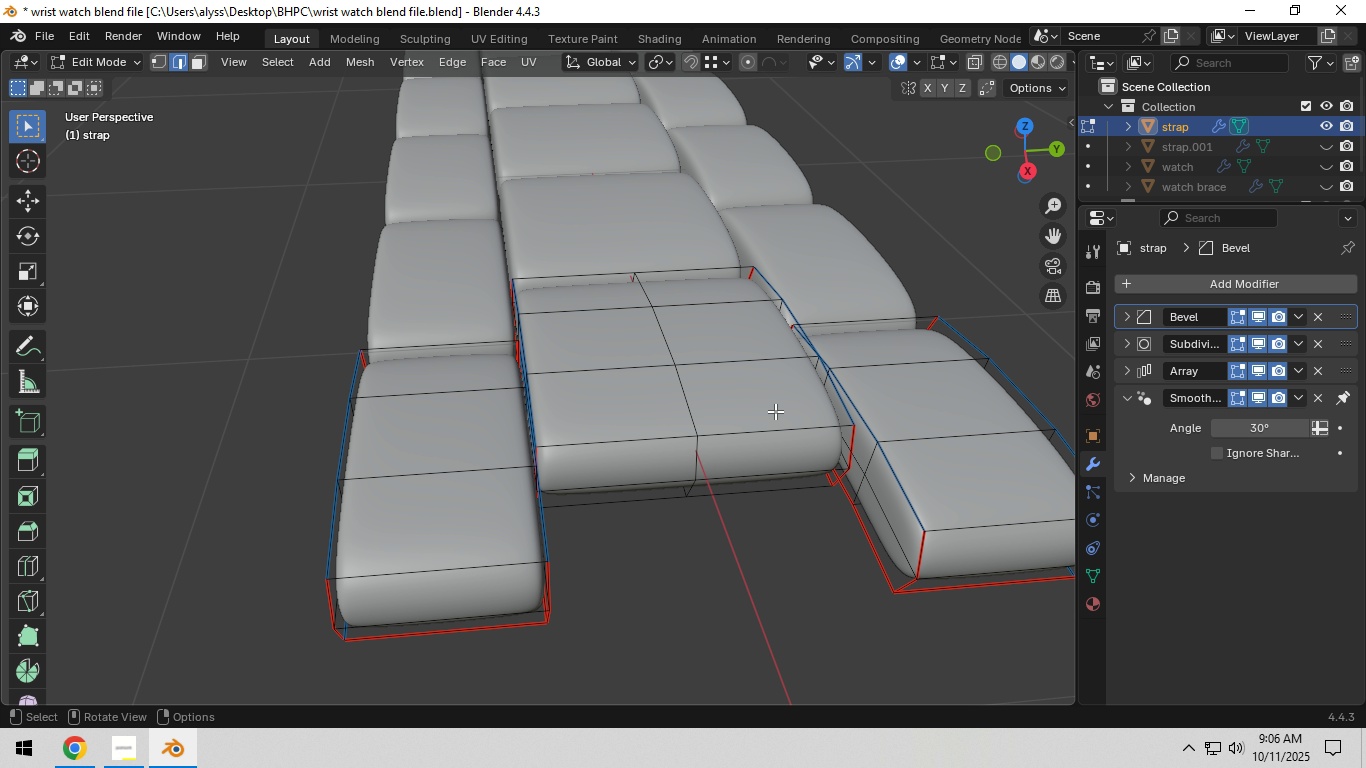 
scroll: coordinate [664, 398], scroll_direction: down, amount: 4.0
 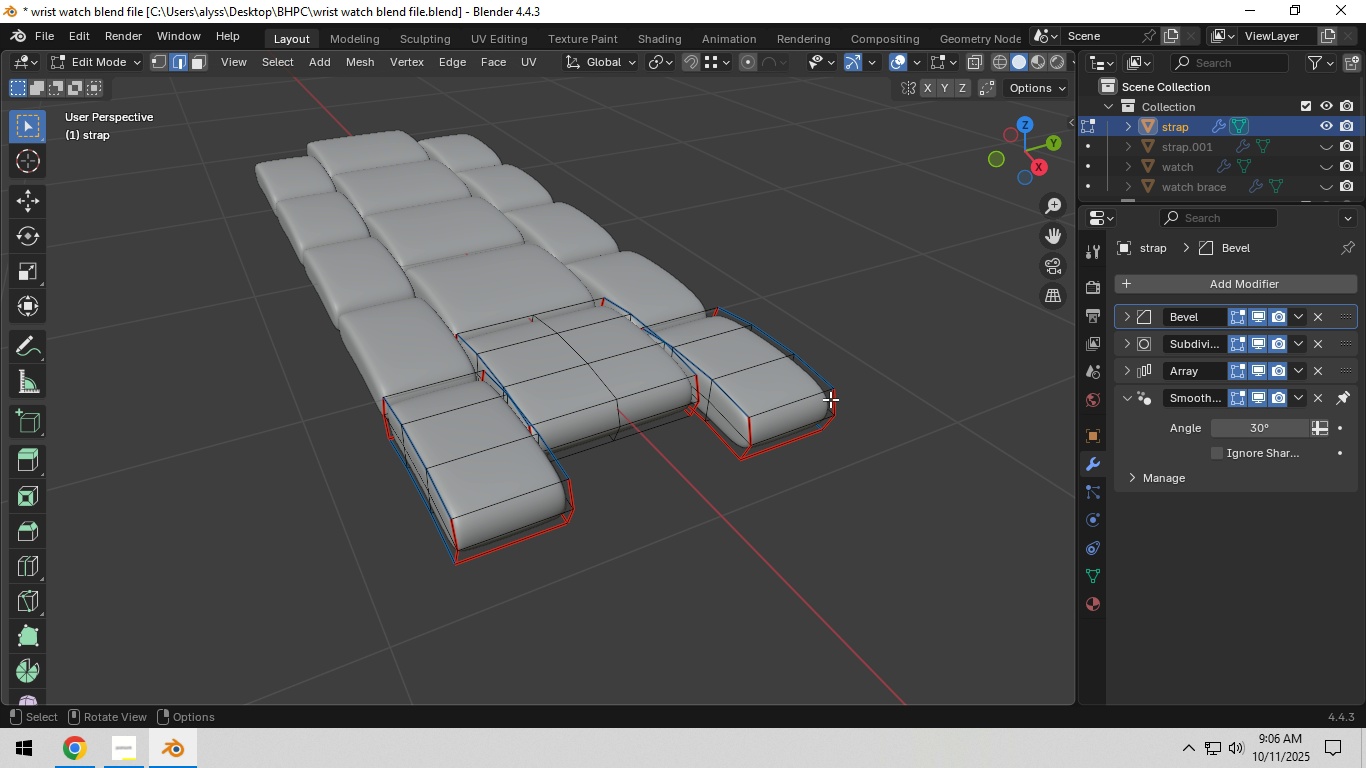 
scroll: coordinate [825, 422], scroll_direction: up, amount: 3.0
 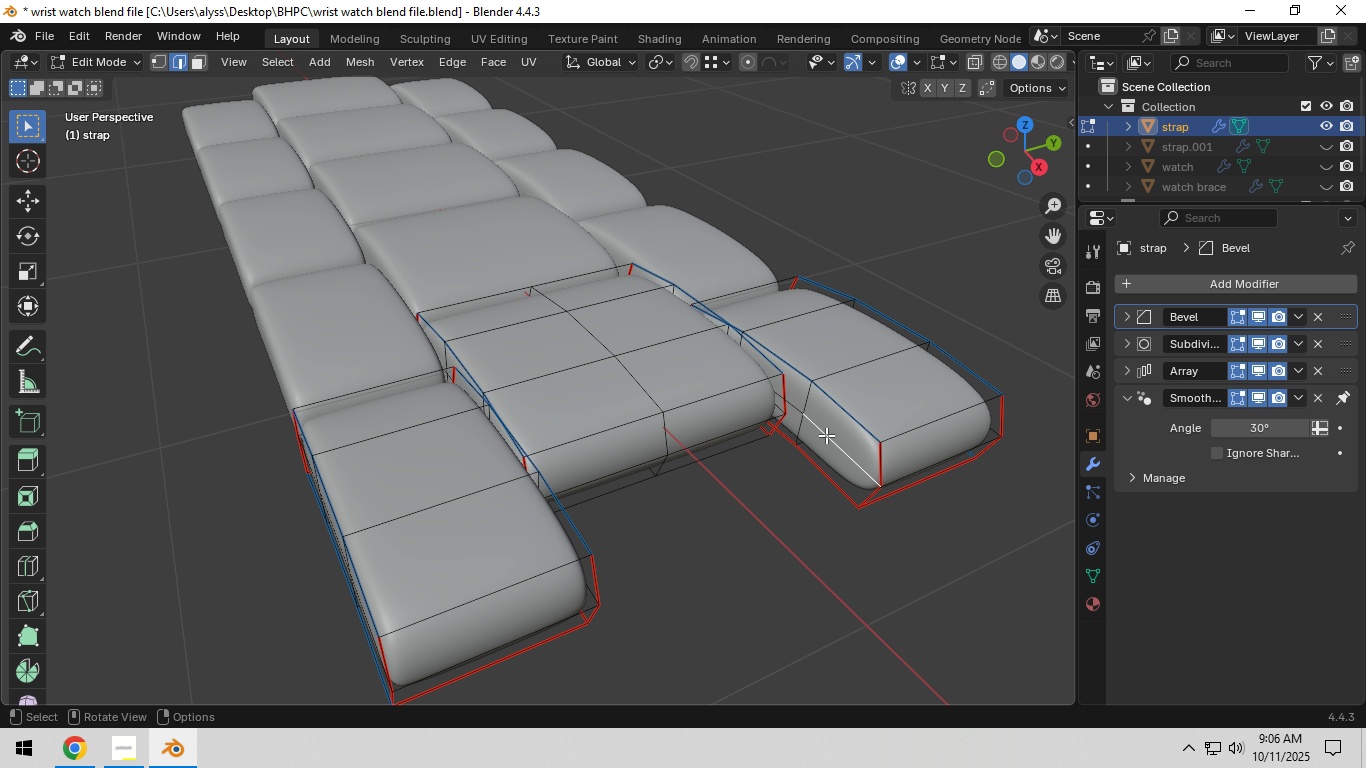 
left_click([826, 435])
 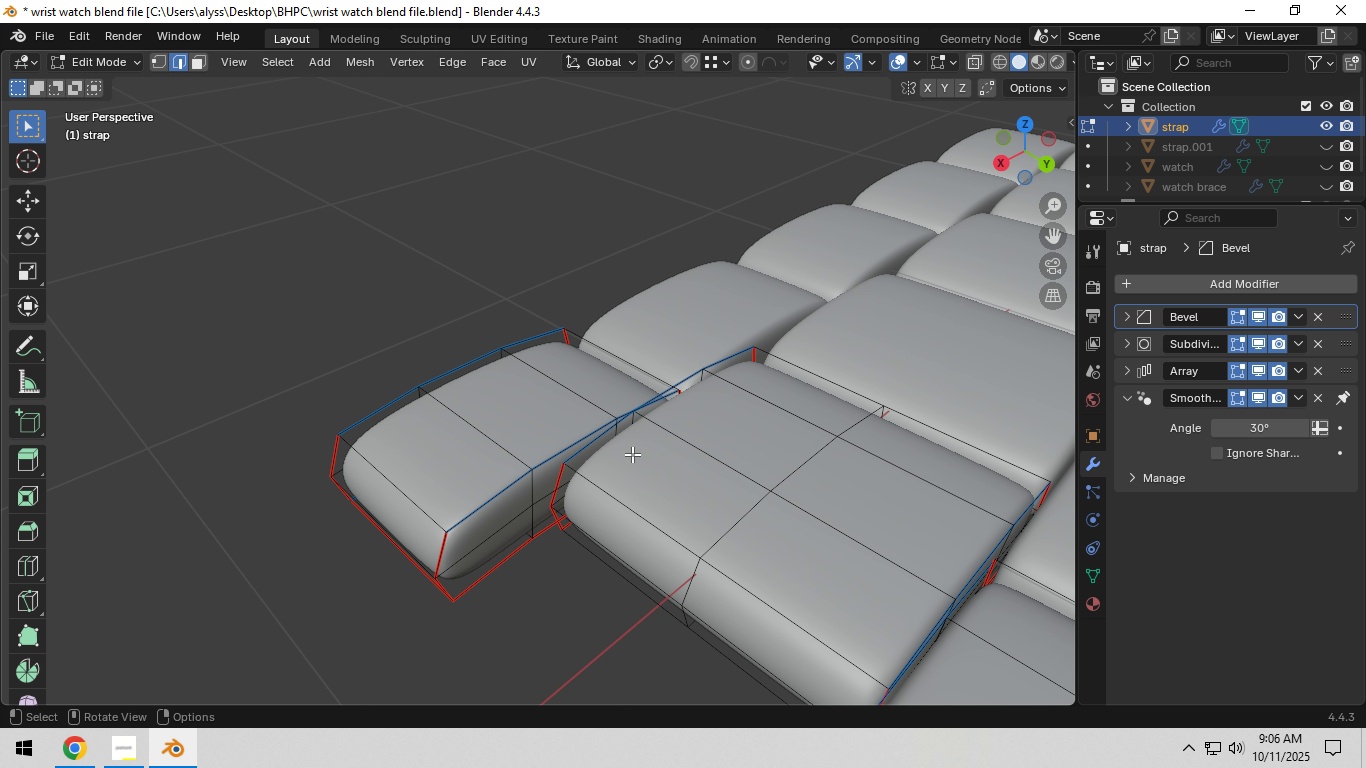 
hold_key(key=ShiftLeft, duration=0.63)
left_click([485, 527])
 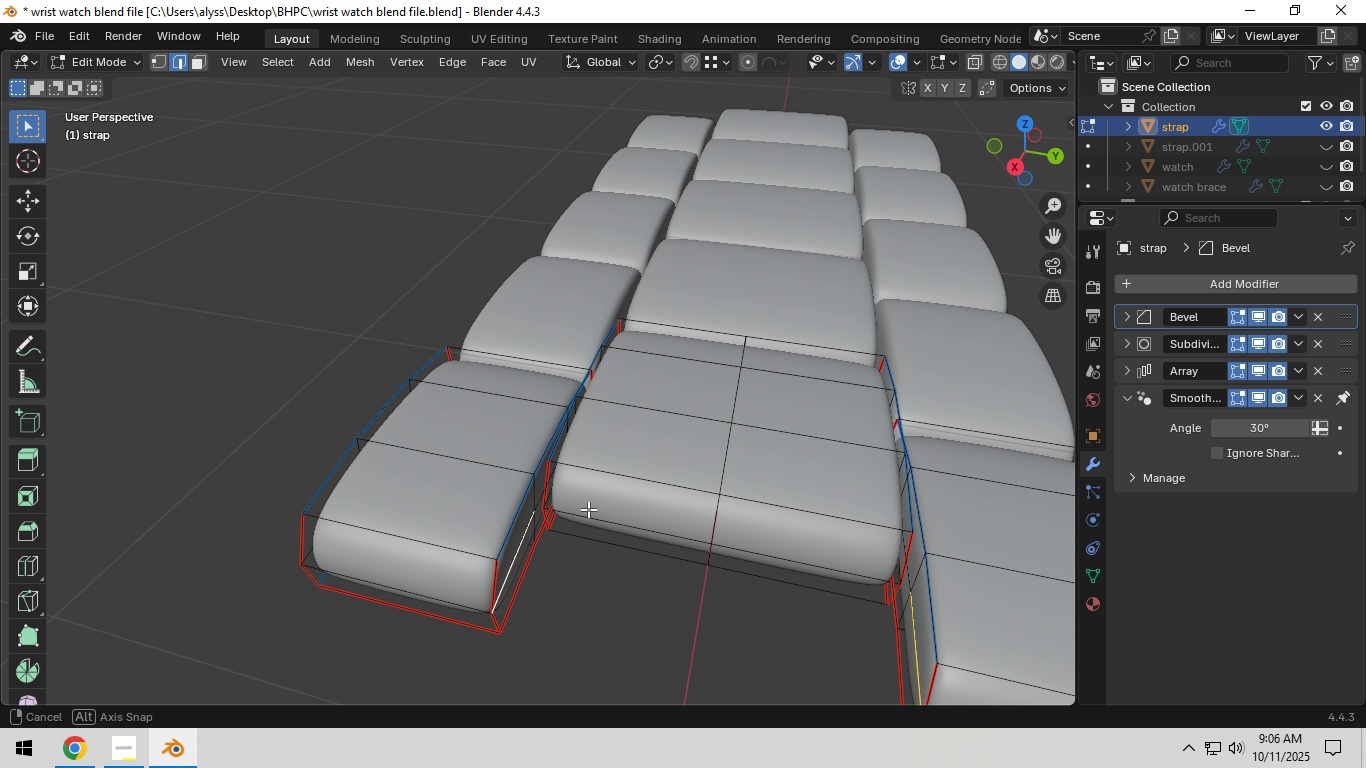 
scroll: coordinate [621, 503], scroll_direction: down, amount: 2.0
 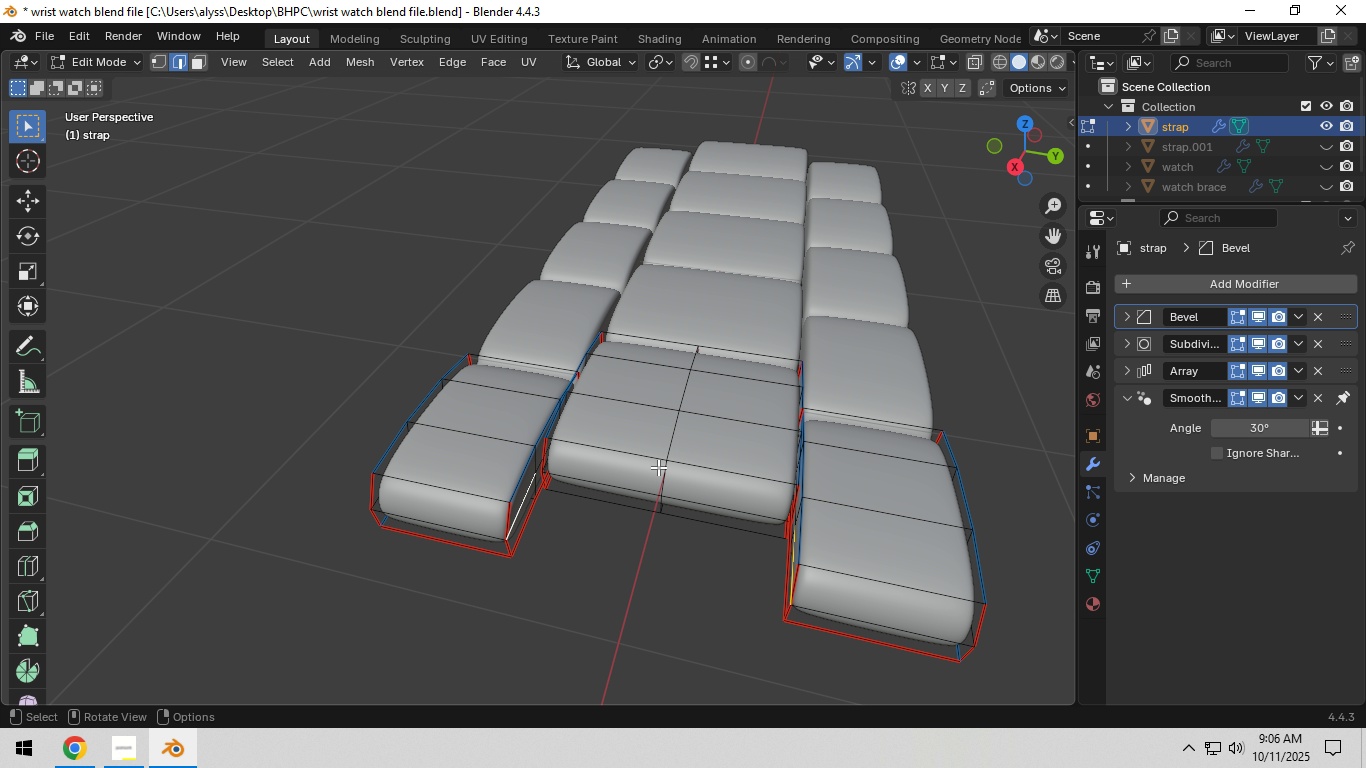 
hold_key(key=ShiftLeft, duration=2.46)
 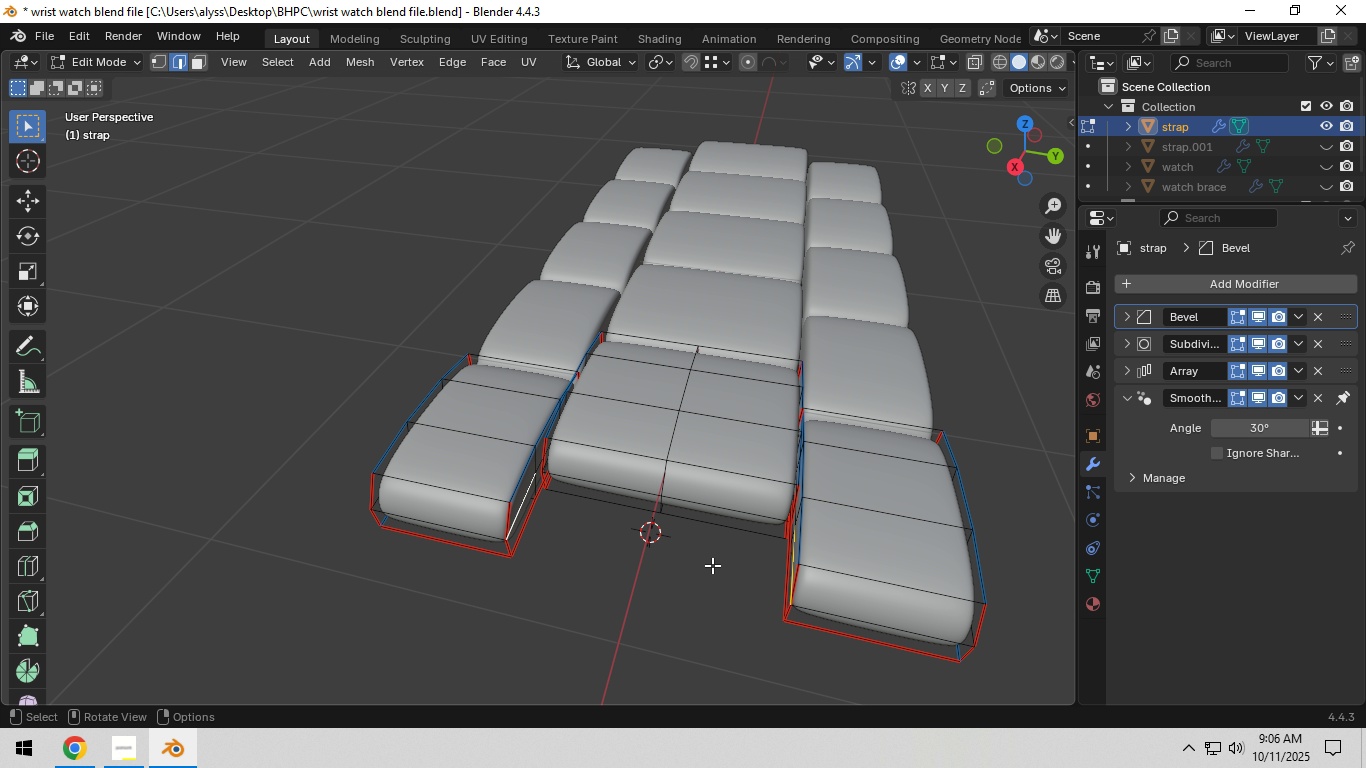 
hold_key(key=S, duration=1.52)
 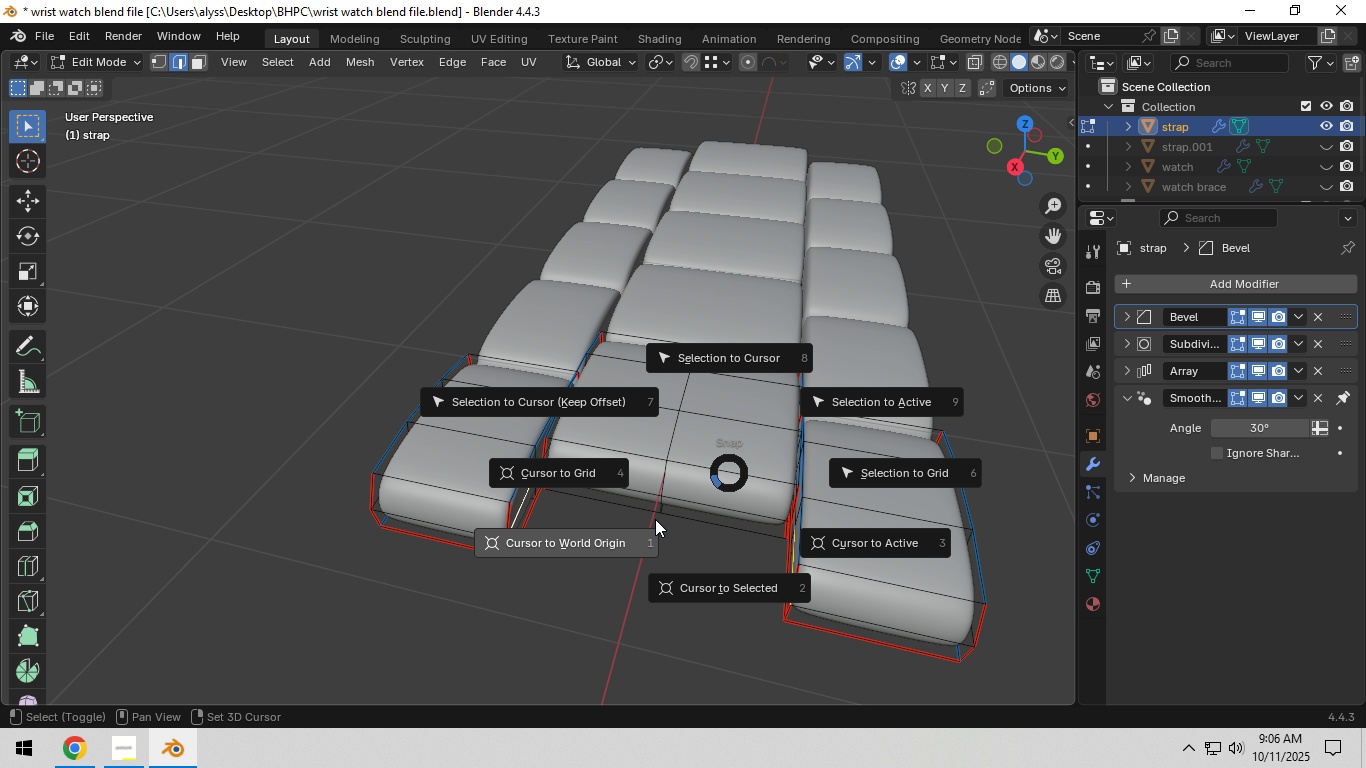 
hold_key(key=S, duration=0.65)
 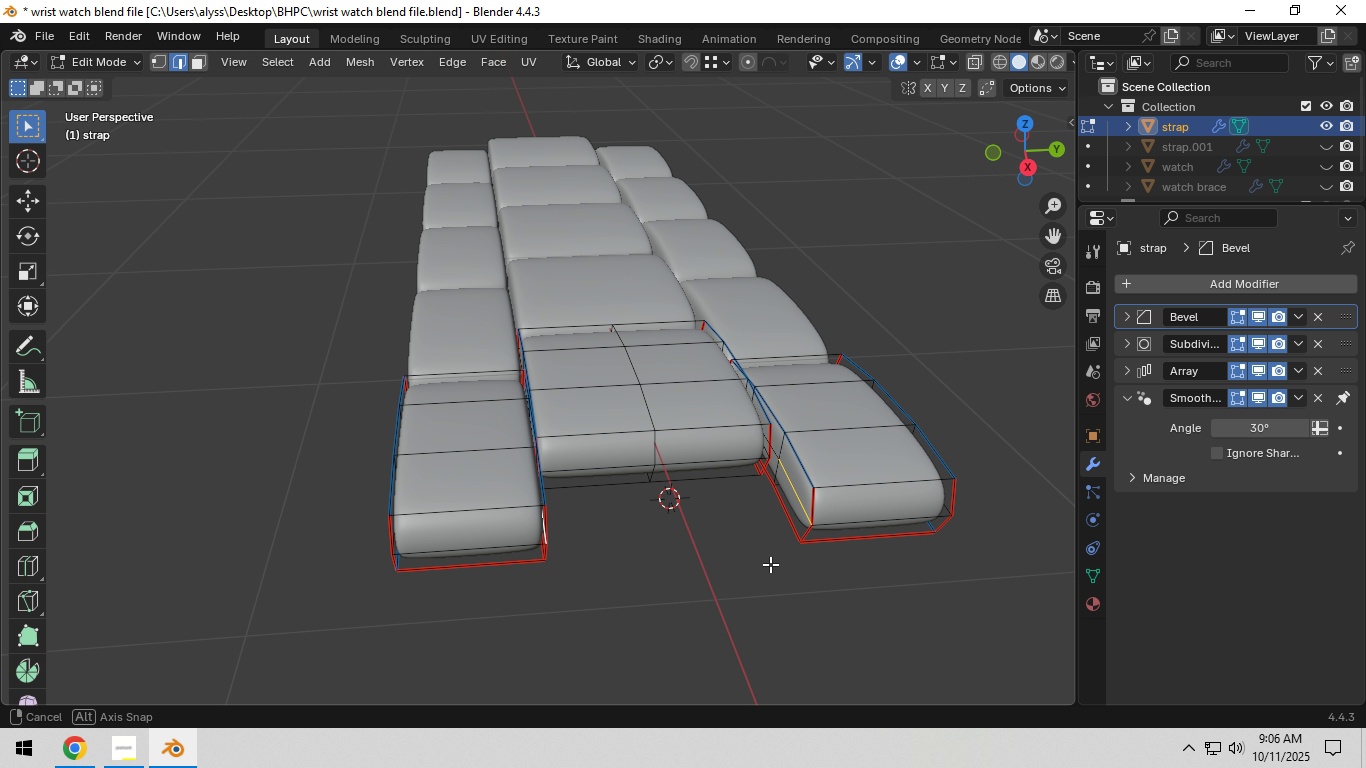 
key(Tab)
 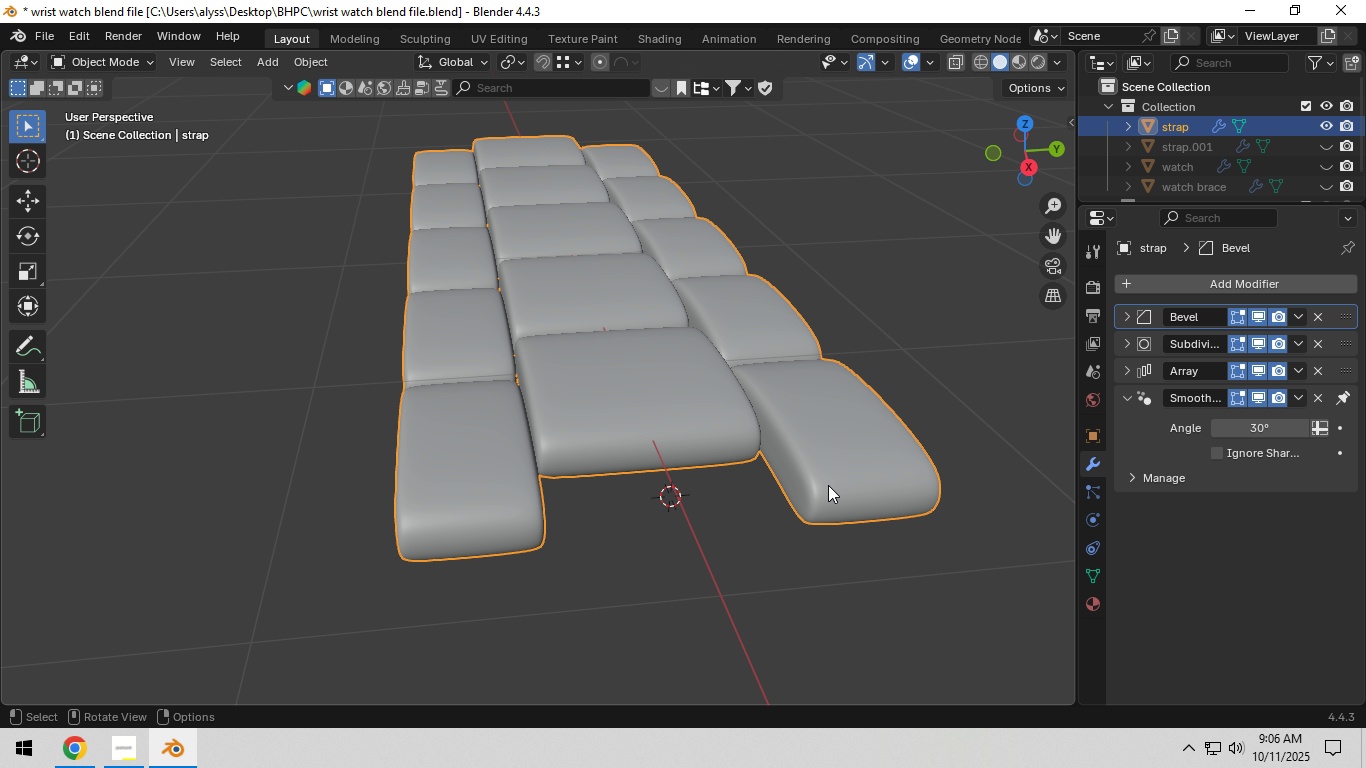 
left_click([828, 485])
 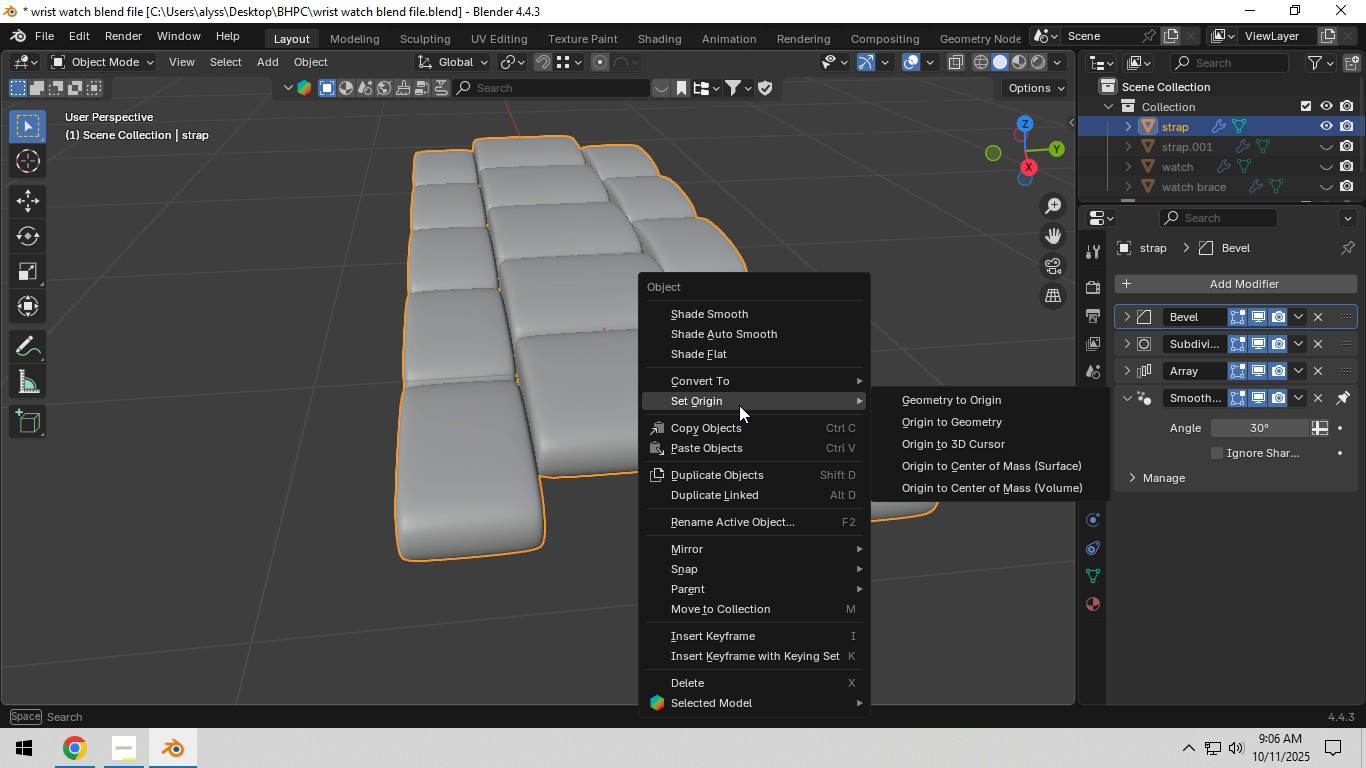 
wait(5.53)
 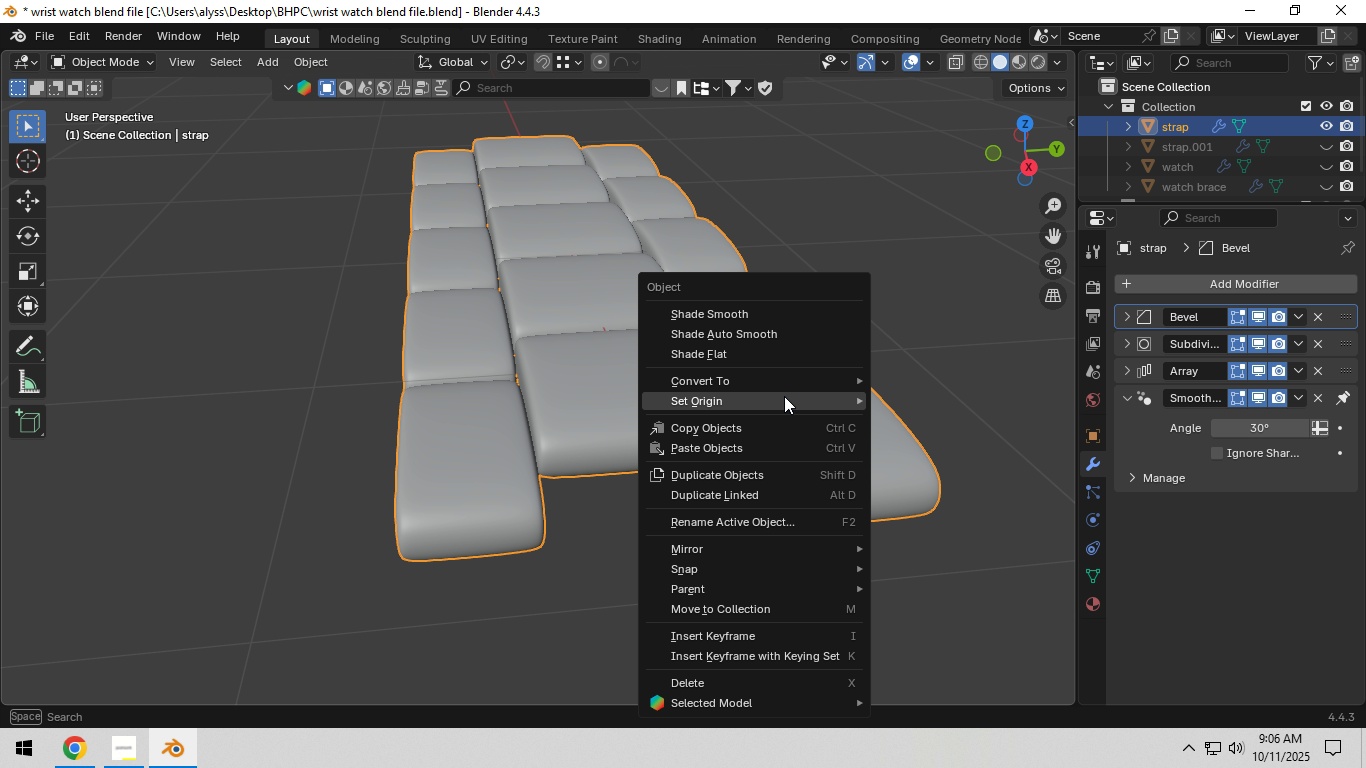 
left_click([977, 448])
 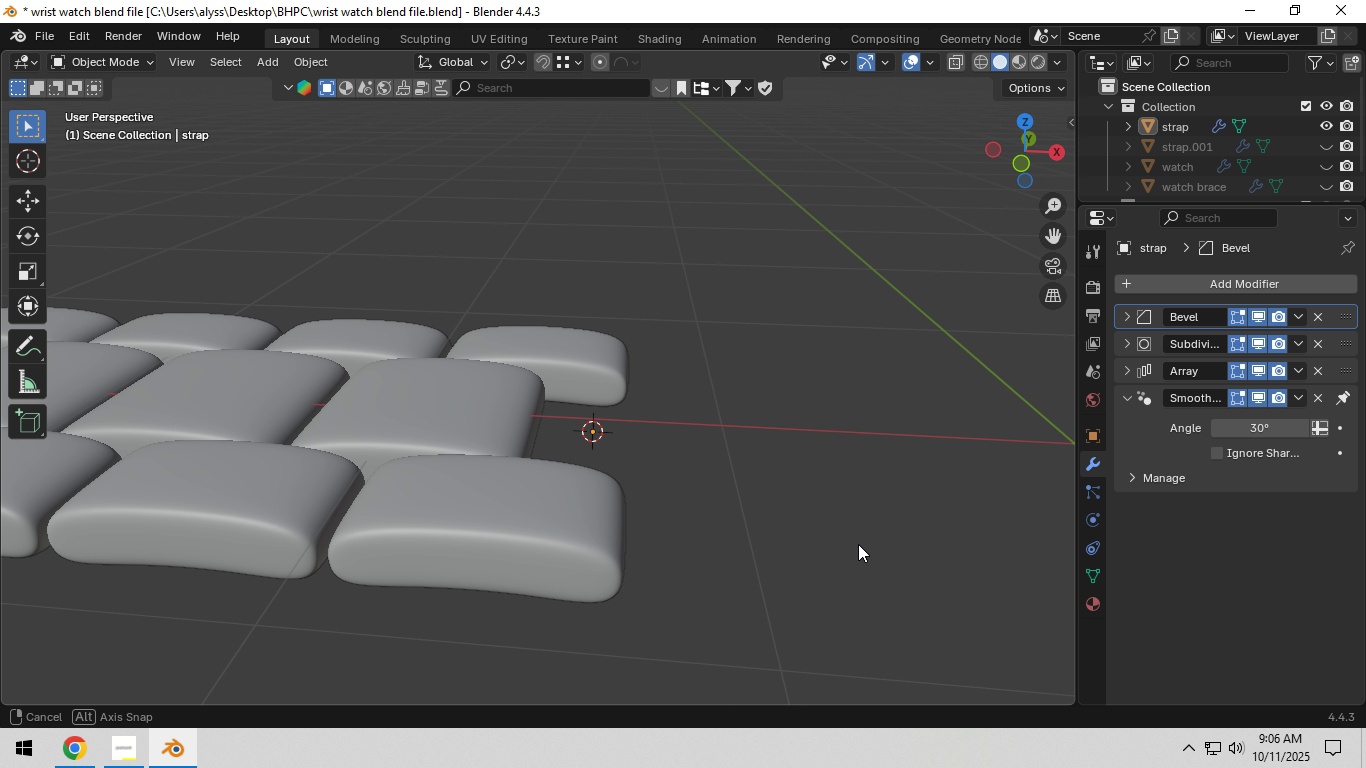 
left_click([537, 545])
 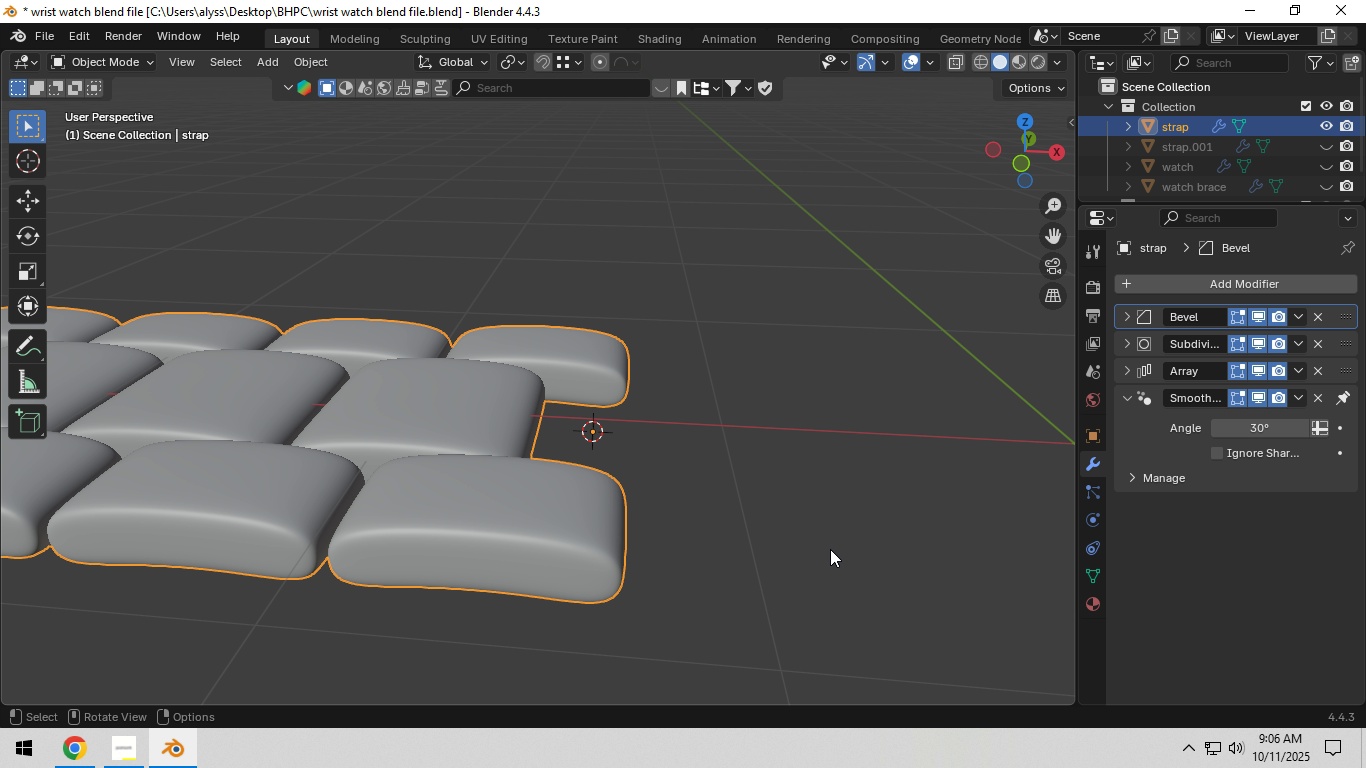 
type(ry)
 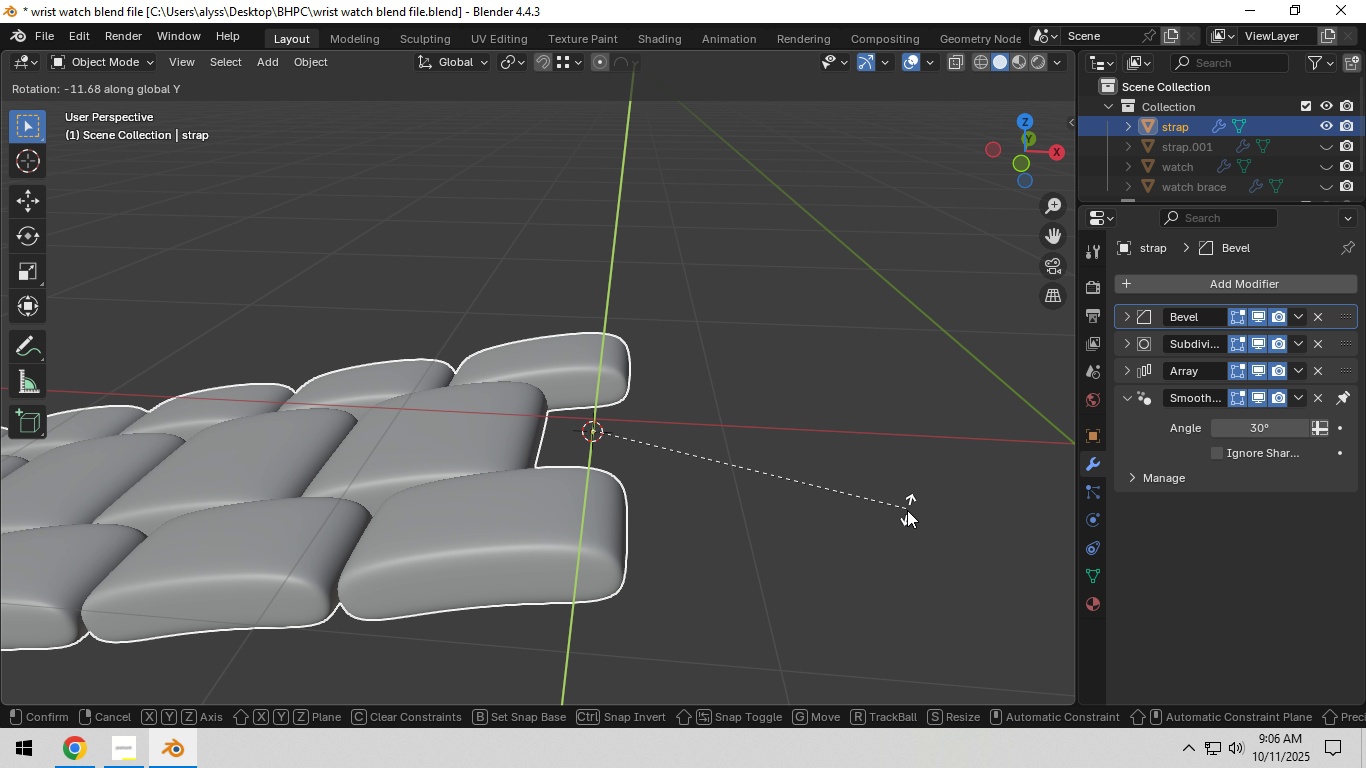 
right_click([907, 520])
 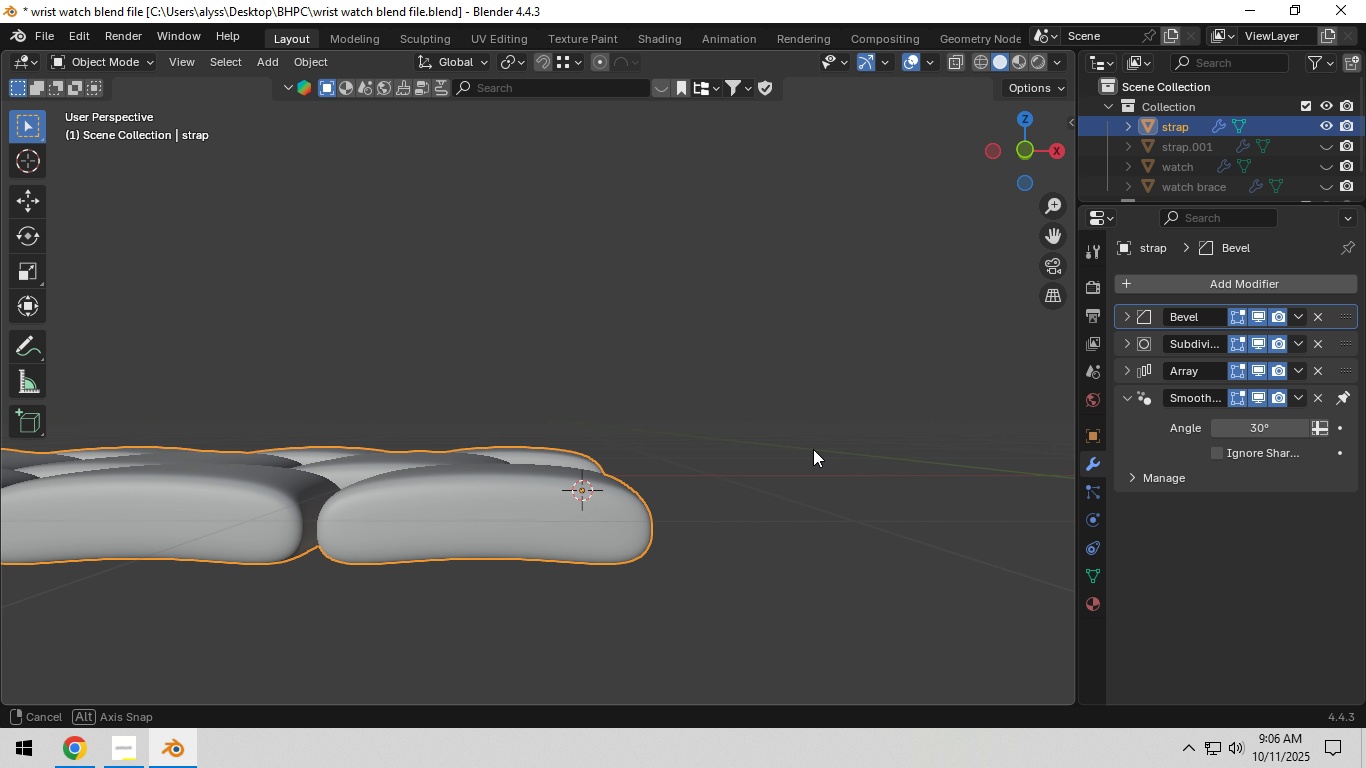 
hold_key(key=Backquote, duration=0.43)
 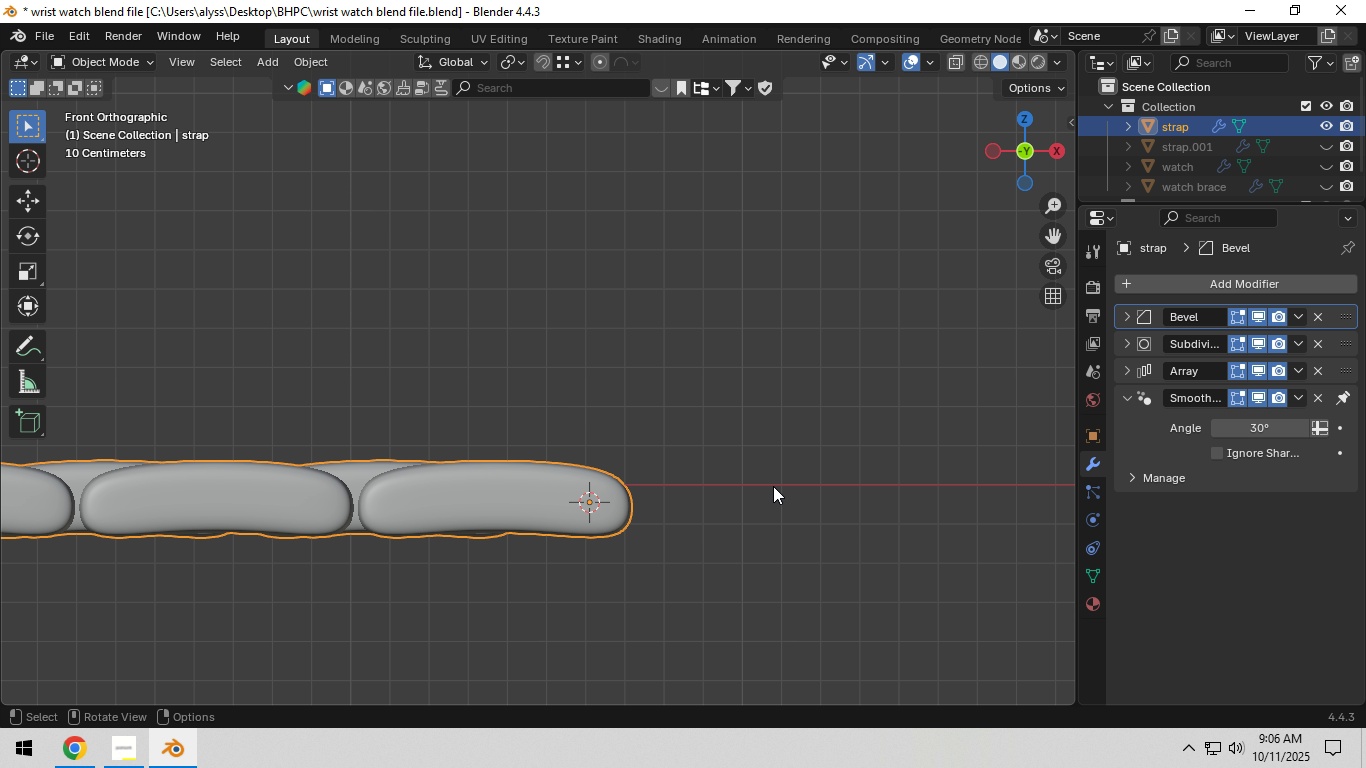 
wait(10.5)
 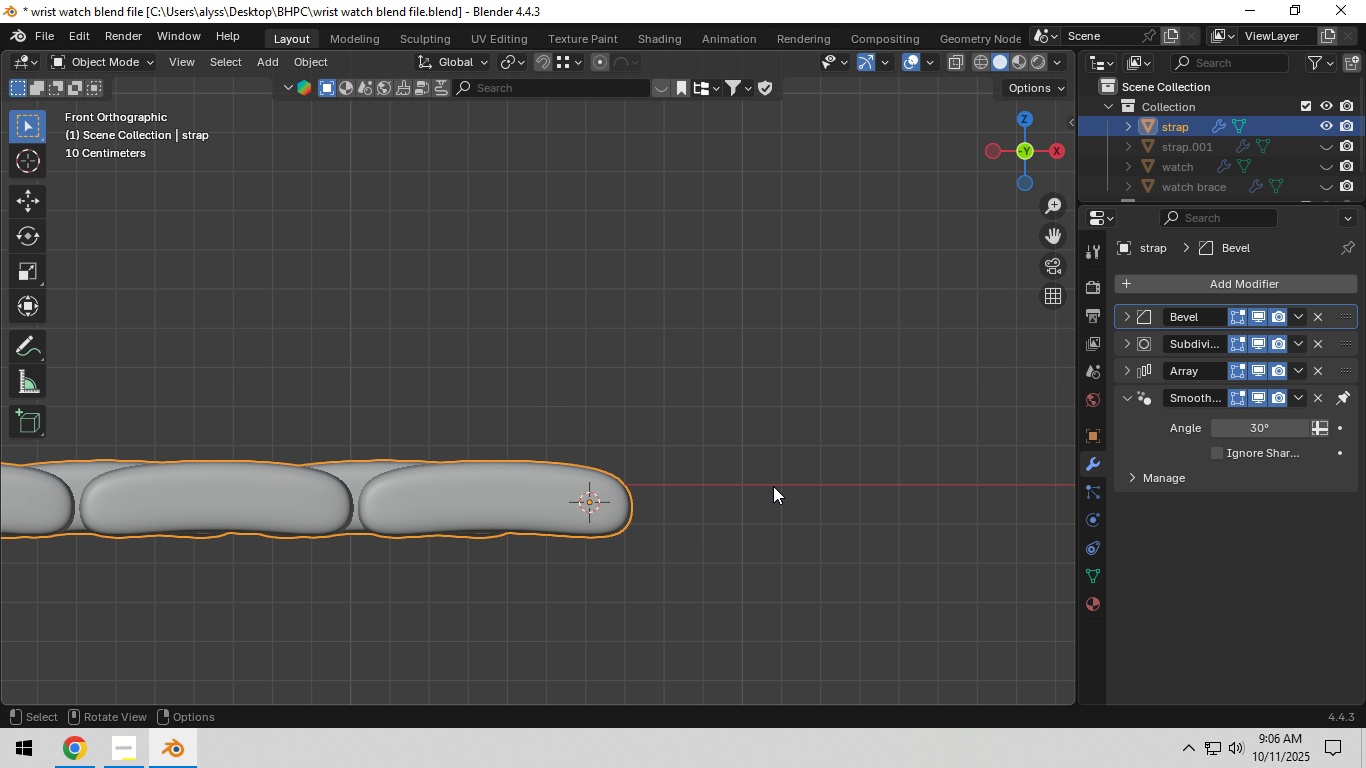 
hold_key(key=ShiftLeft, duration=0.66)
 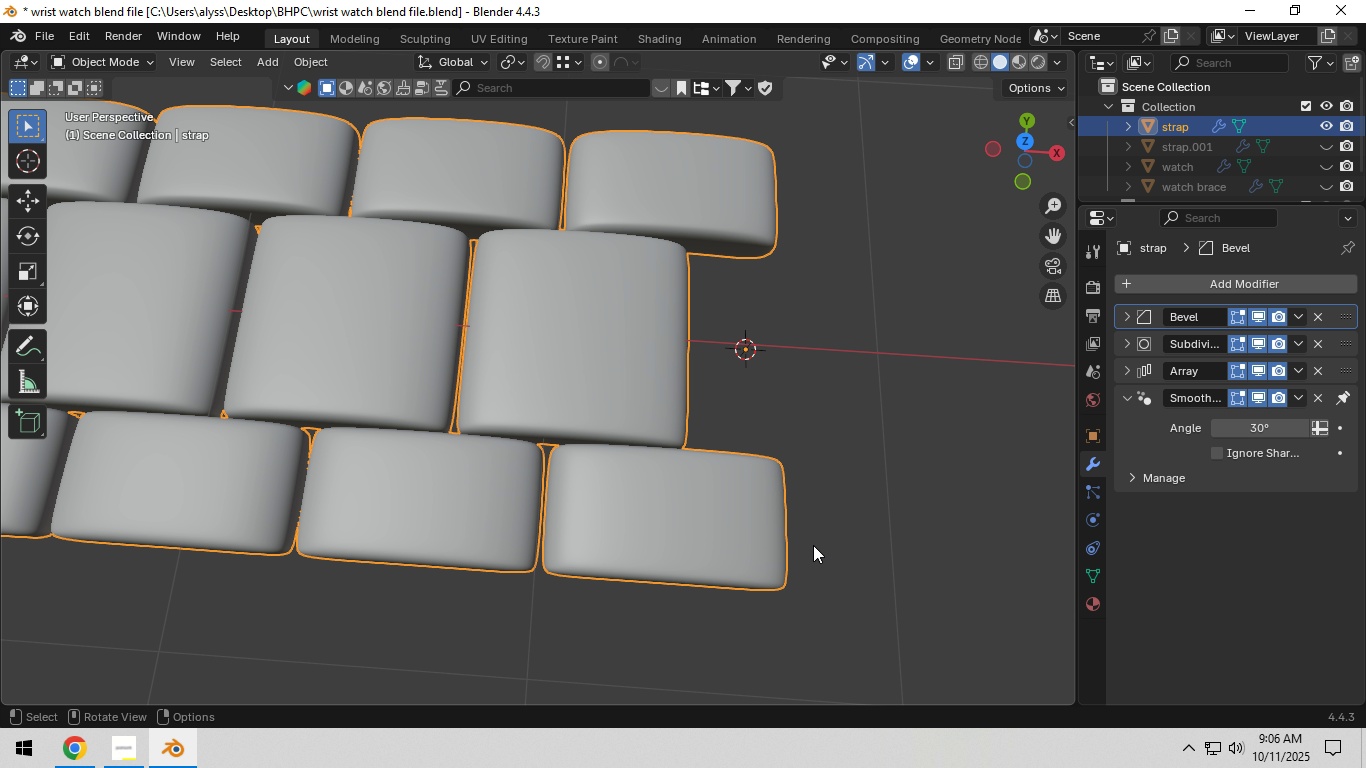 
scroll: coordinate [817, 548], scroll_direction: down, amount: 1.0
 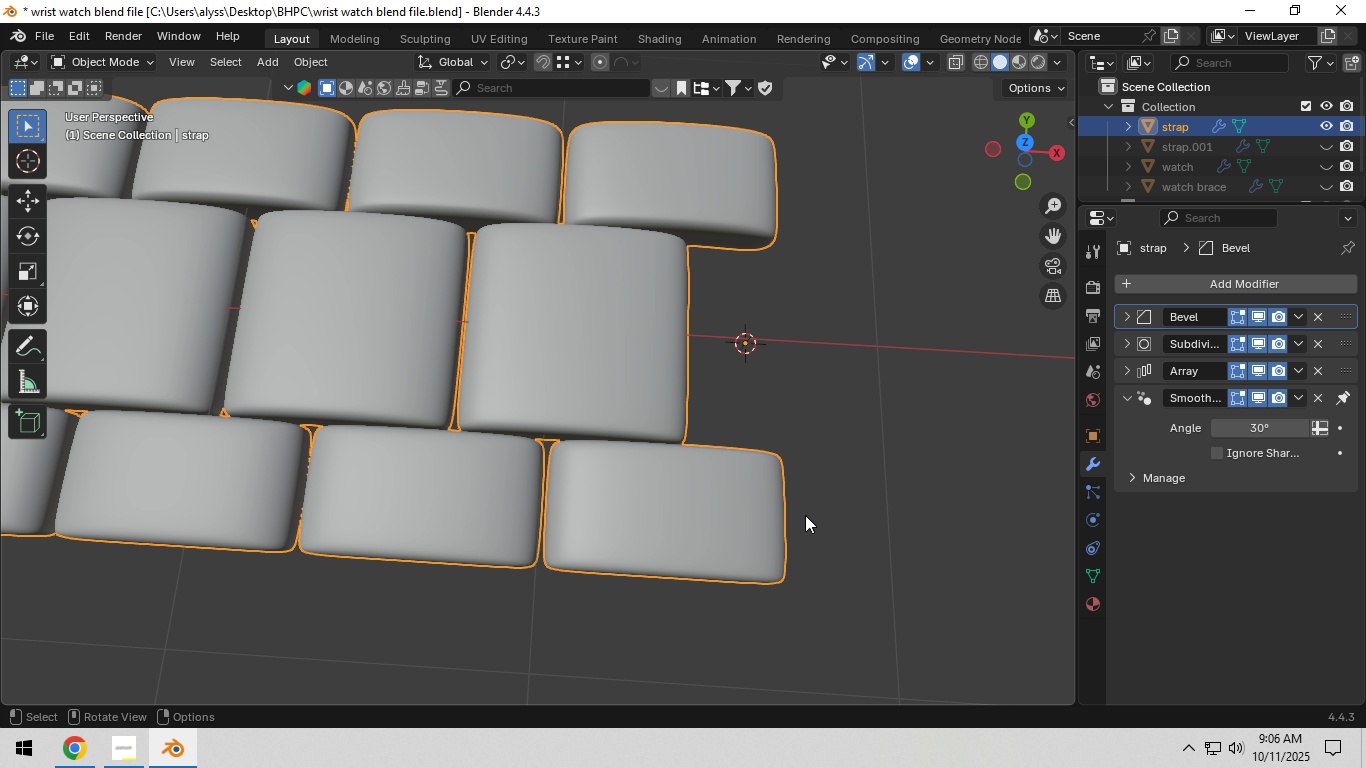 
key(Backquote)
 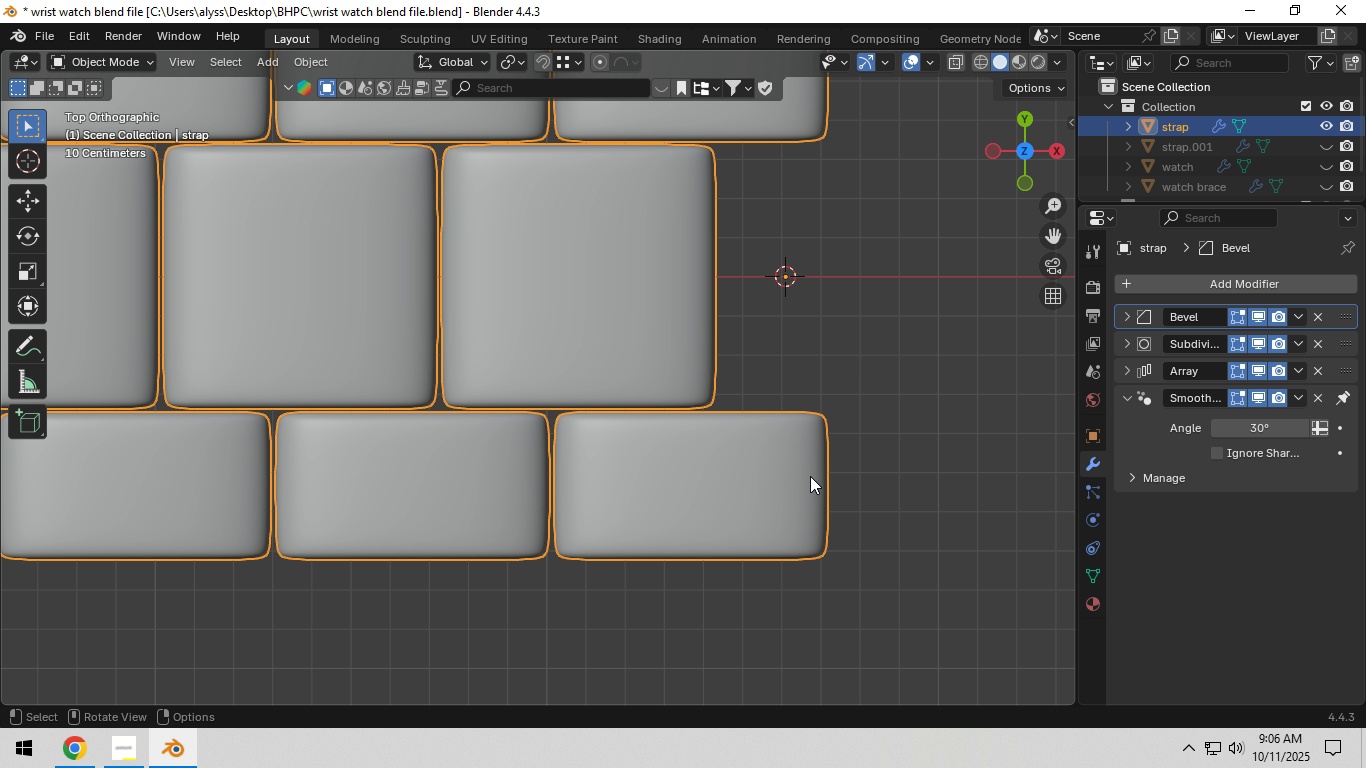 
hold_key(key=ShiftLeft, duration=0.41)
 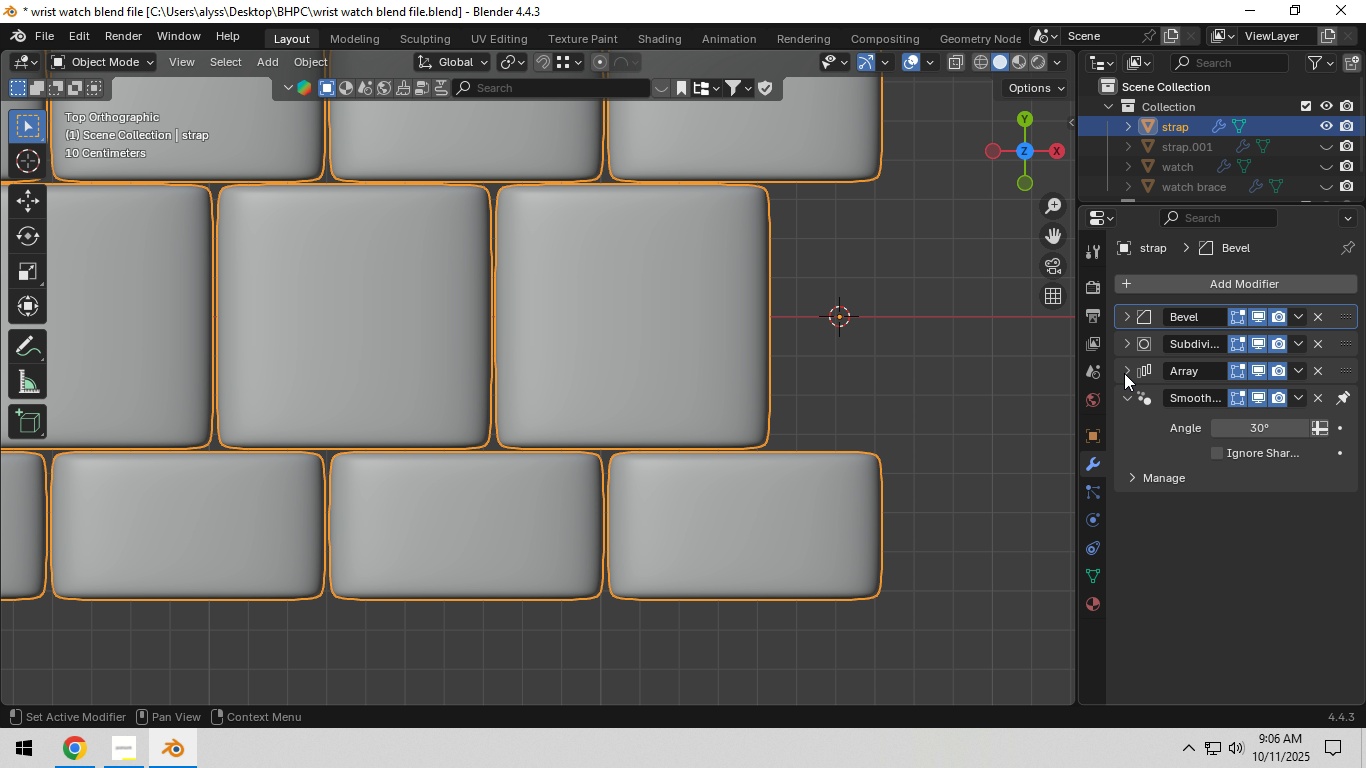 
left_click([1124, 371])
 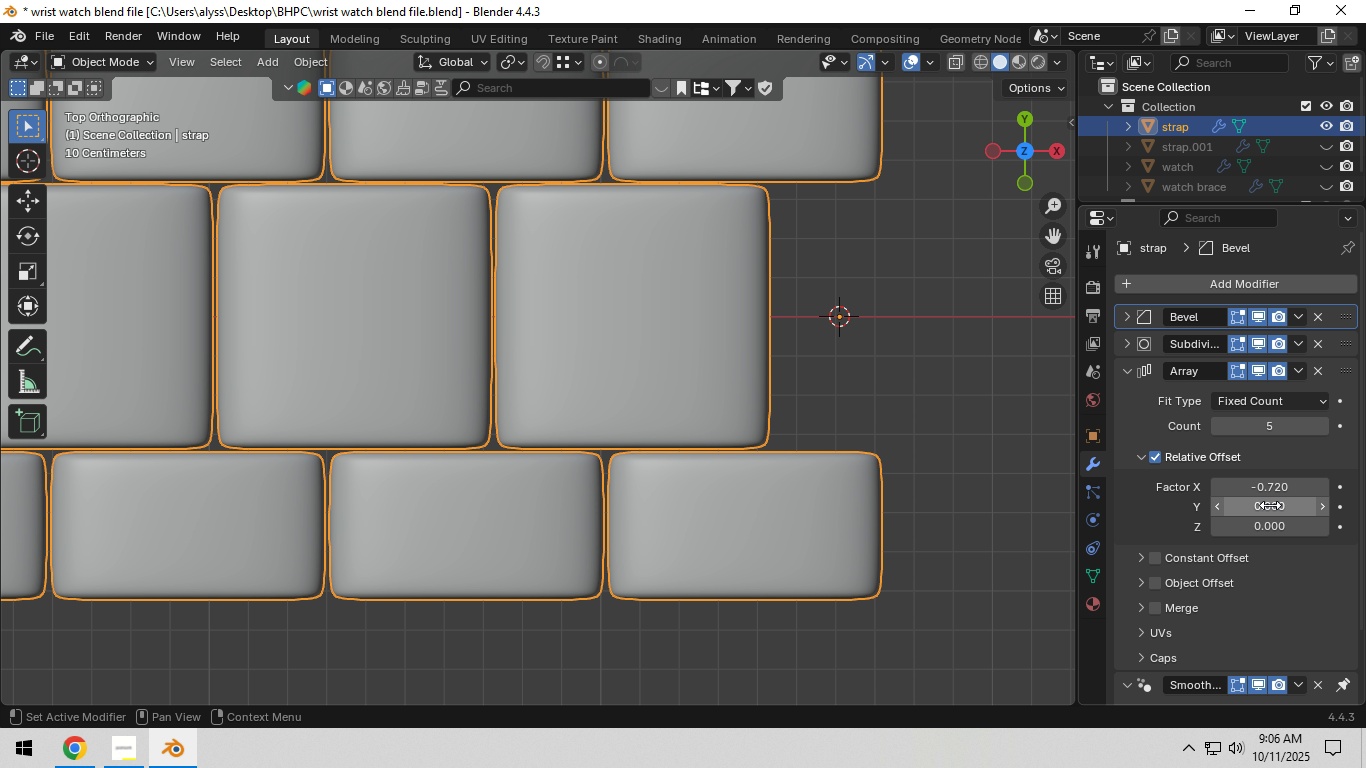 
hold_key(key=ShiftLeft, duration=1.53)
left_click_drag(start_coordinate=[1292, 487], to_coordinate=[189, 490])
 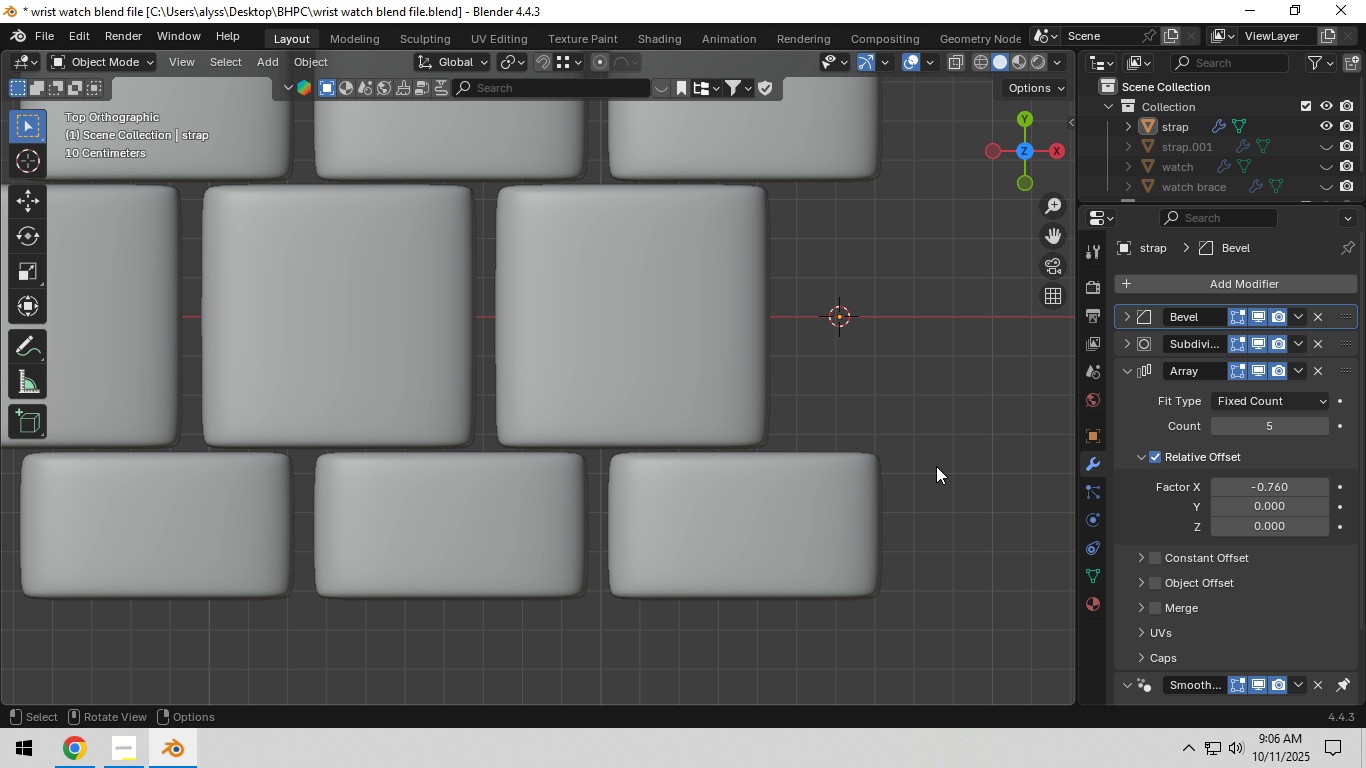 
hold_key(key=ShiftLeft, duration=1.01)
 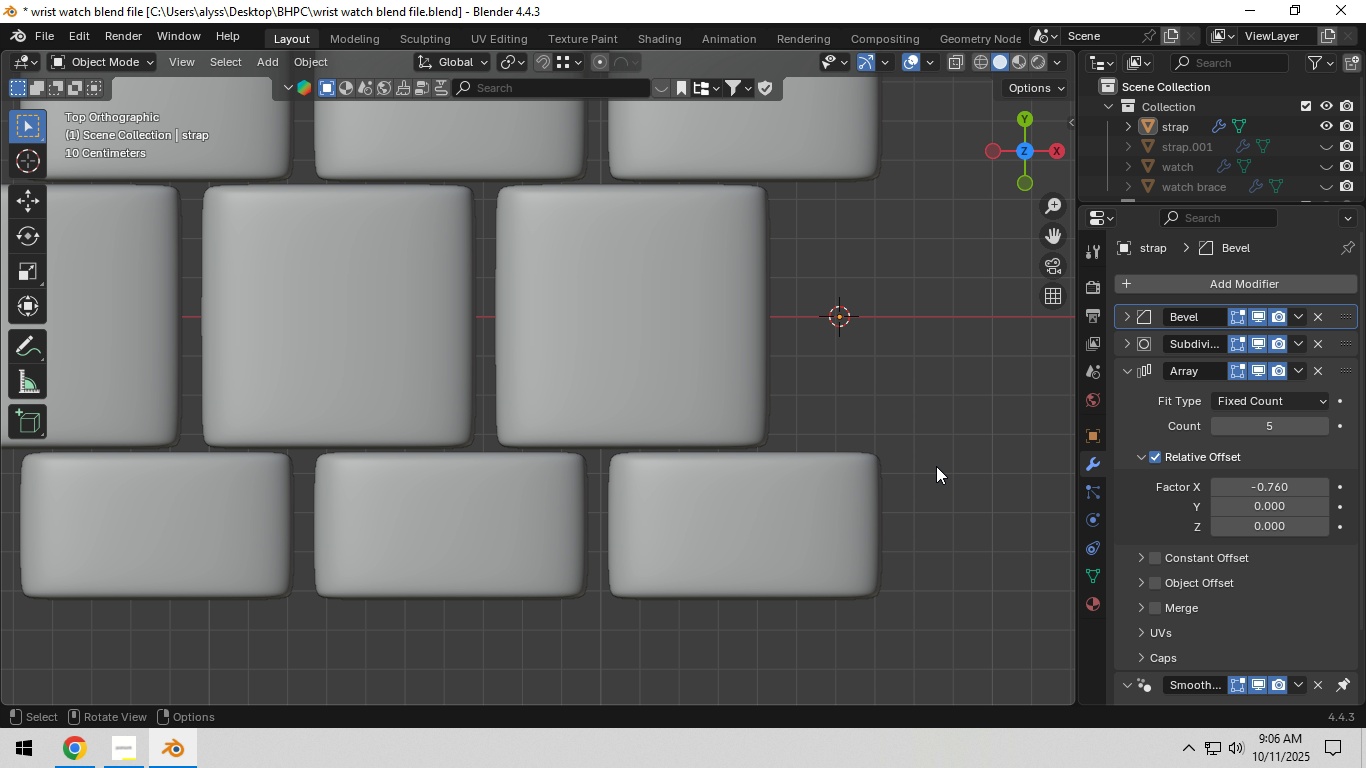 
left_click([937, 466])
 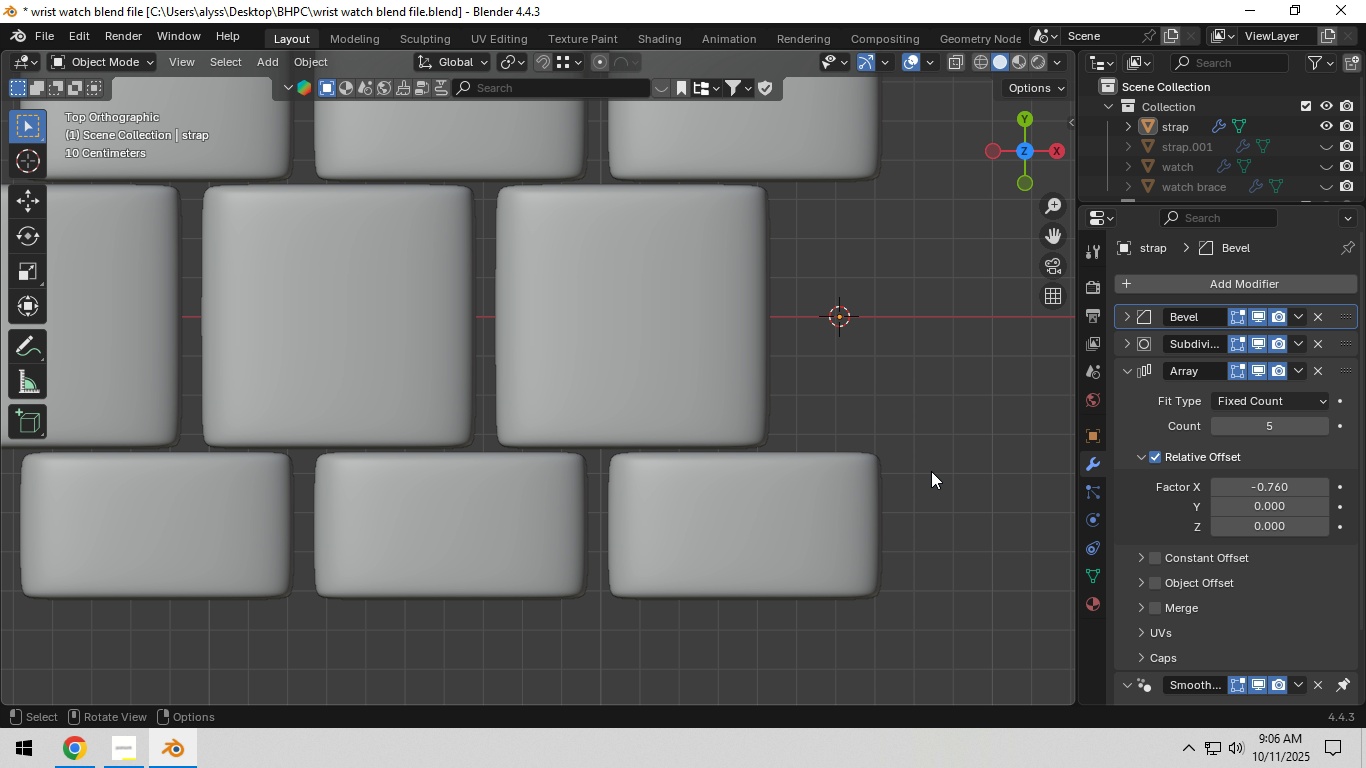 
scroll: coordinate [927, 476], scroll_direction: down, amount: 5.0
 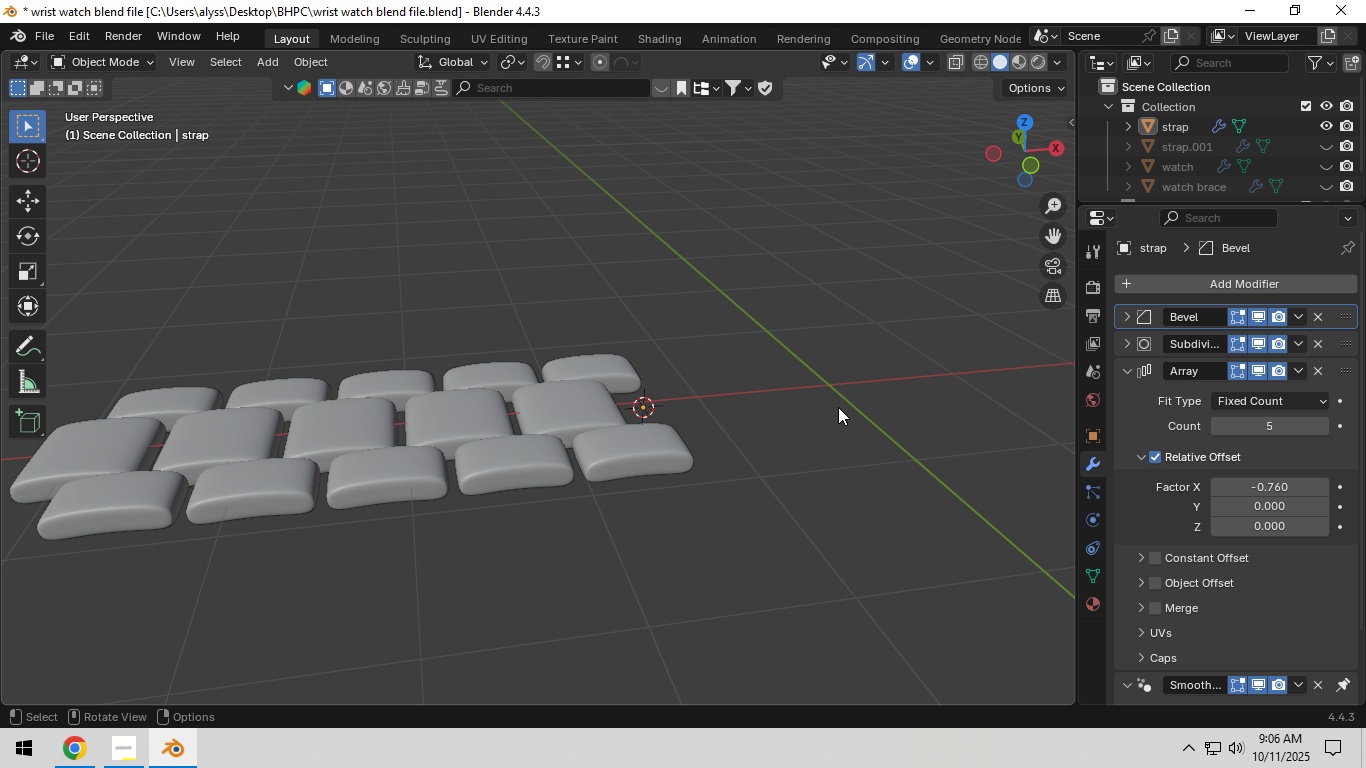 
scroll: coordinate [804, 424], scroll_direction: up, amount: 6.0
 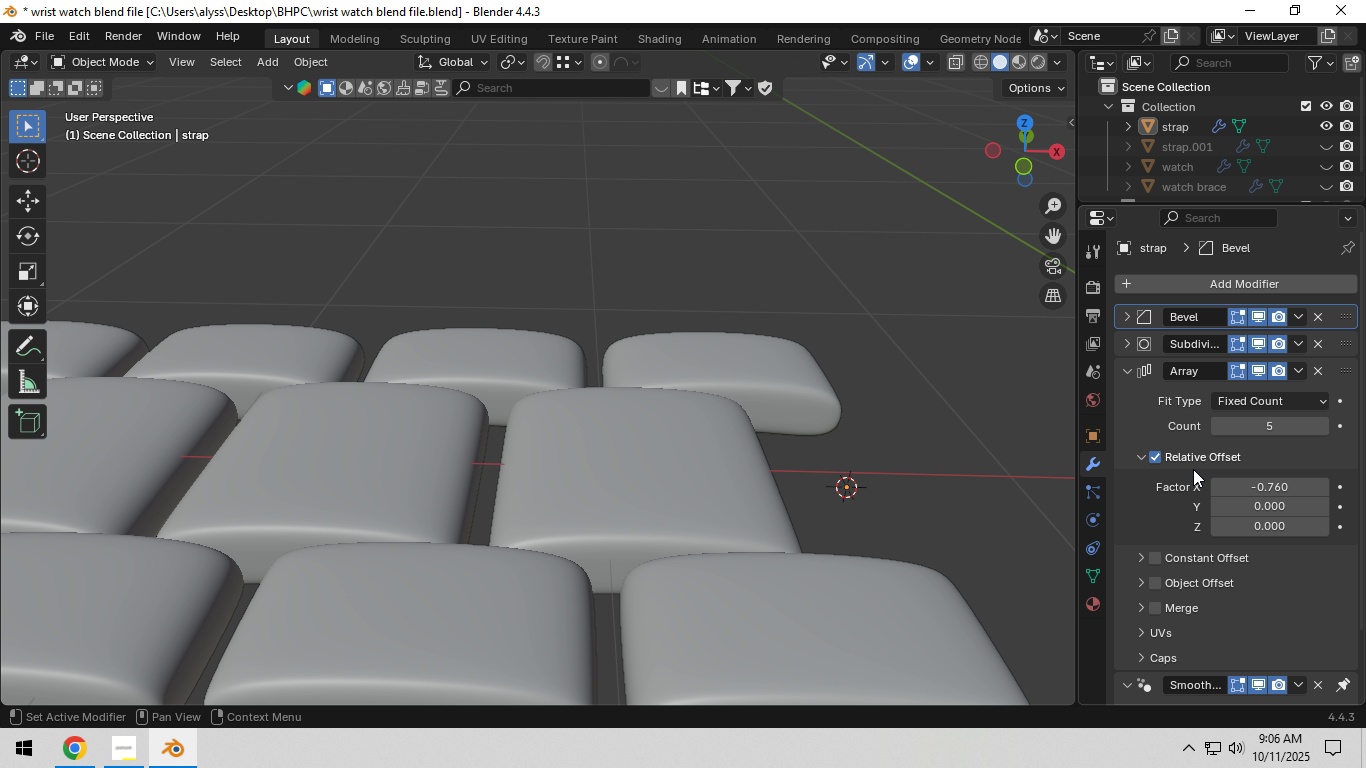 
hold_key(key=ShiftLeft, duration=1.41)
 